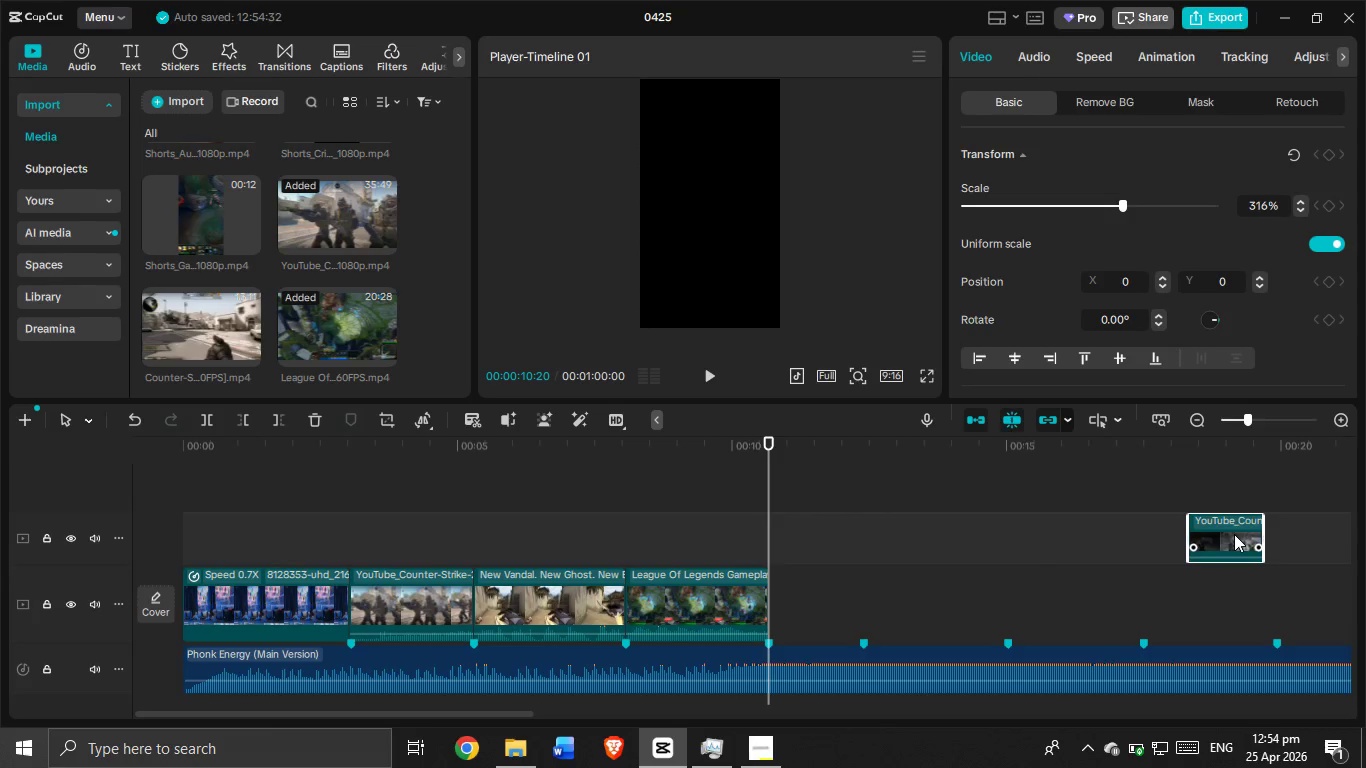 
left_click_drag(start_coordinate=[1234, 534], to_coordinate=[904, 614])
 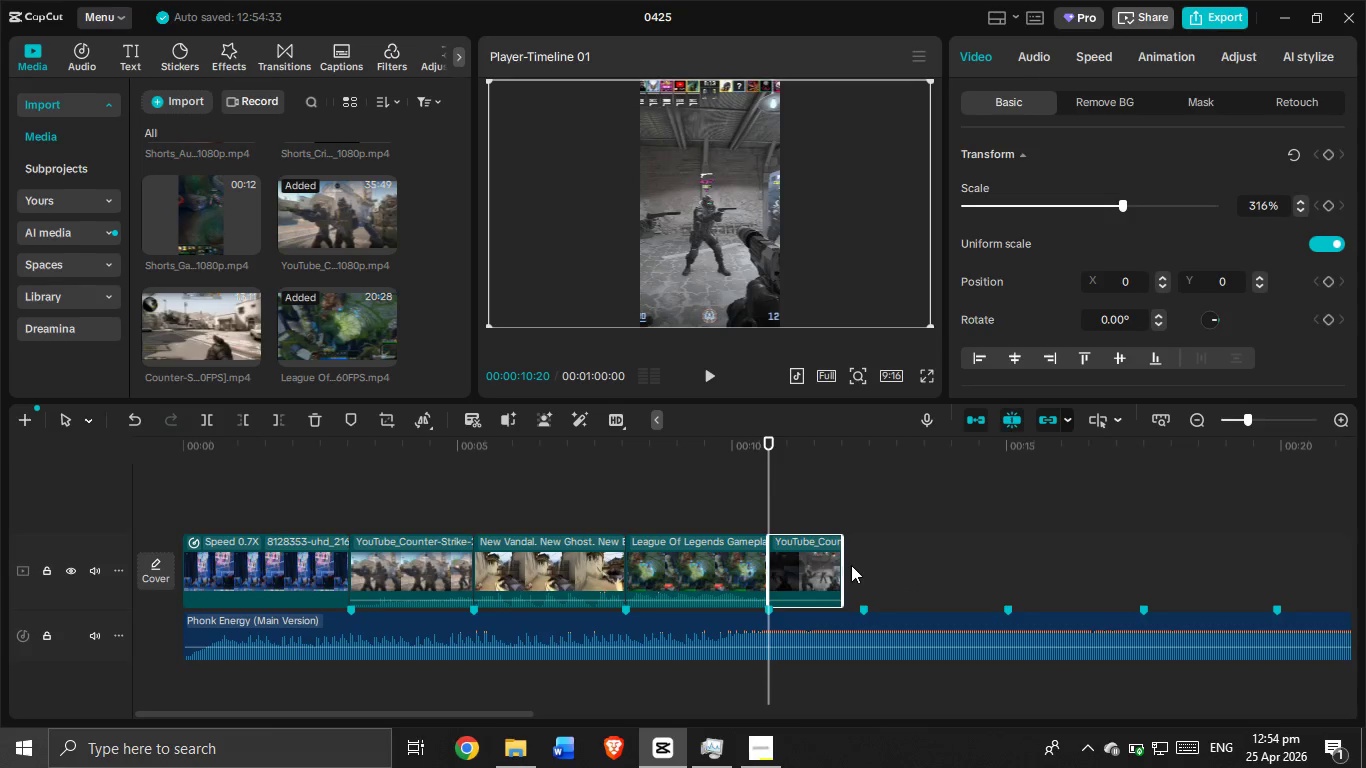 
left_click_drag(start_coordinate=[846, 560], to_coordinate=[1228, 535])
 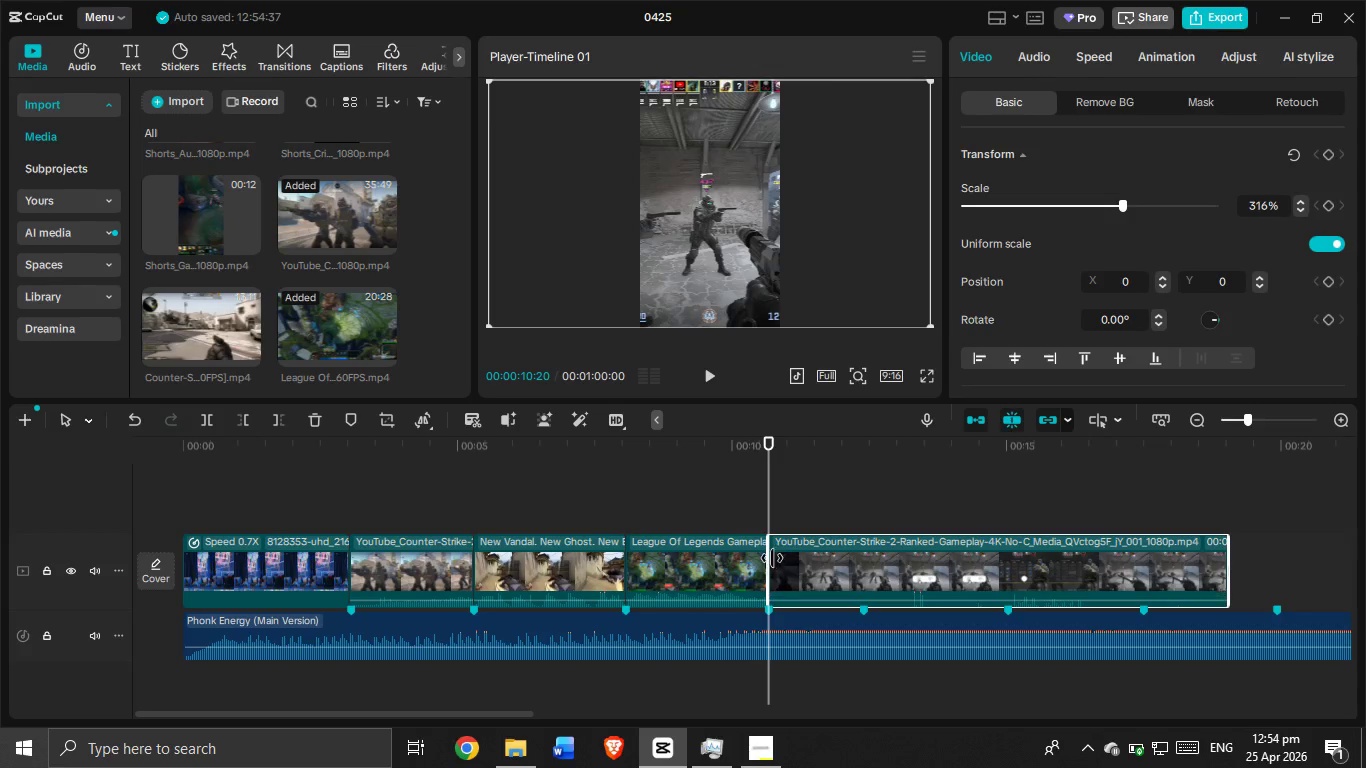 
left_click_drag(start_coordinate=[771, 557], to_coordinate=[1182, 531])
 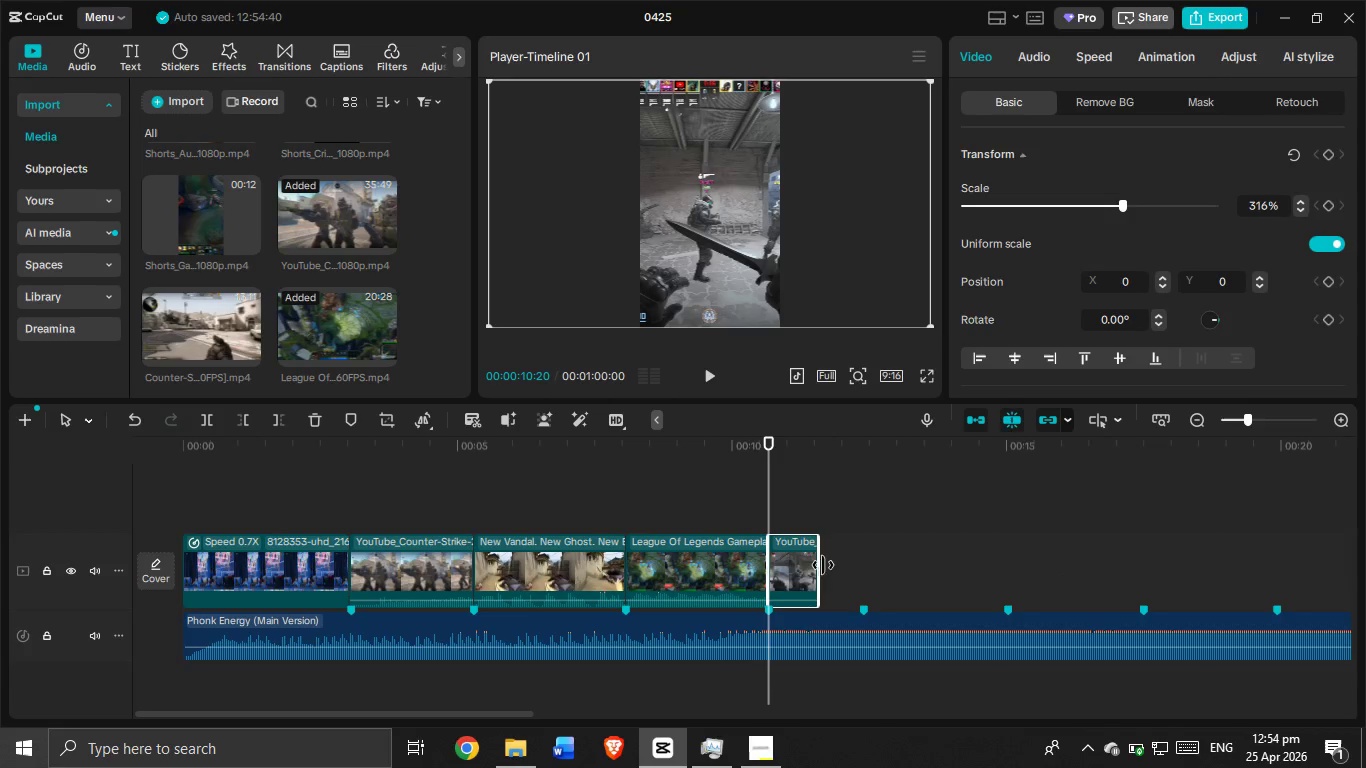 
left_click_drag(start_coordinate=[821, 562], to_coordinate=[1123, 535])
 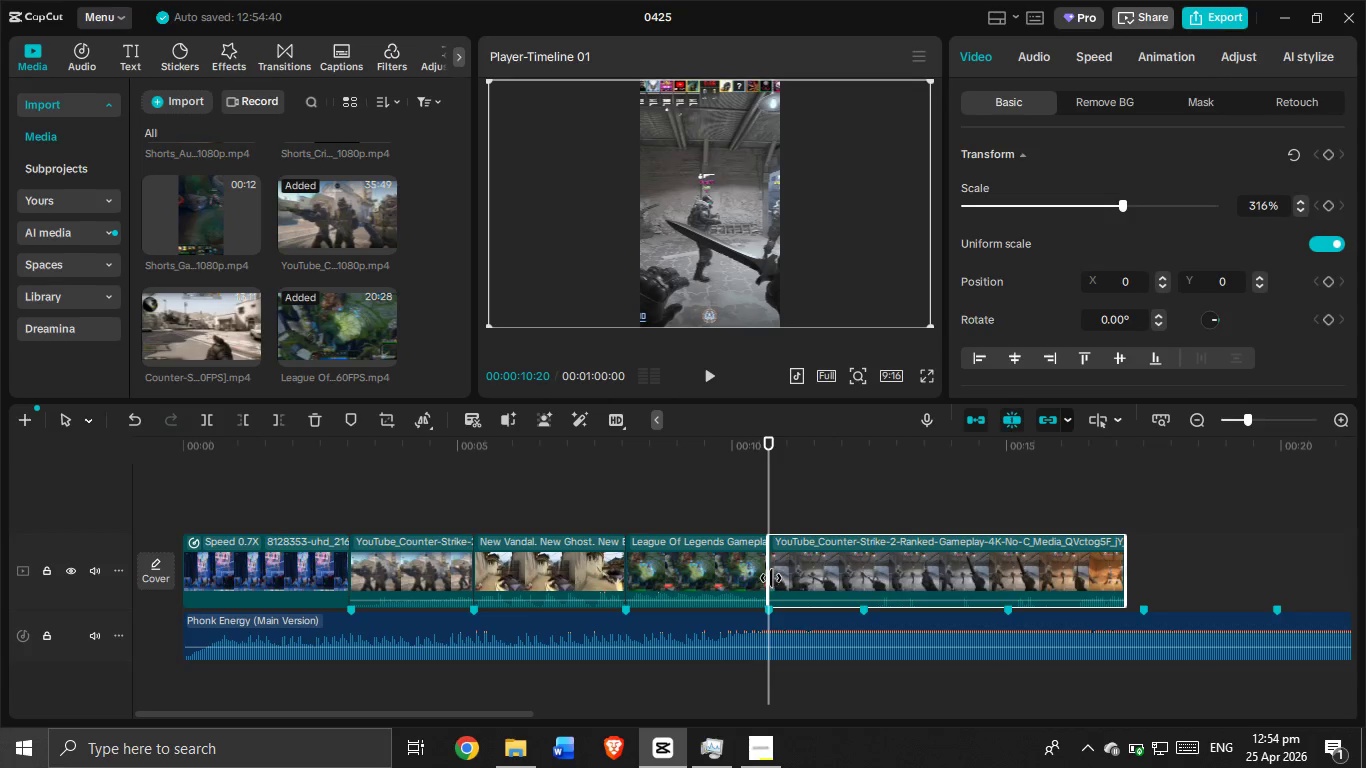 
left_click_drag(start_coordinate=[770, 574], to_coordinate=[1048, 574])
 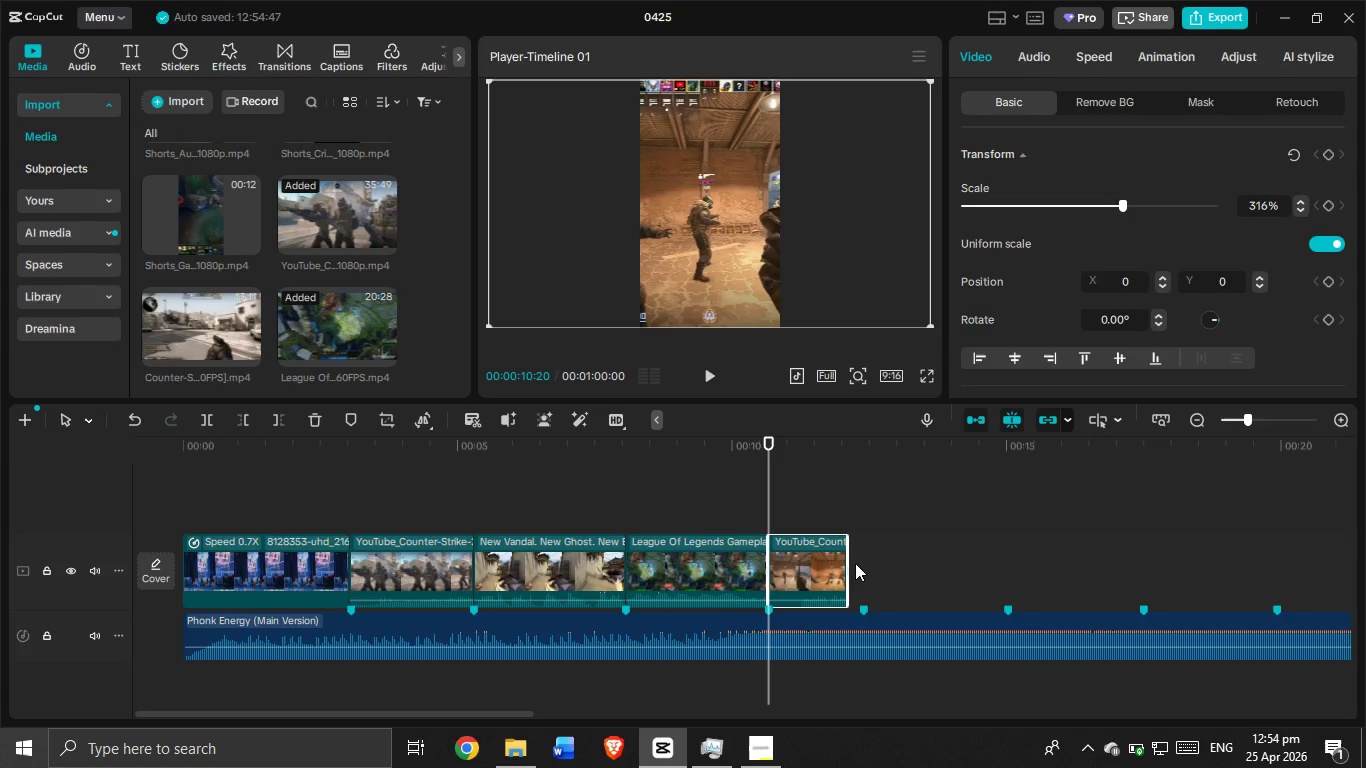 
left_click_drag(start_coordinate=[851, 559], to_coordinate=[860, 576])
 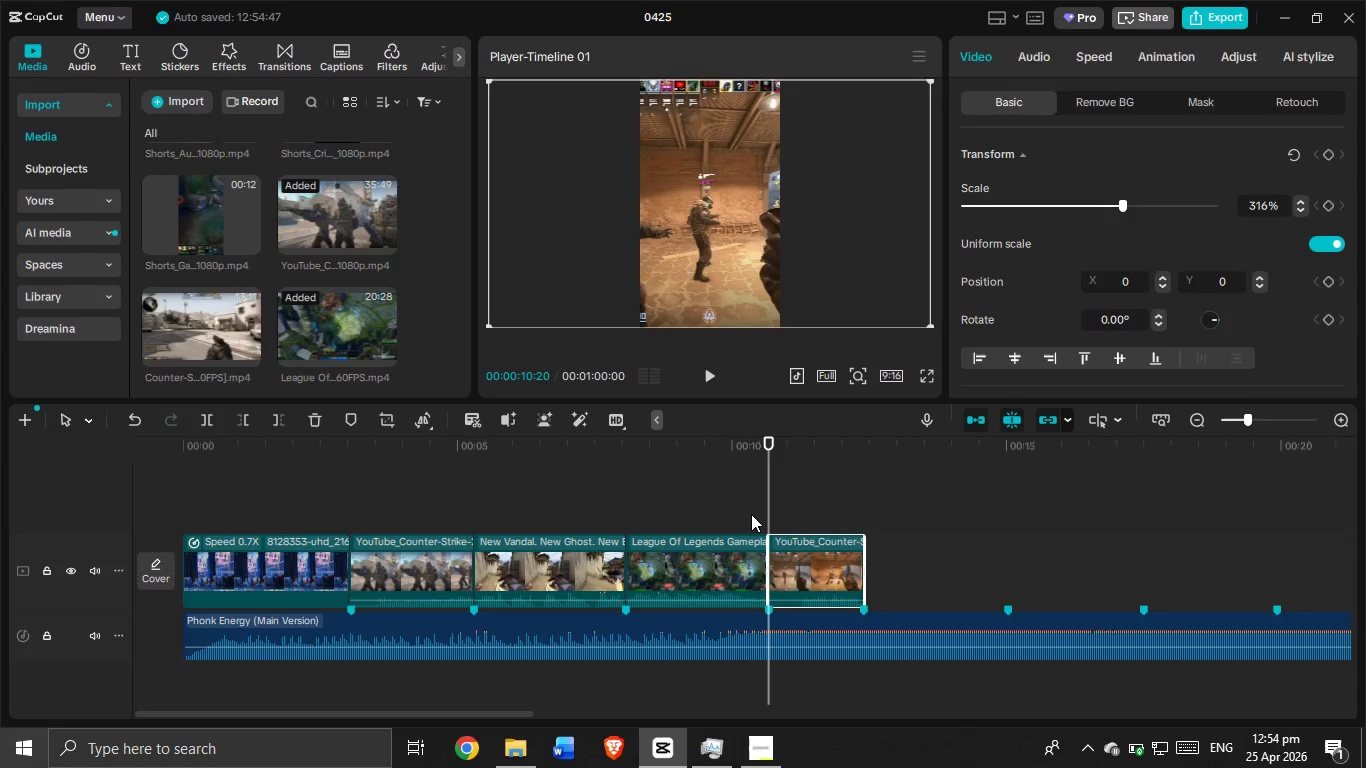 
left_click([751, 514])
 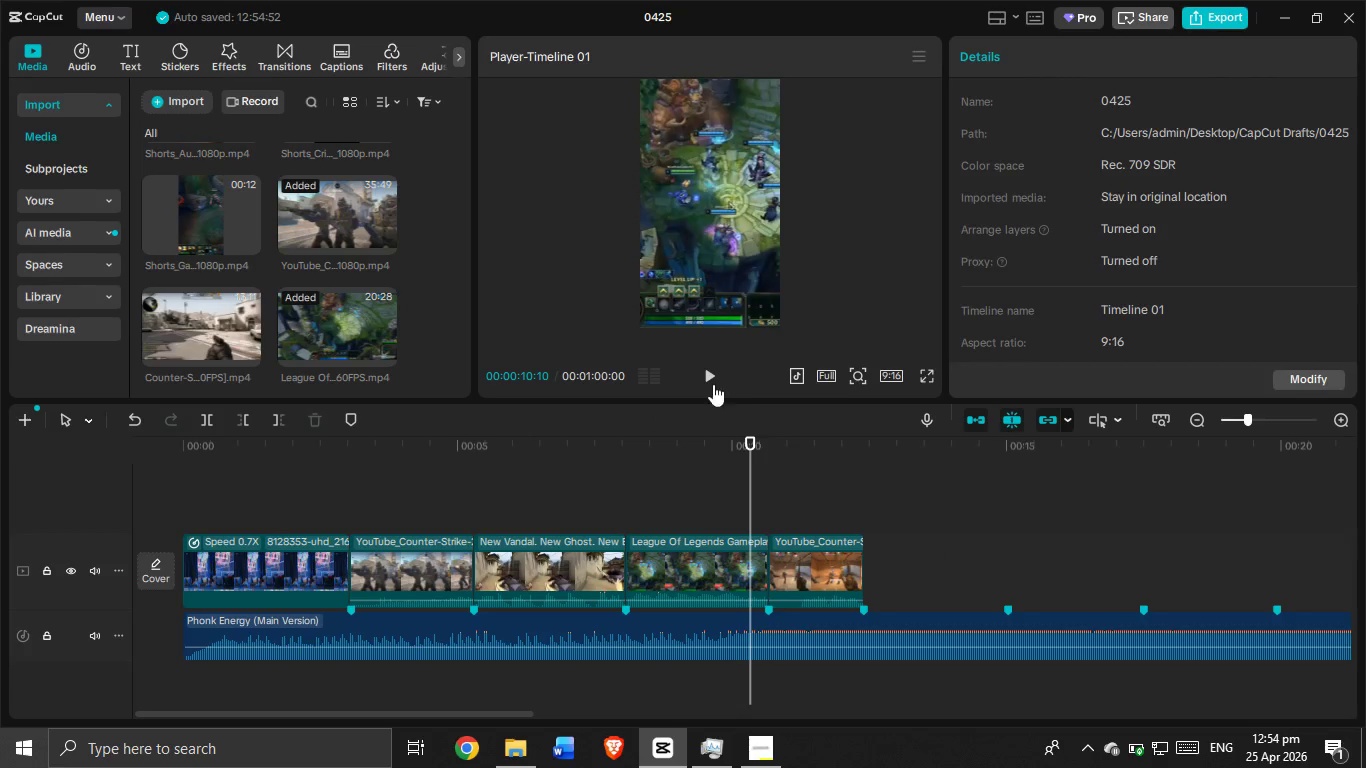 
left_click([710, 381])
 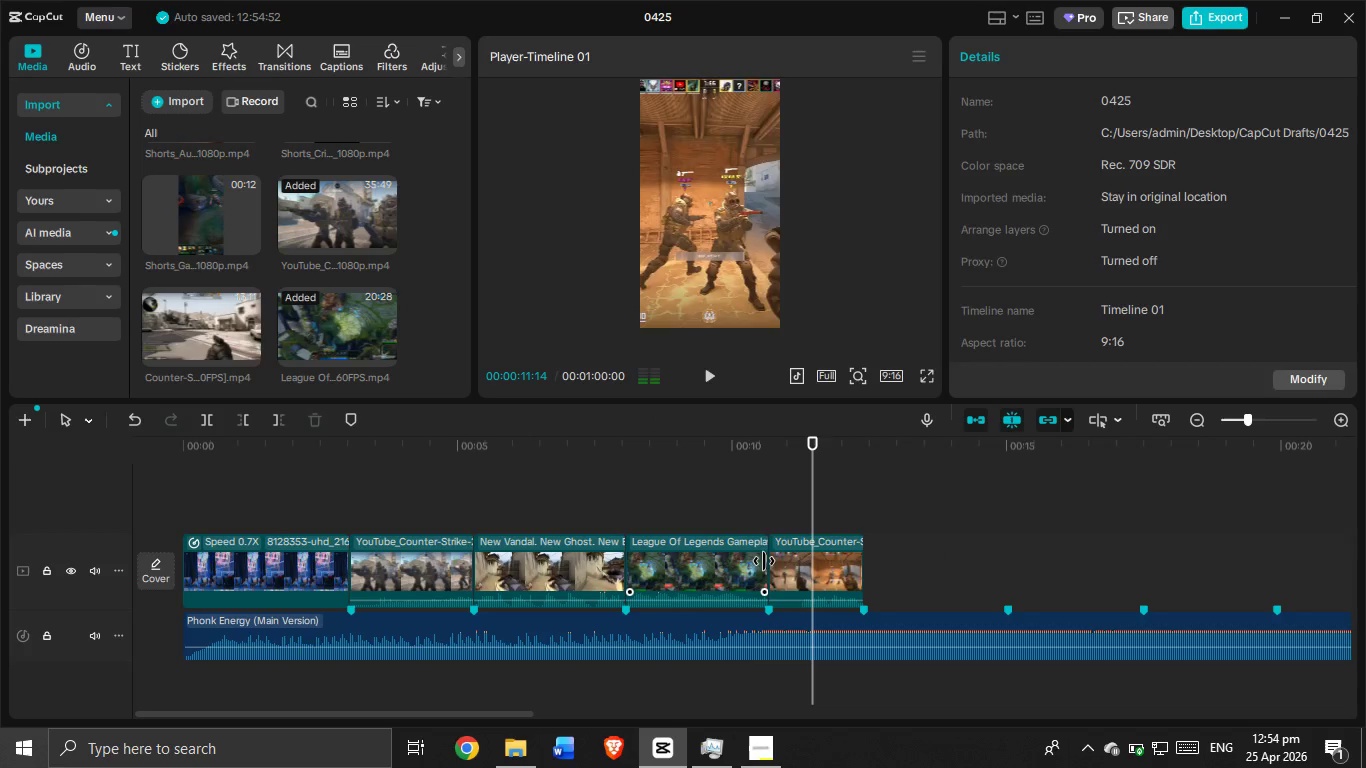 
double_click([783, 555])
 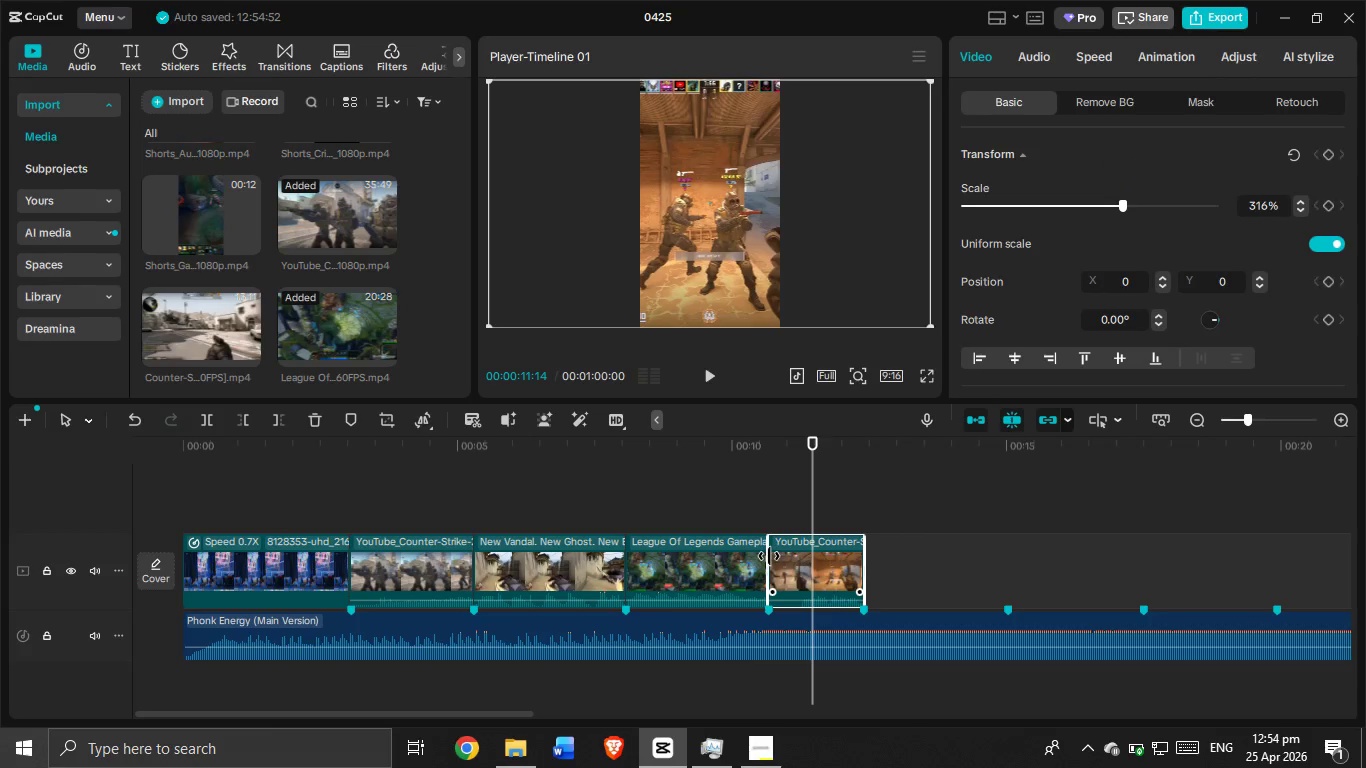 
left_click_drag(start_coordinate=[769, 556], to_coordinate=[803, 560])
 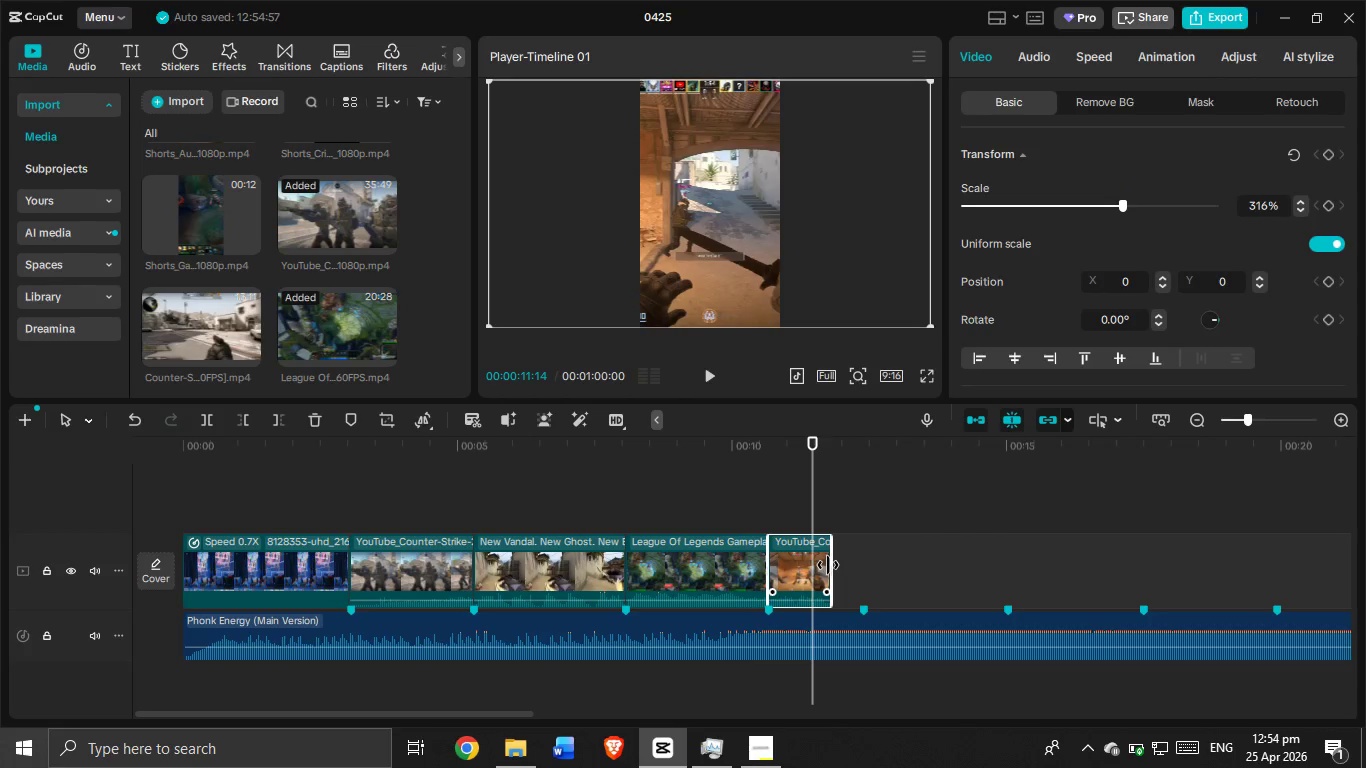 
left_click_drag(start_coordinate=[829, 565], to_coordinate=[861, 562])
 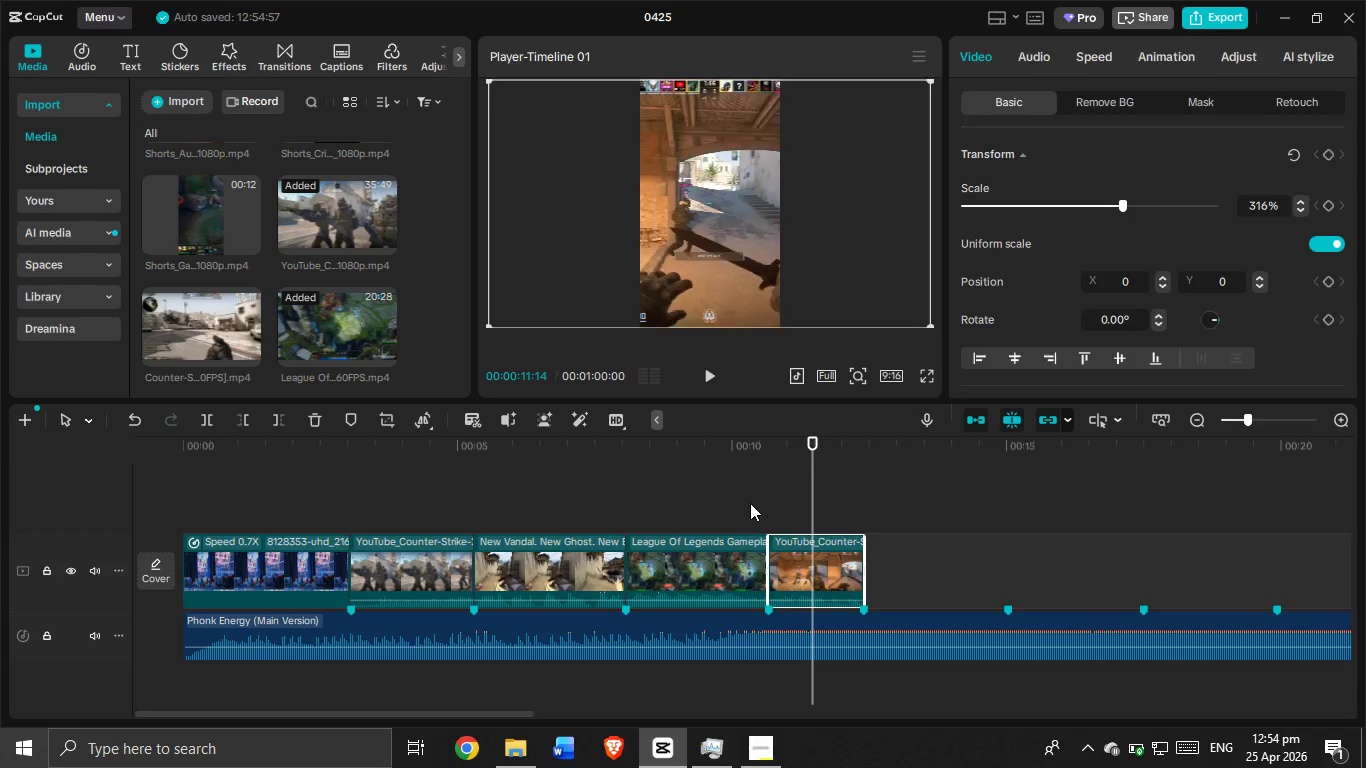 
left_click([750, 503])
 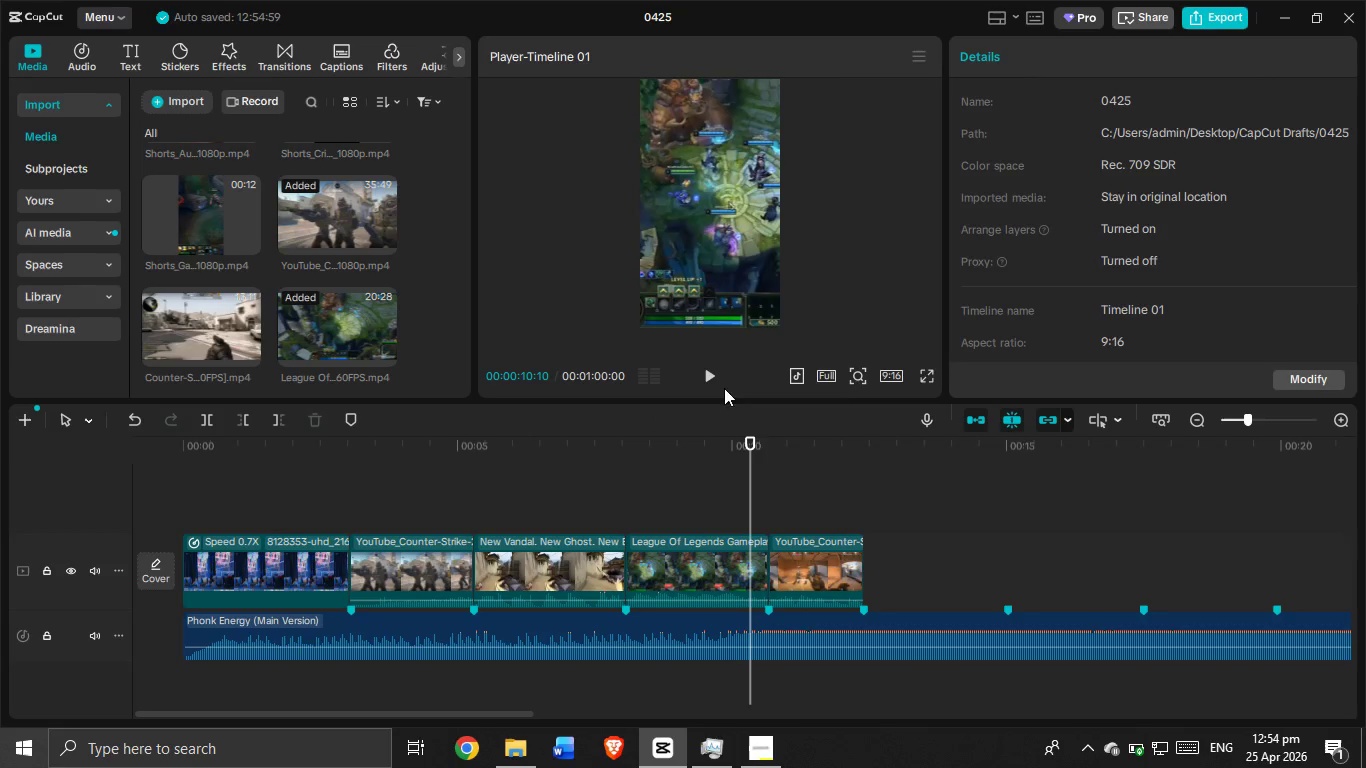 
left_click([709, 382])
 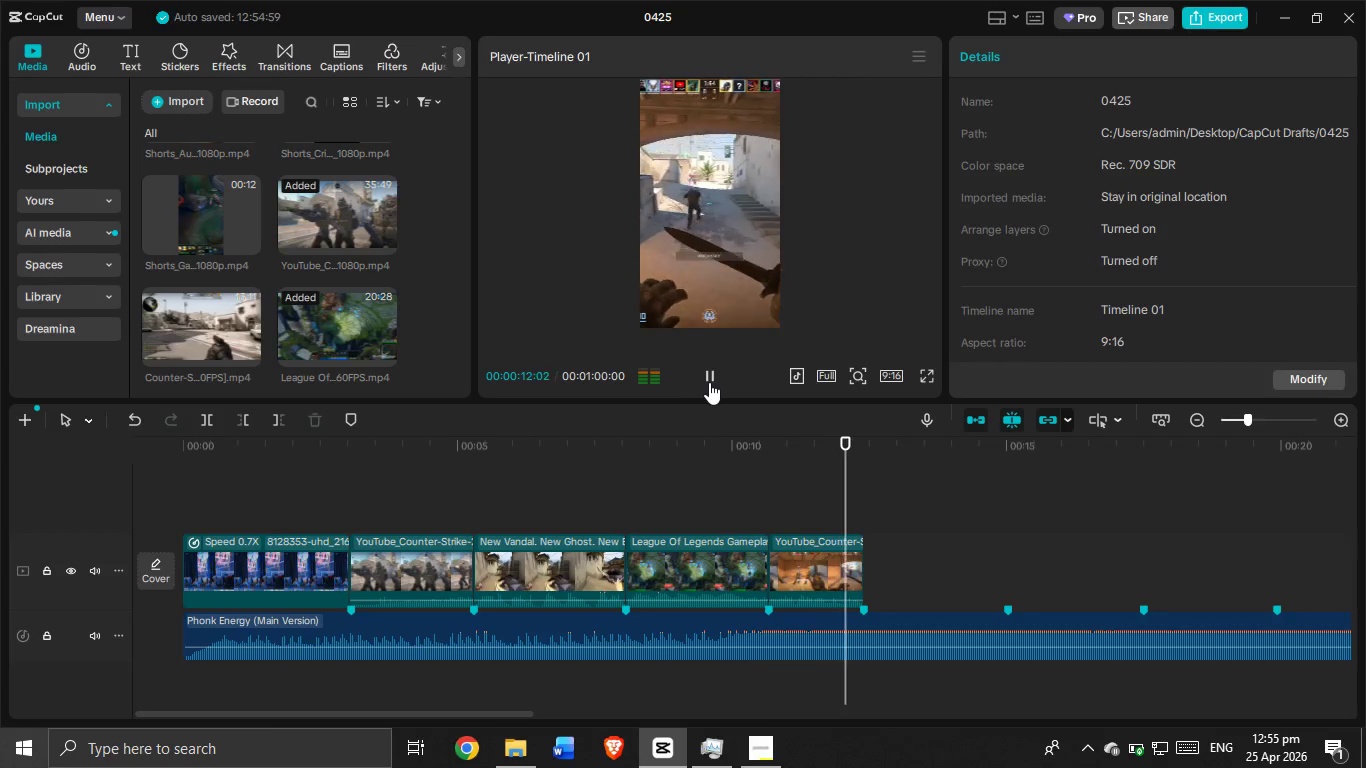 
left_click([709, 382])
 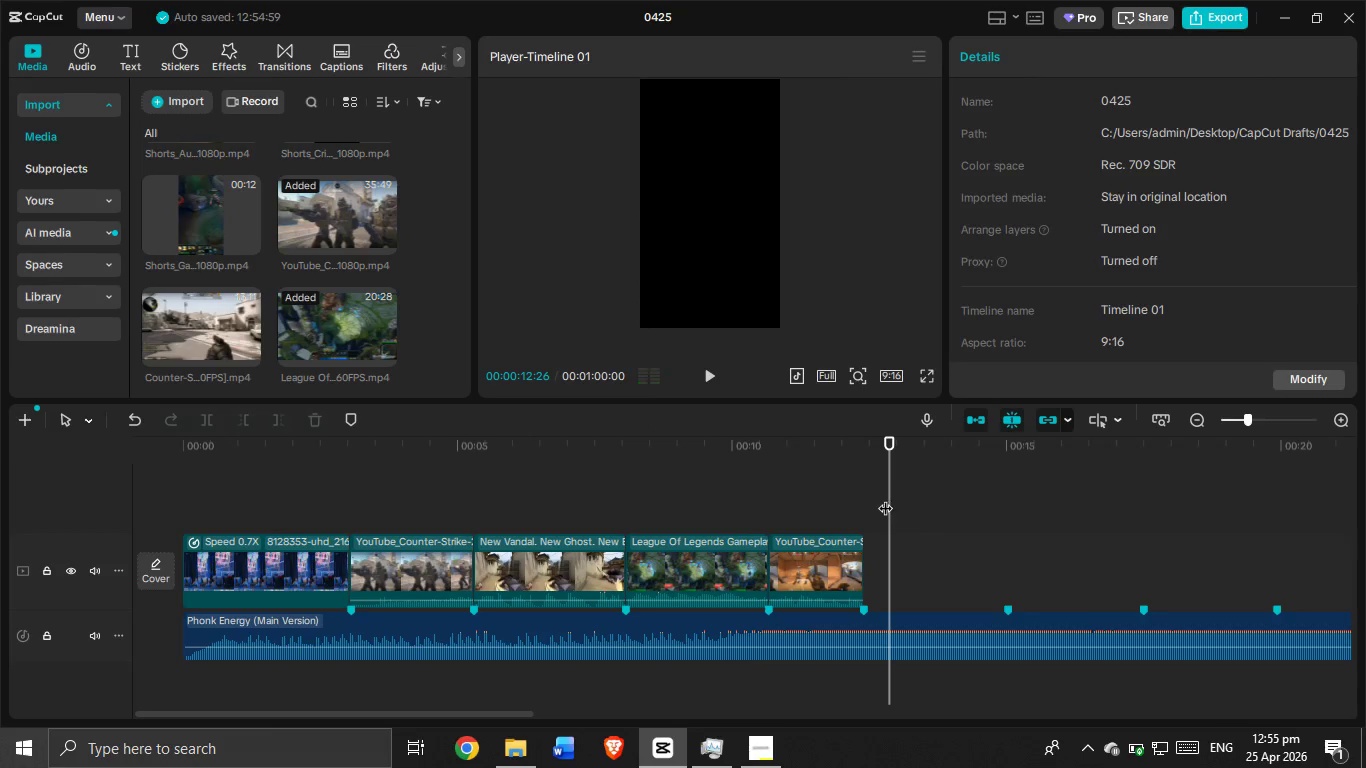 
left_click_drag(start_coordinate=[890, 500], to_coordinate=[858, 521])
 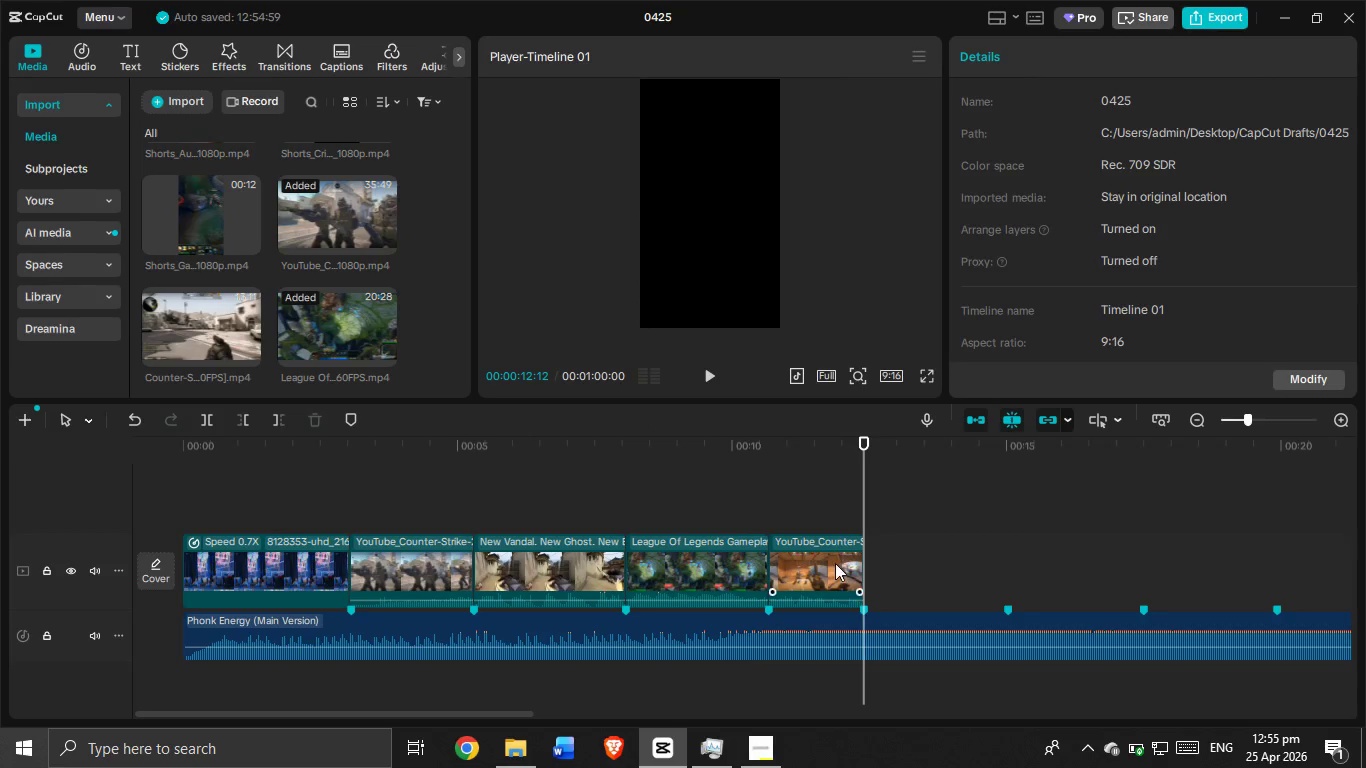 
left_click([835, 563])
 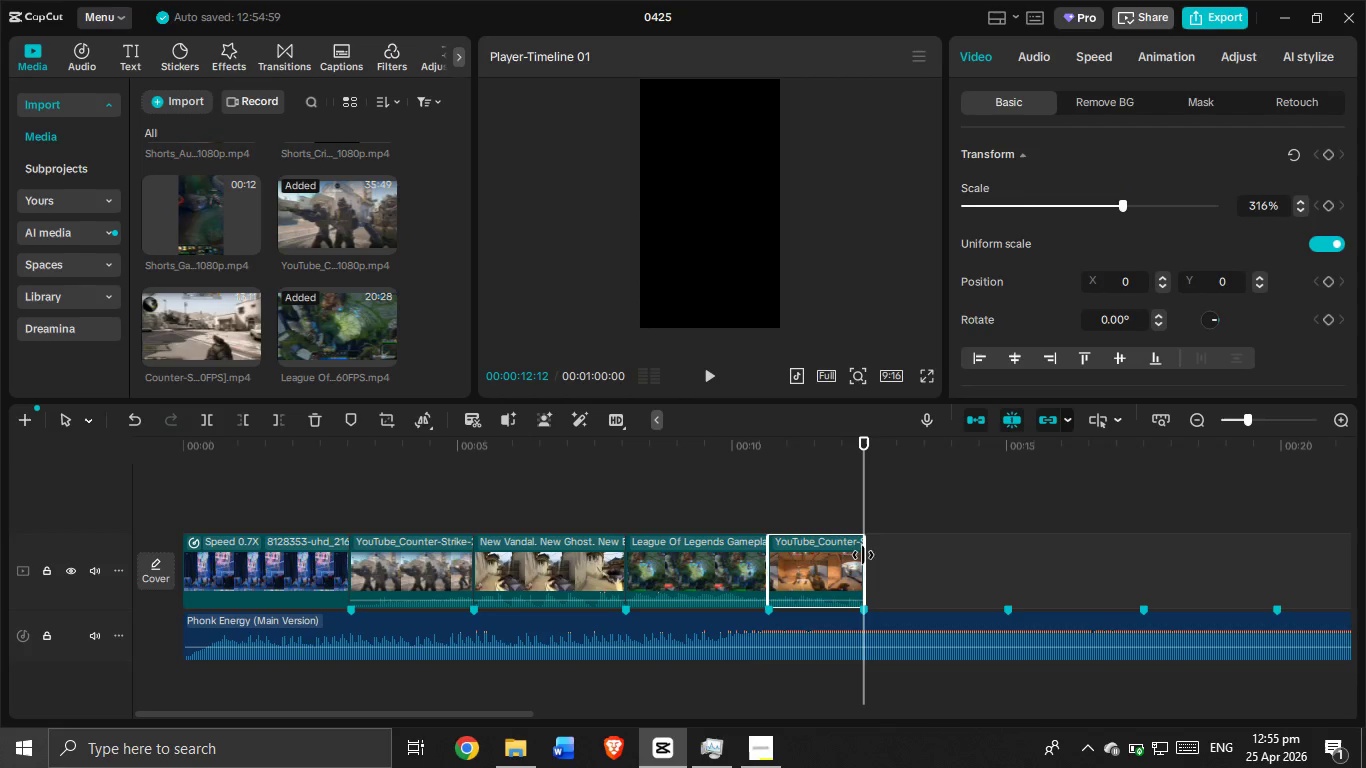 
left_click_drag(start_coordinate=[865, 554], to_coordinate=[1003, 554])
 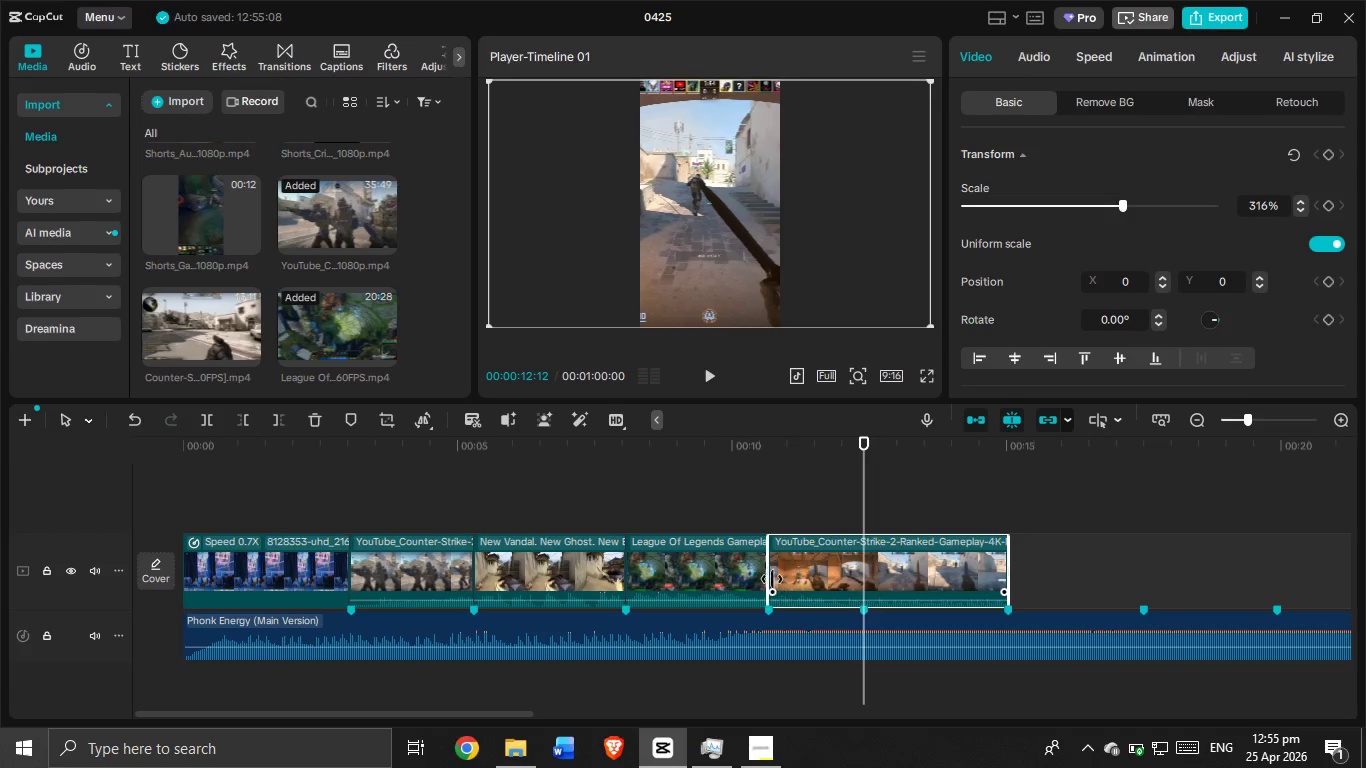 
left_click_drag(start_coordinate=[769, 575], to_coordinate=[867, 567])
 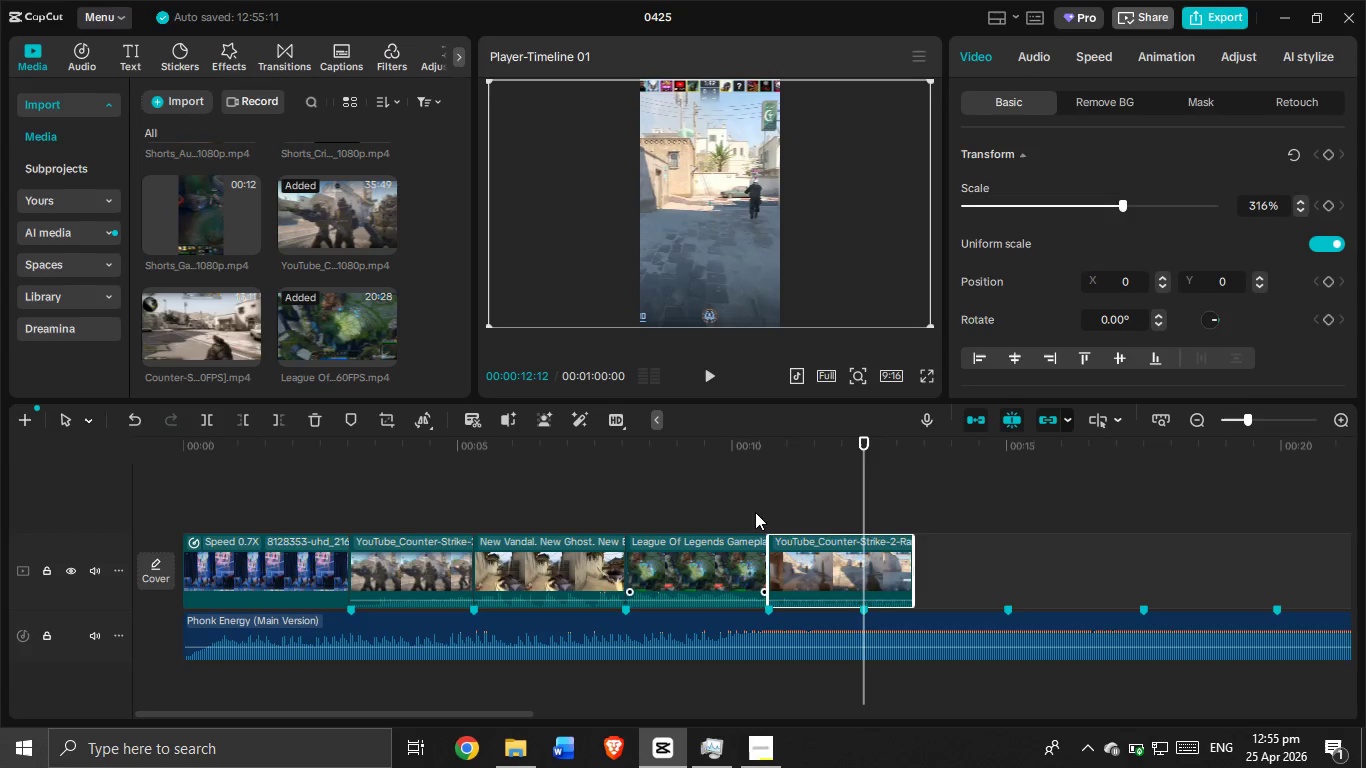 
left_click([749, 502])
 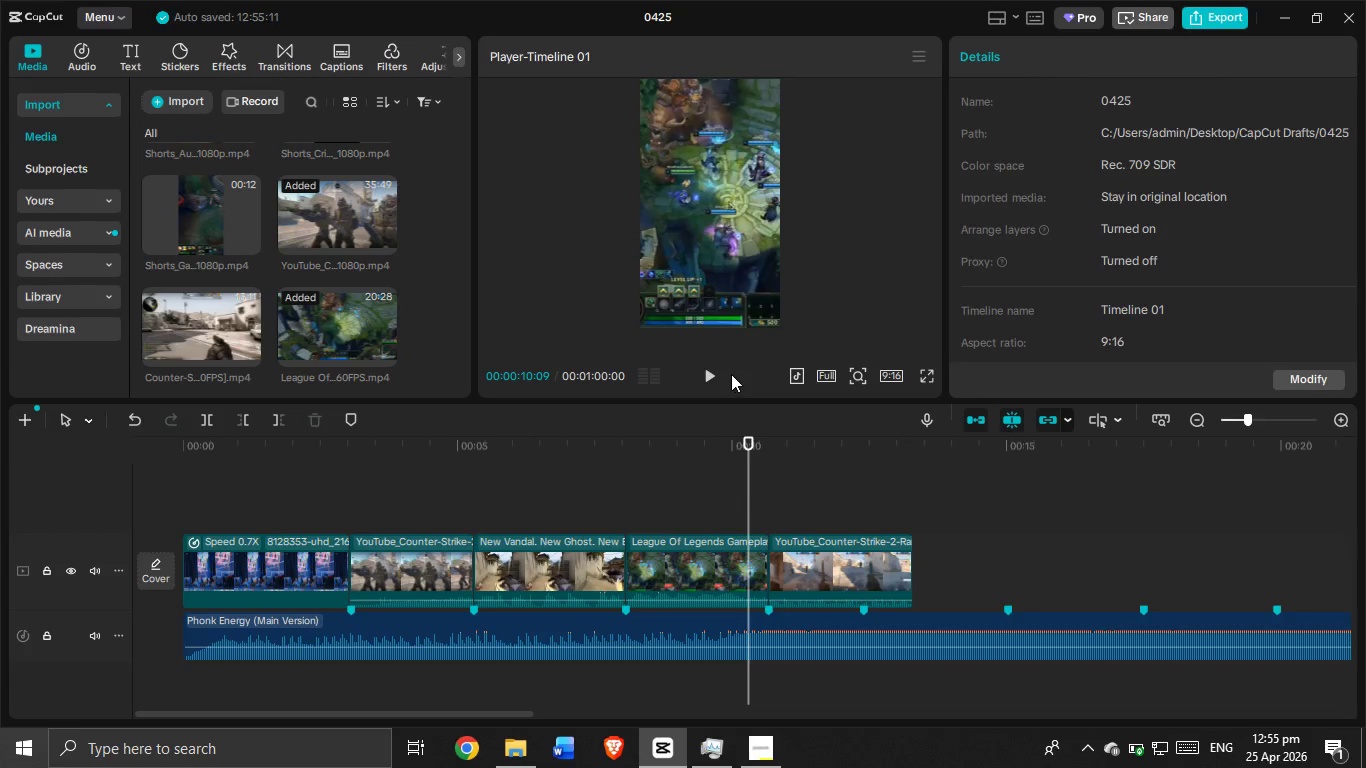 
left_click([721, 377])
 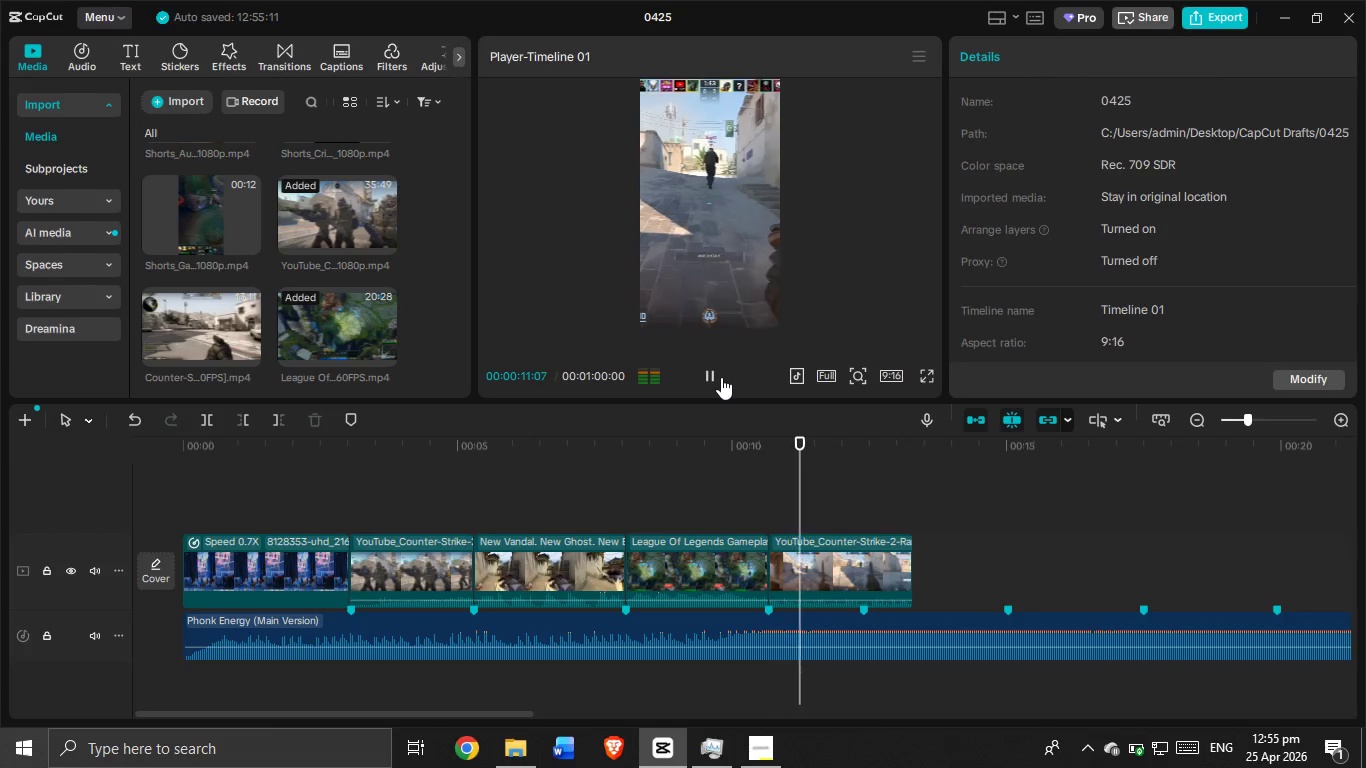 
left_click([721, 377])
 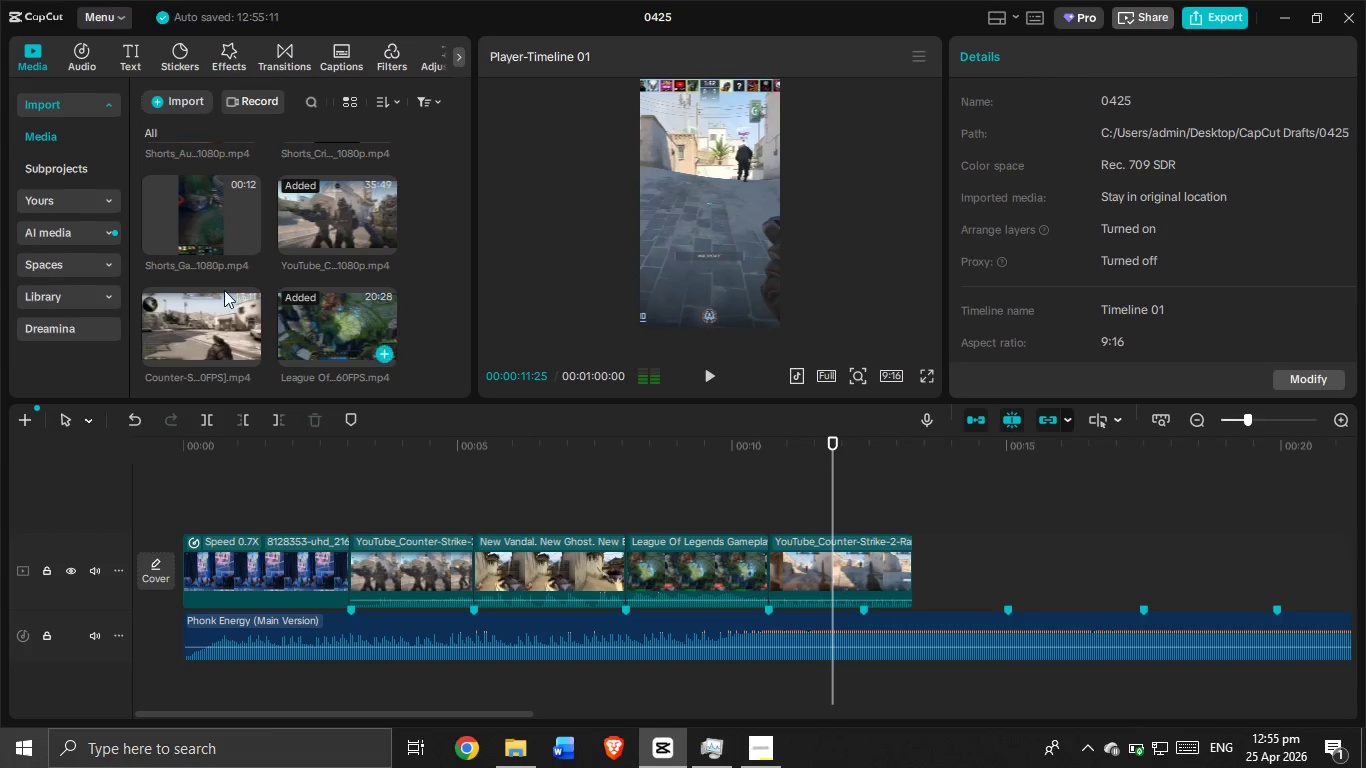 
scroll: coordinate [255, 290], scroll_direction: up, amount: 3.0
 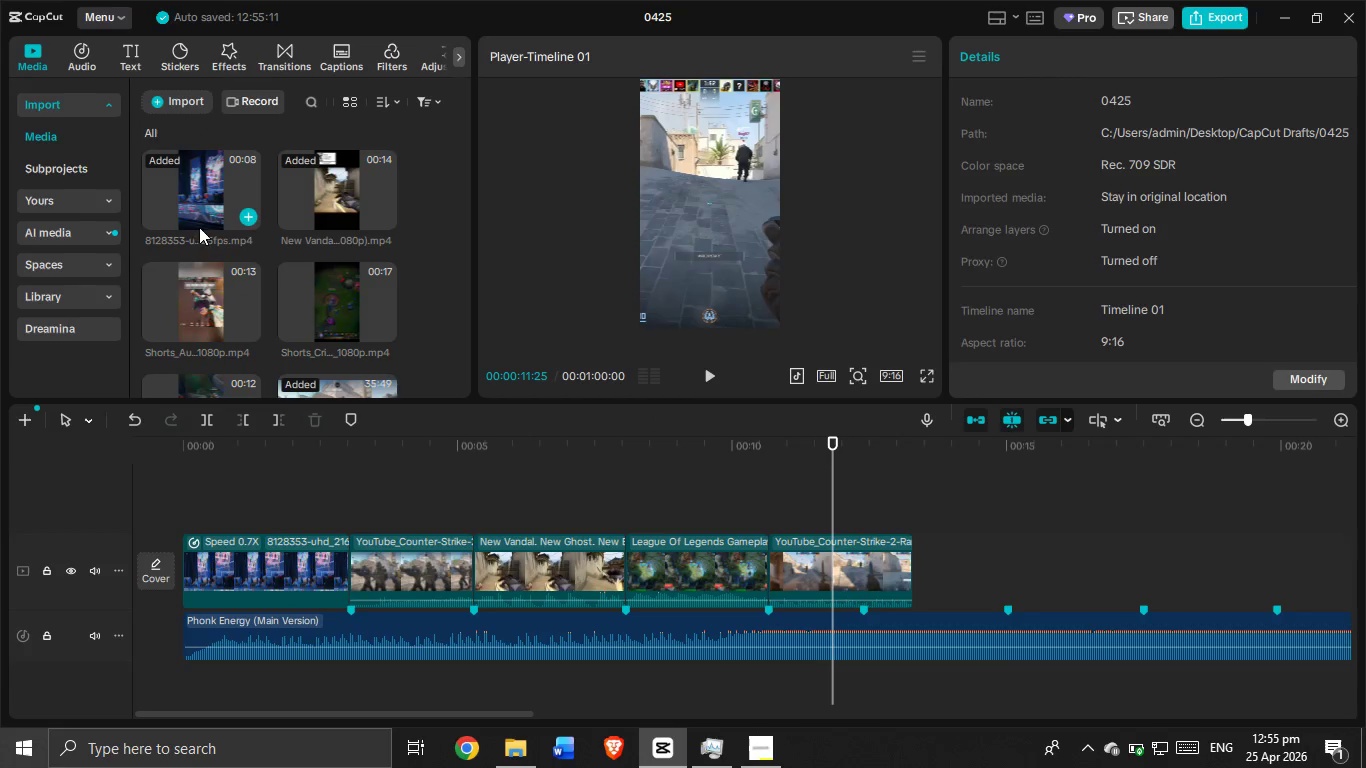 
left_click([183, 298])
 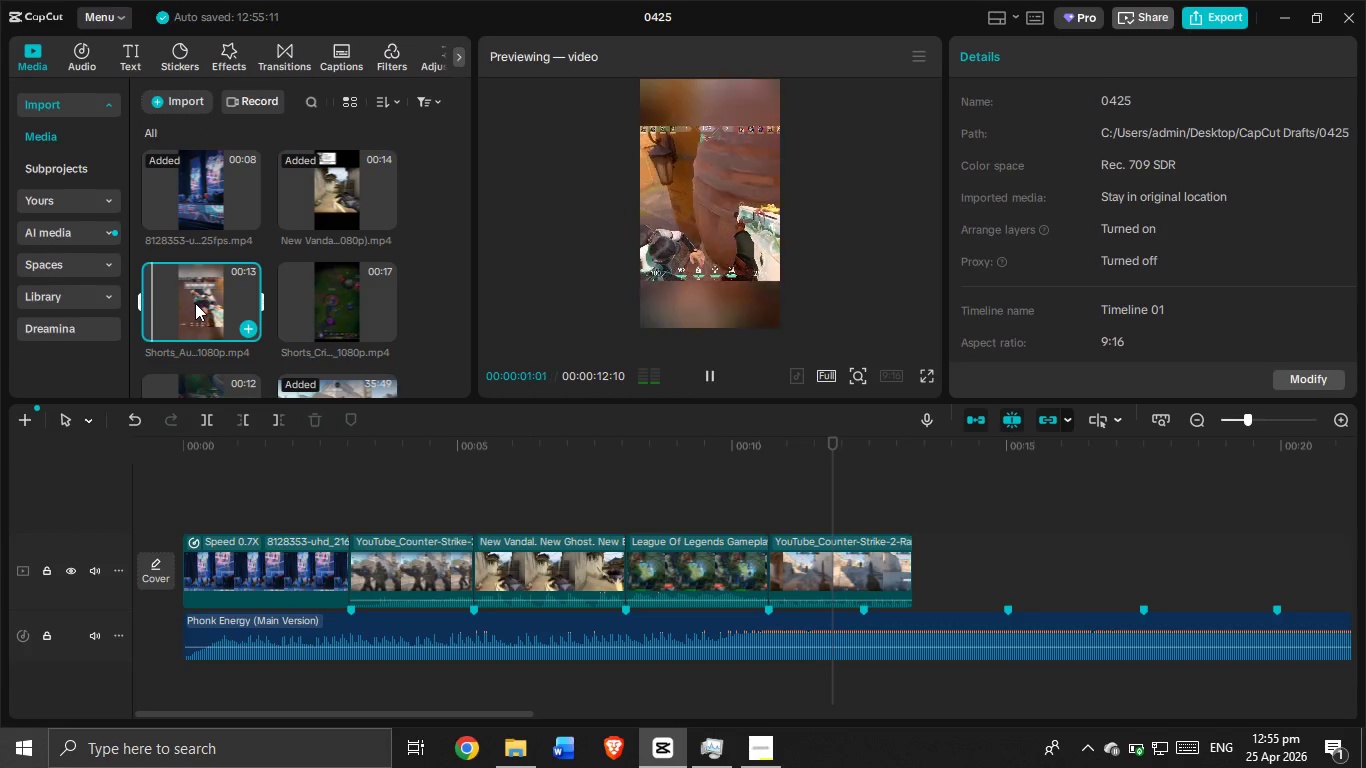 
left_click_drag(start_coordinate=[195, 302], to_coordinate=[780, 555])
 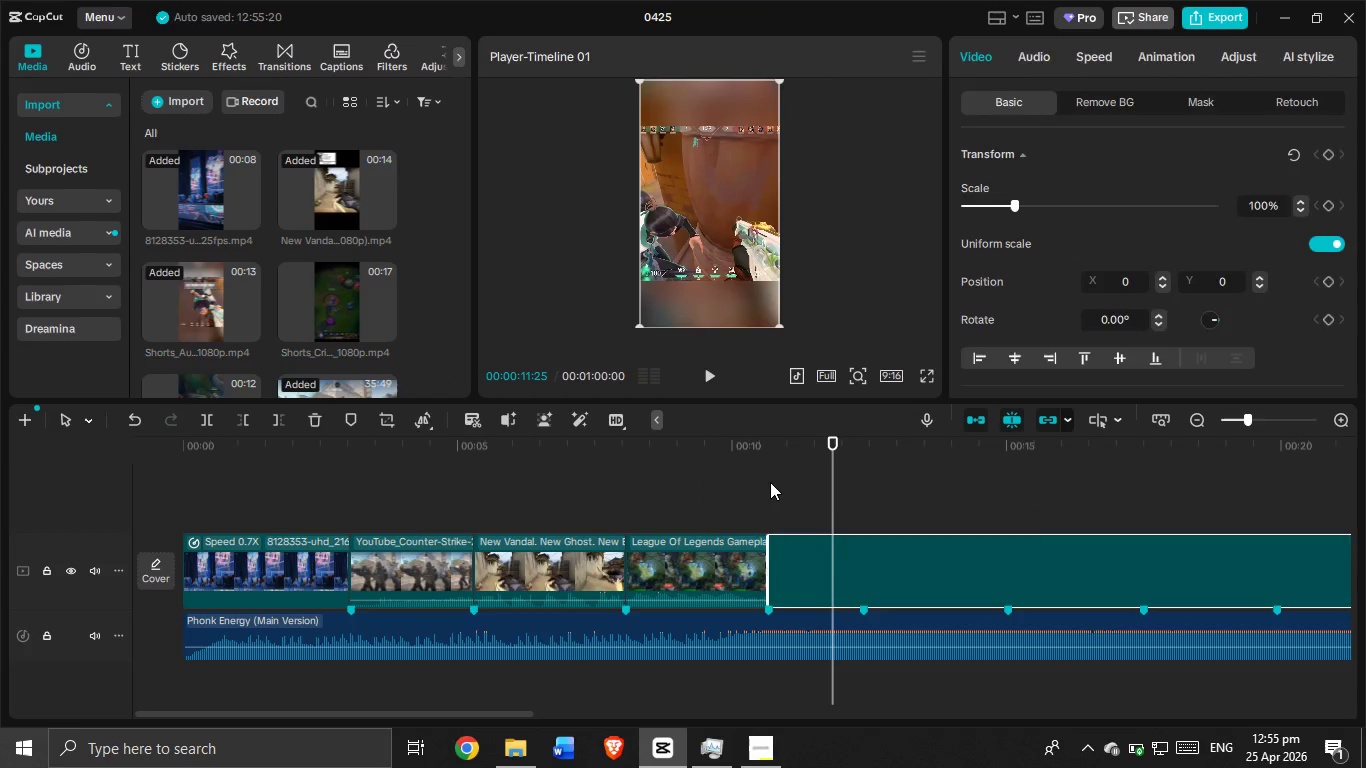 
left_click([770, 482])
 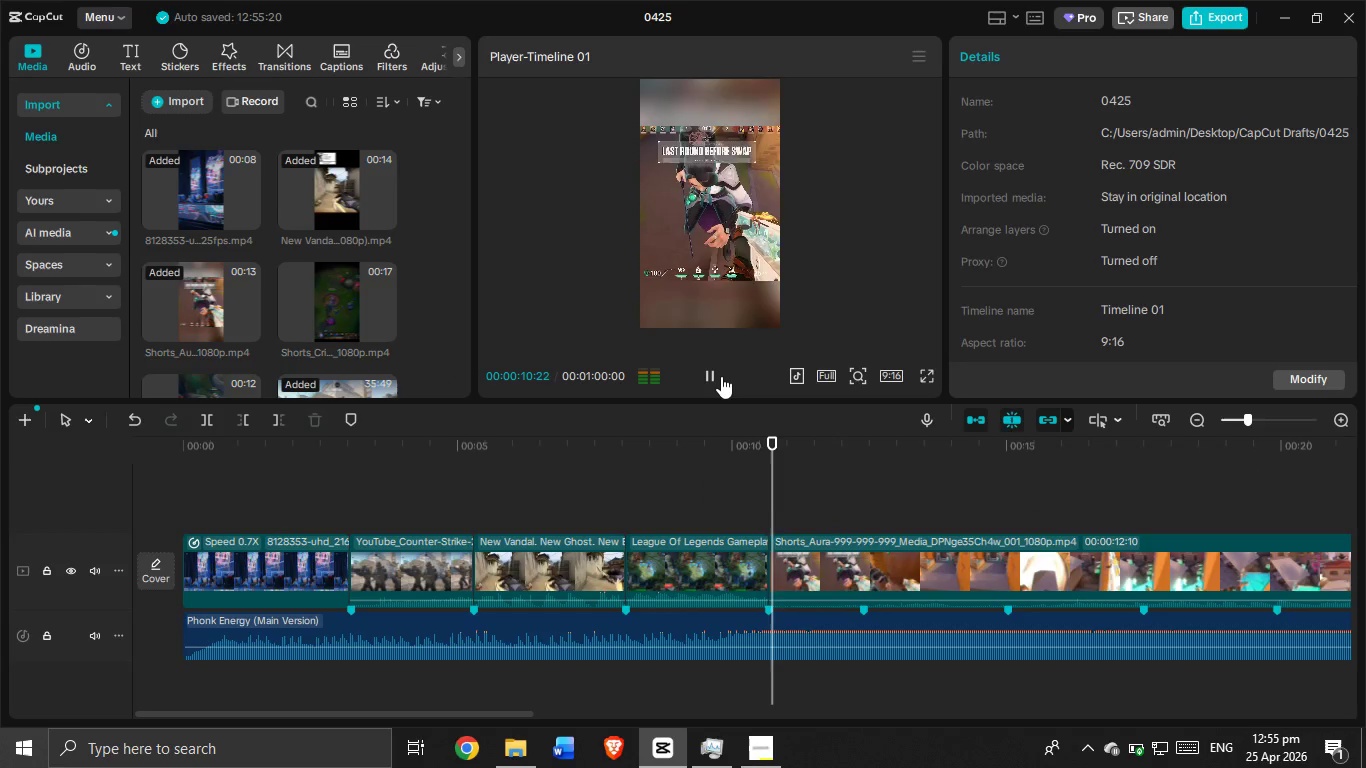 
double_click([721, 376])
 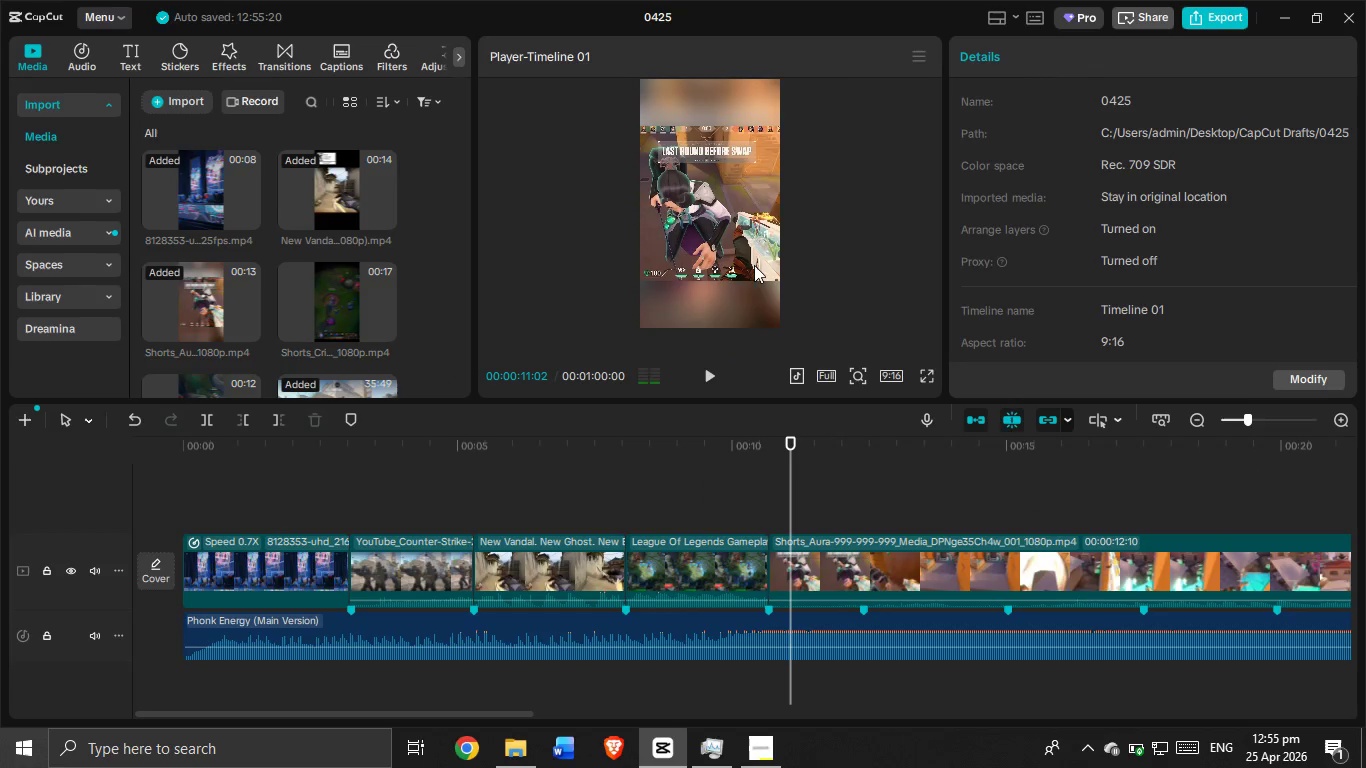 
left_click([756, 262])
 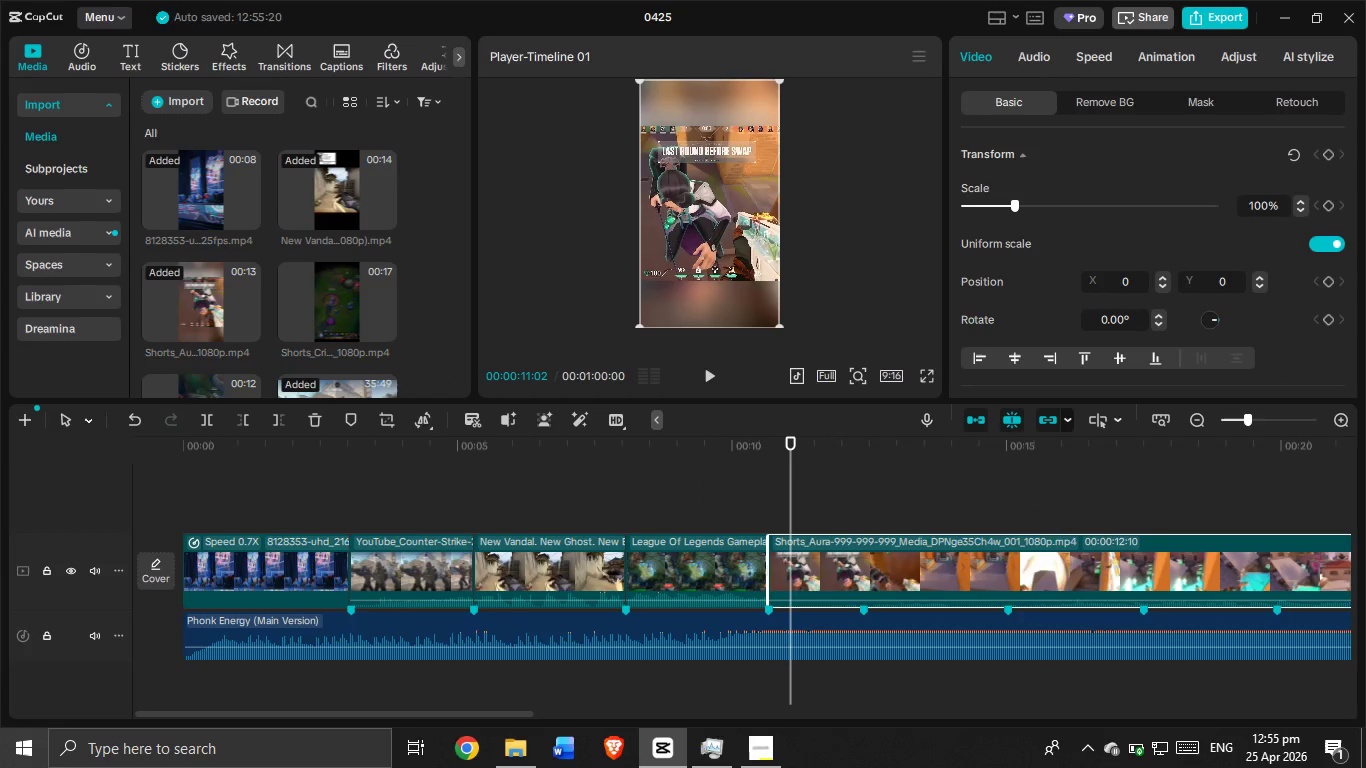 
left_click_drag(start_coordinate=[781, 324], to_coordinate=[863, 419])
 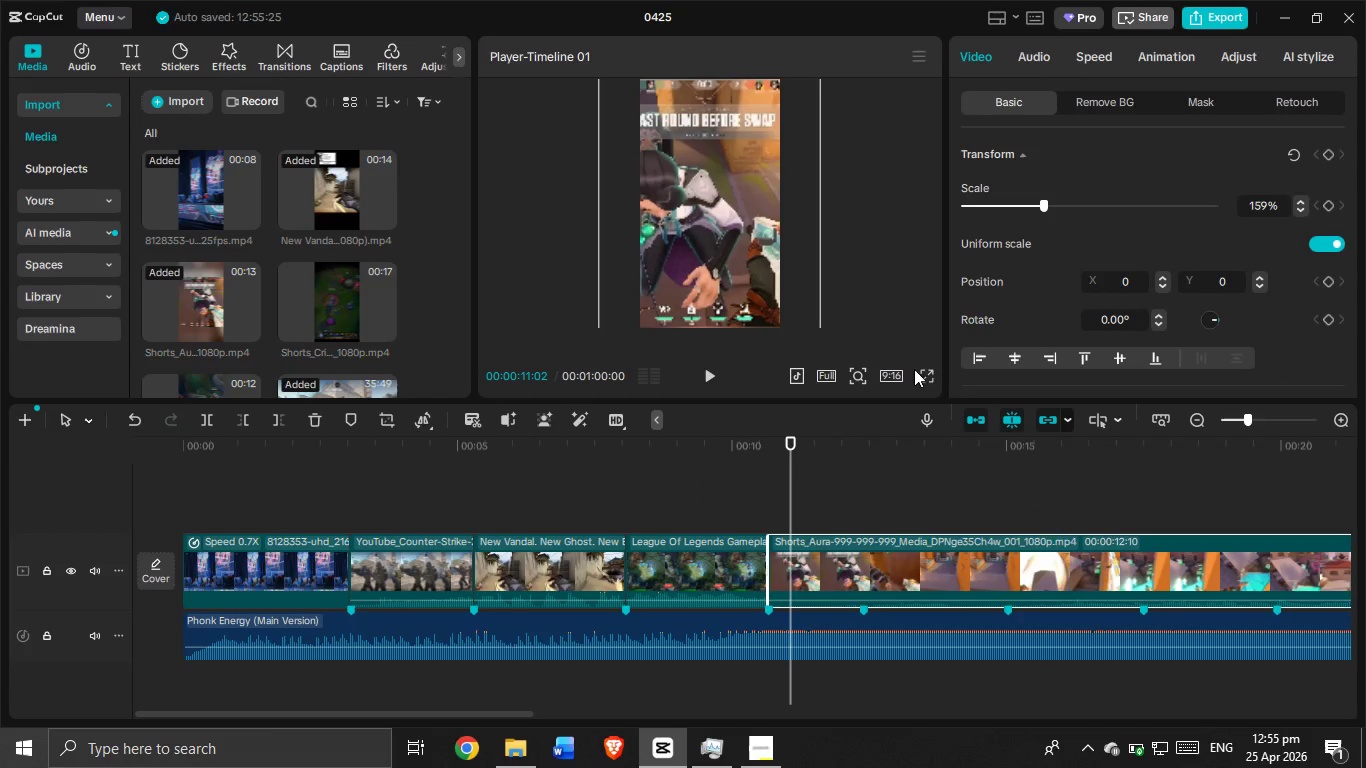 
left_click([924, 372])
 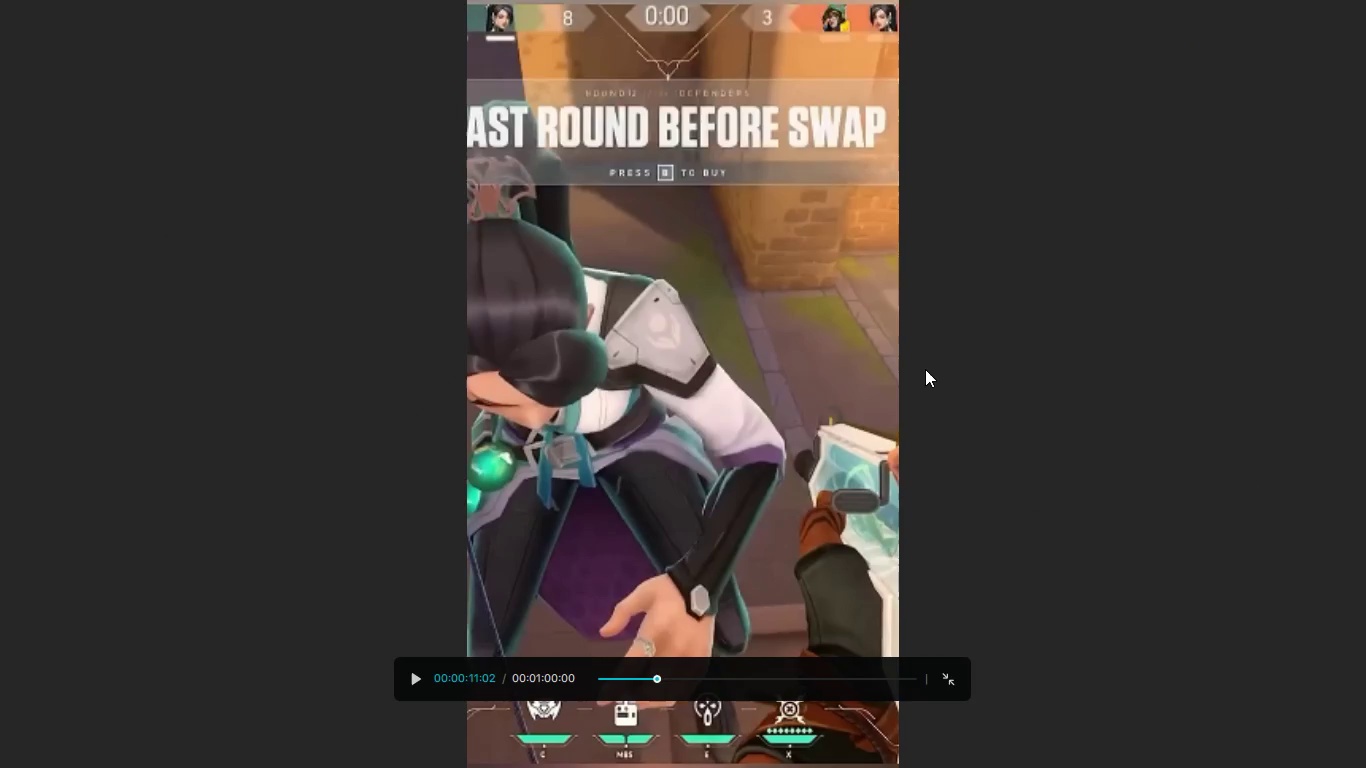 
key(Escape)
 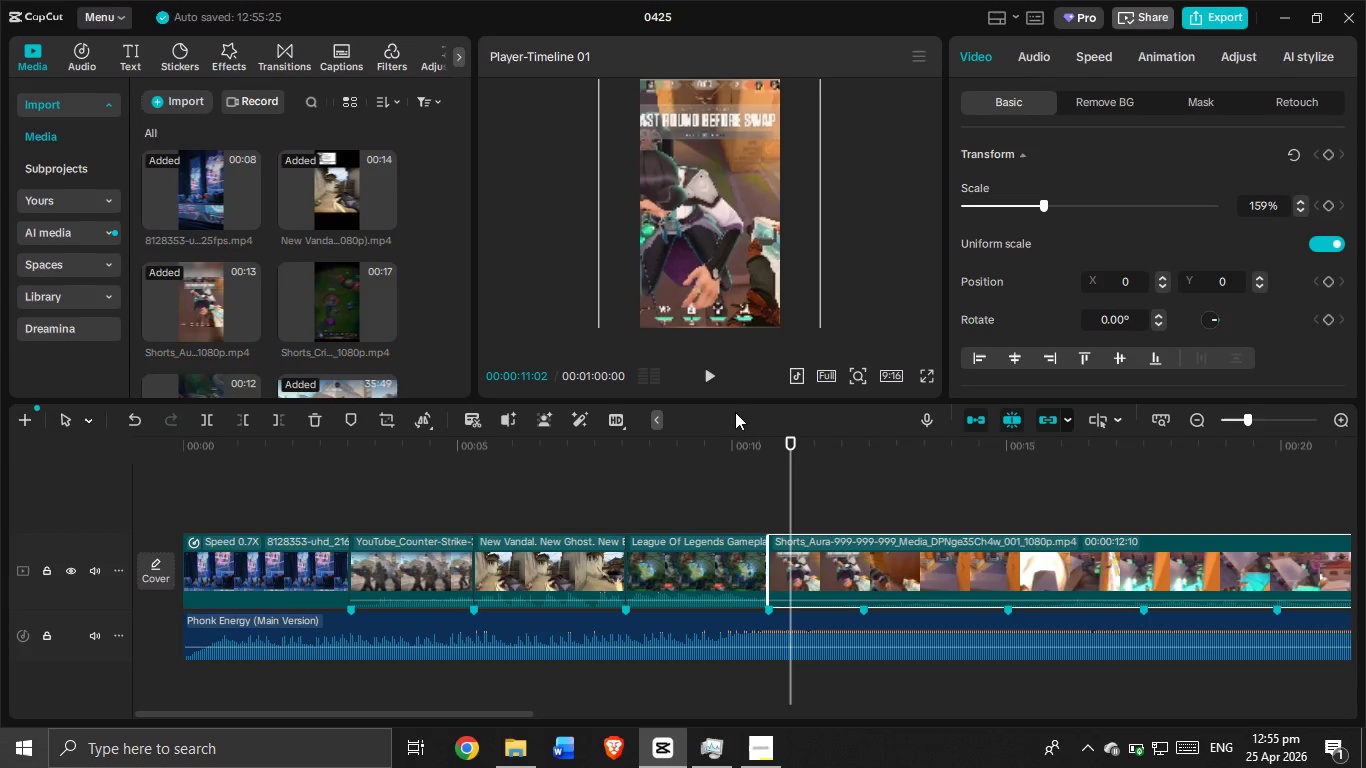 
left_click([713, 376])
 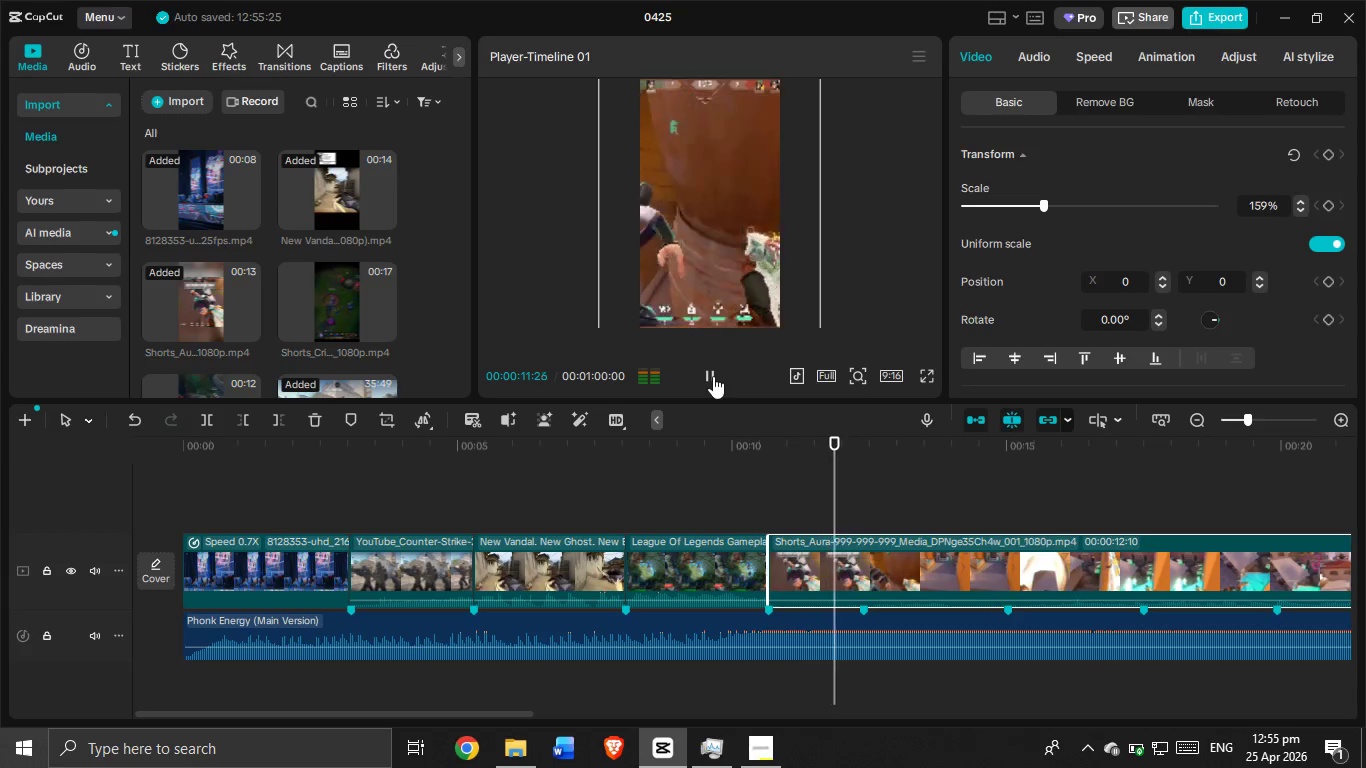 
left_click([713, 376])
 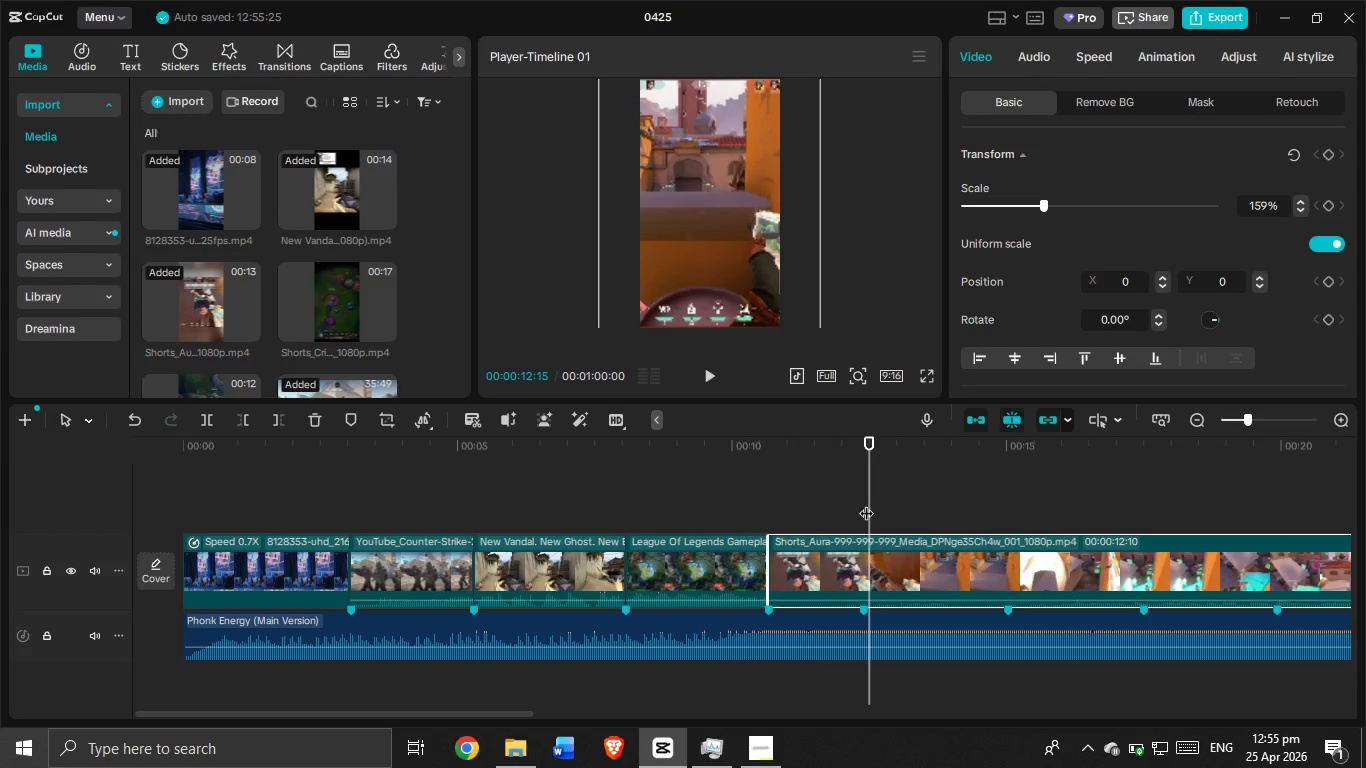 
left_click([866, 503])
 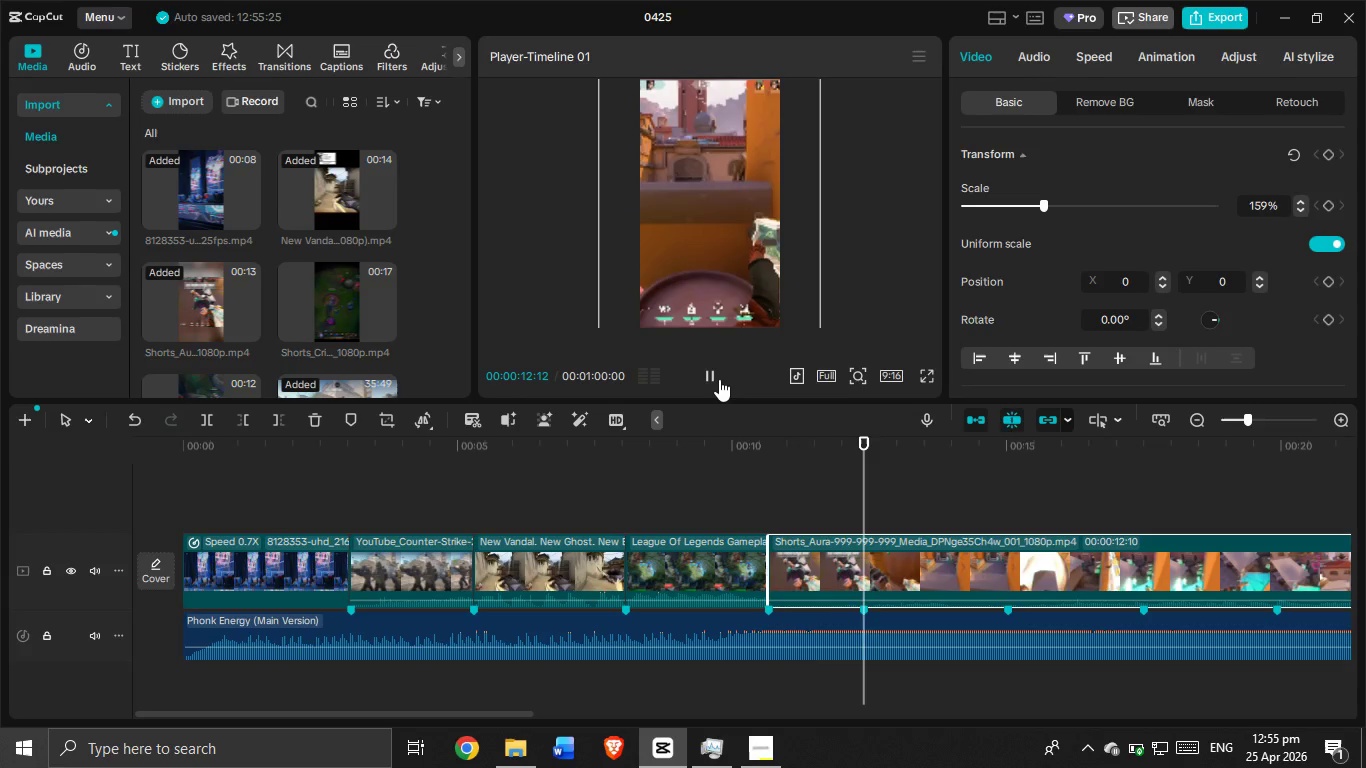 
double_click([718, 376])
 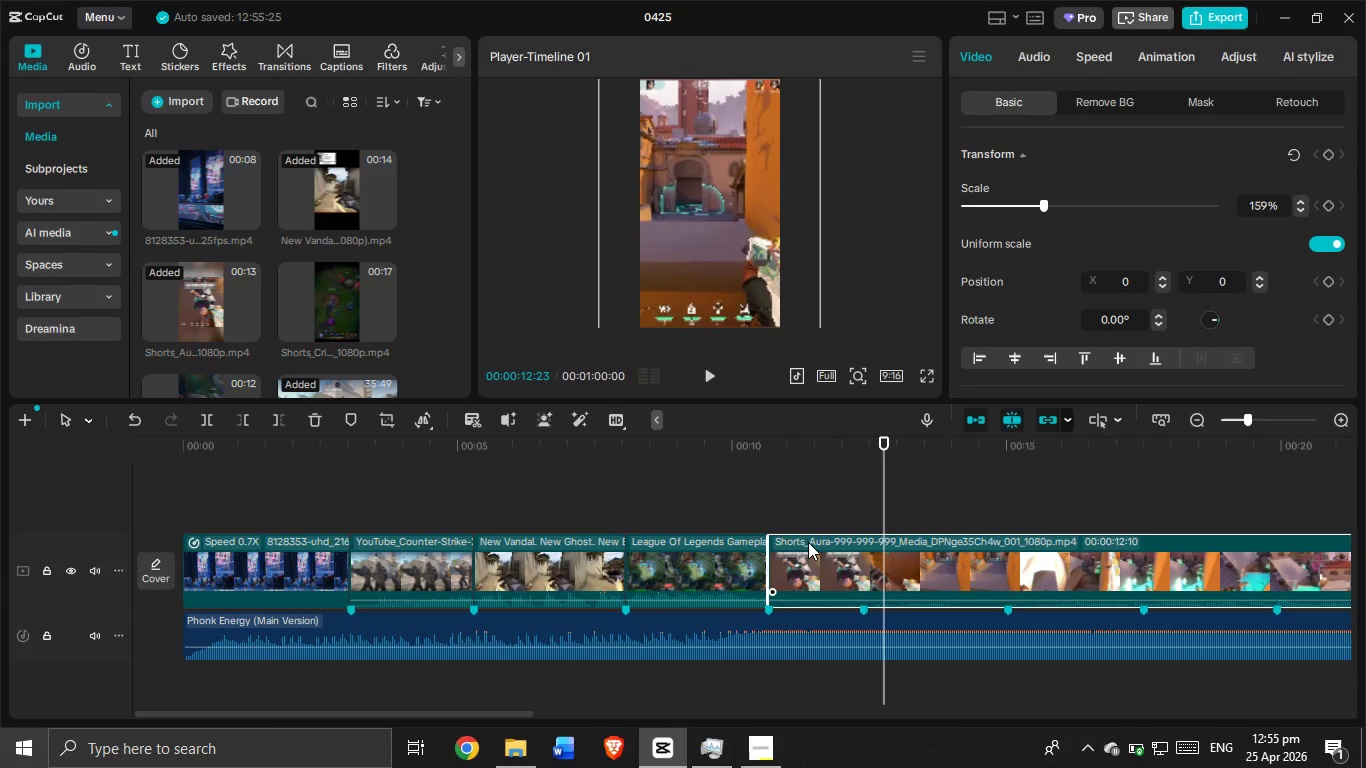 
left_click_drag(start_coordinate=[808, 542], to_coordinate=[805, 547])
 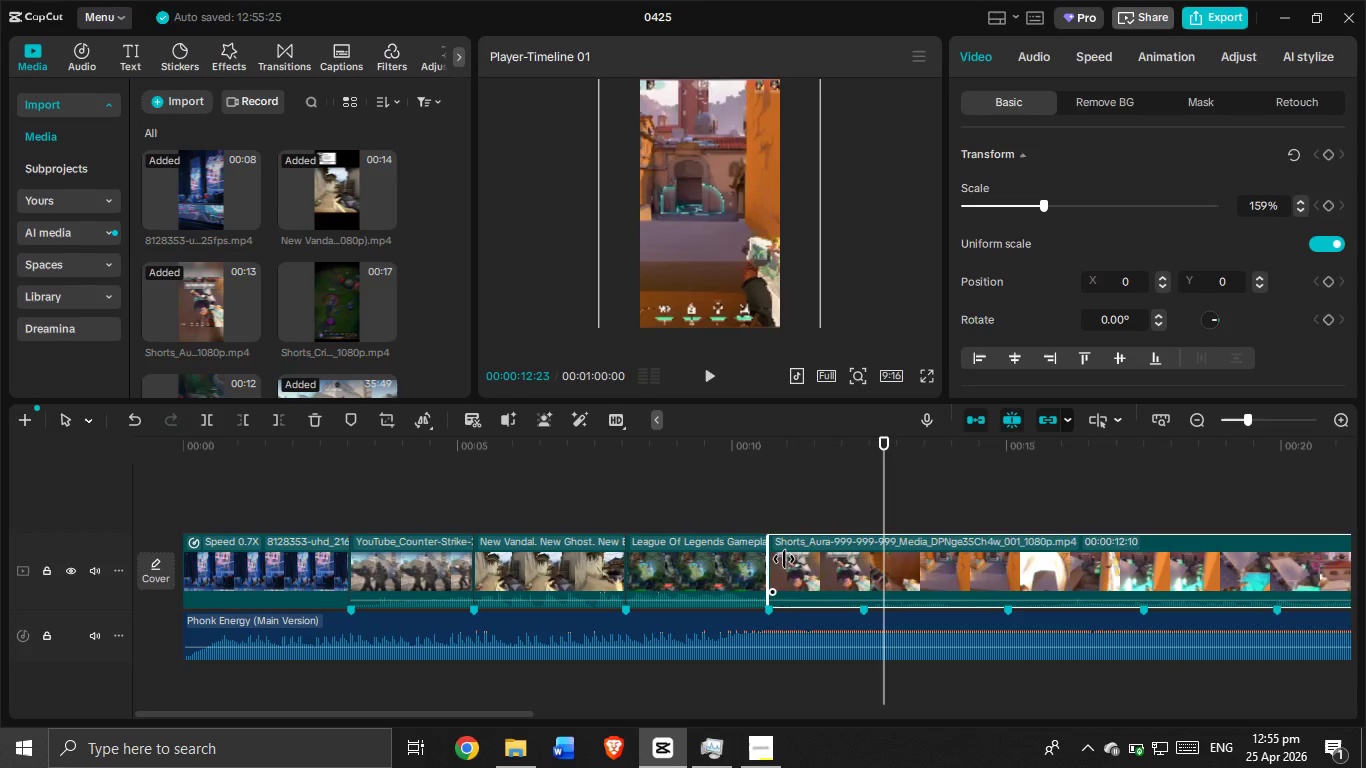 
left_click_drag(start_coordinate=[773, 558], to_coordinate=[869, 558])
 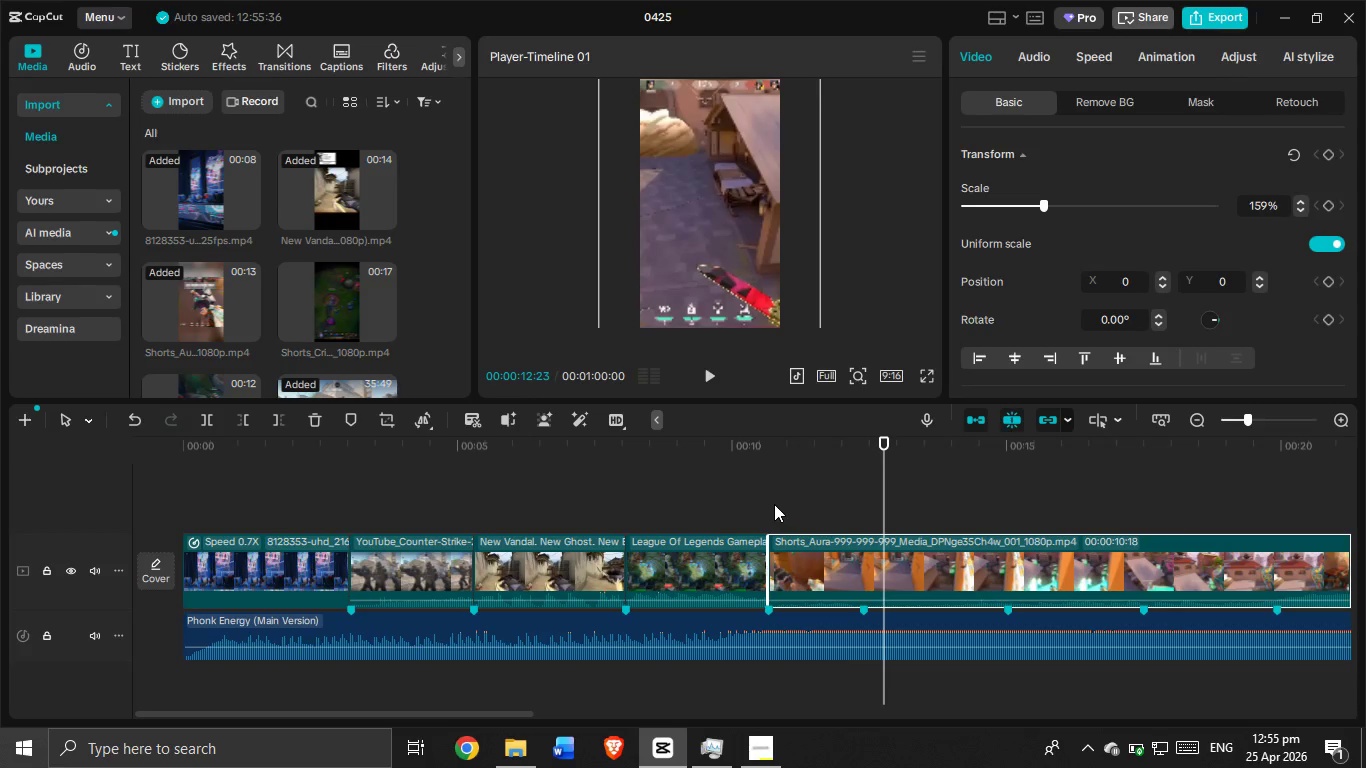 
left_click([769, 501])
 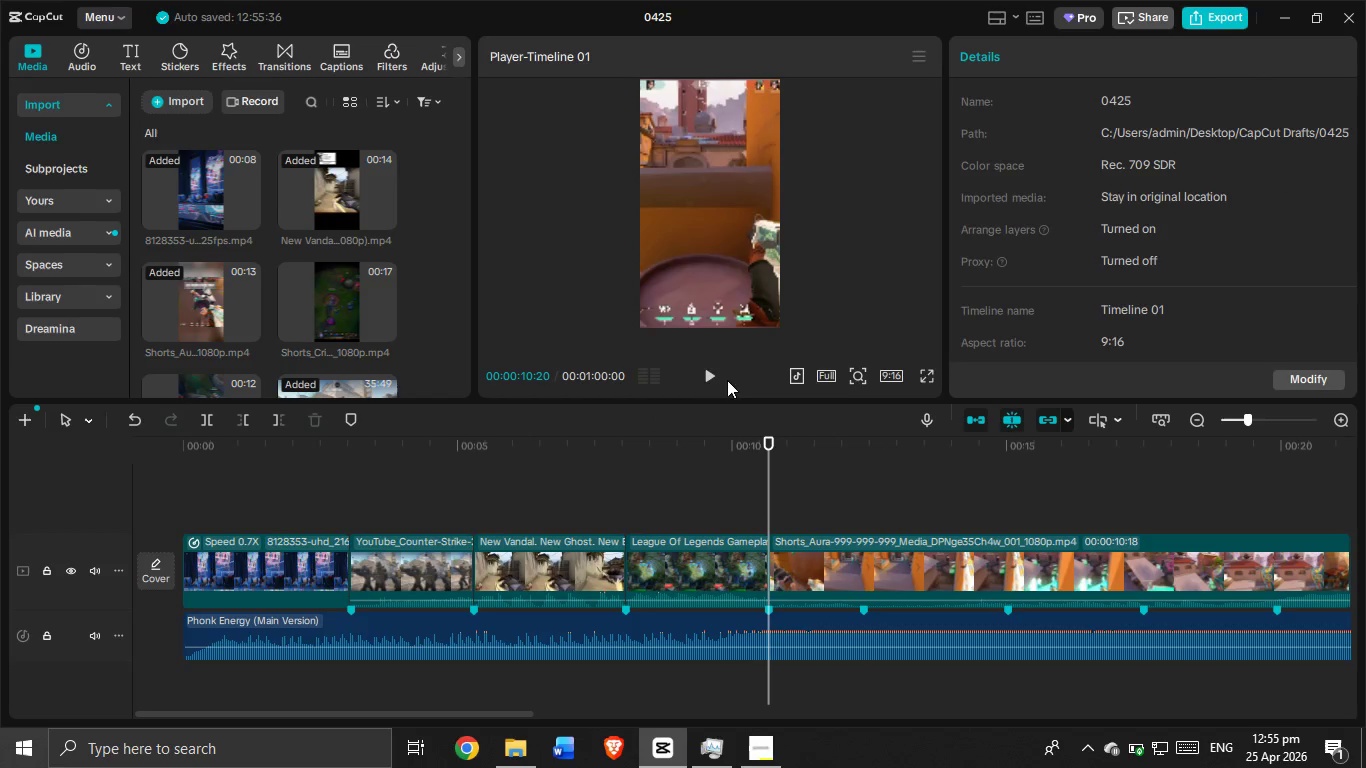 
left_click([711, 374])
 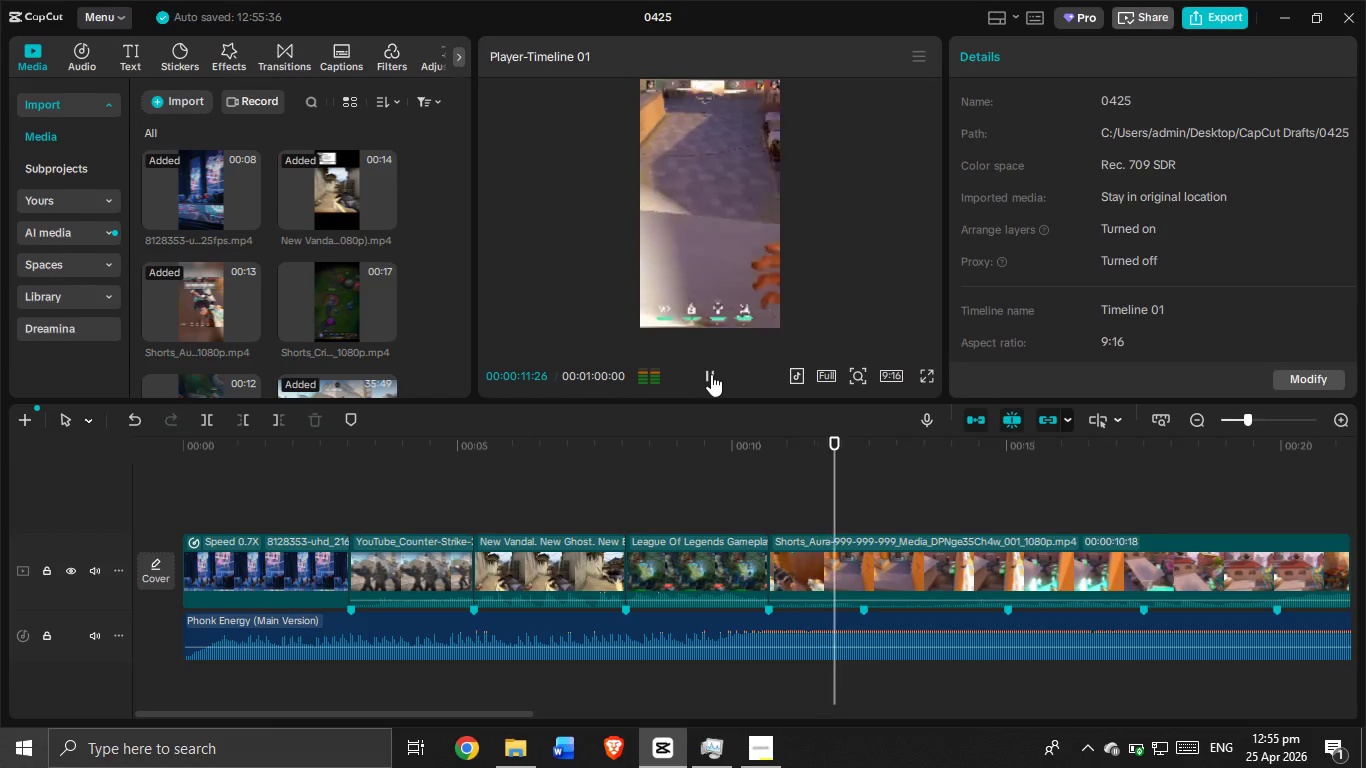 
left_click([711, 374])
 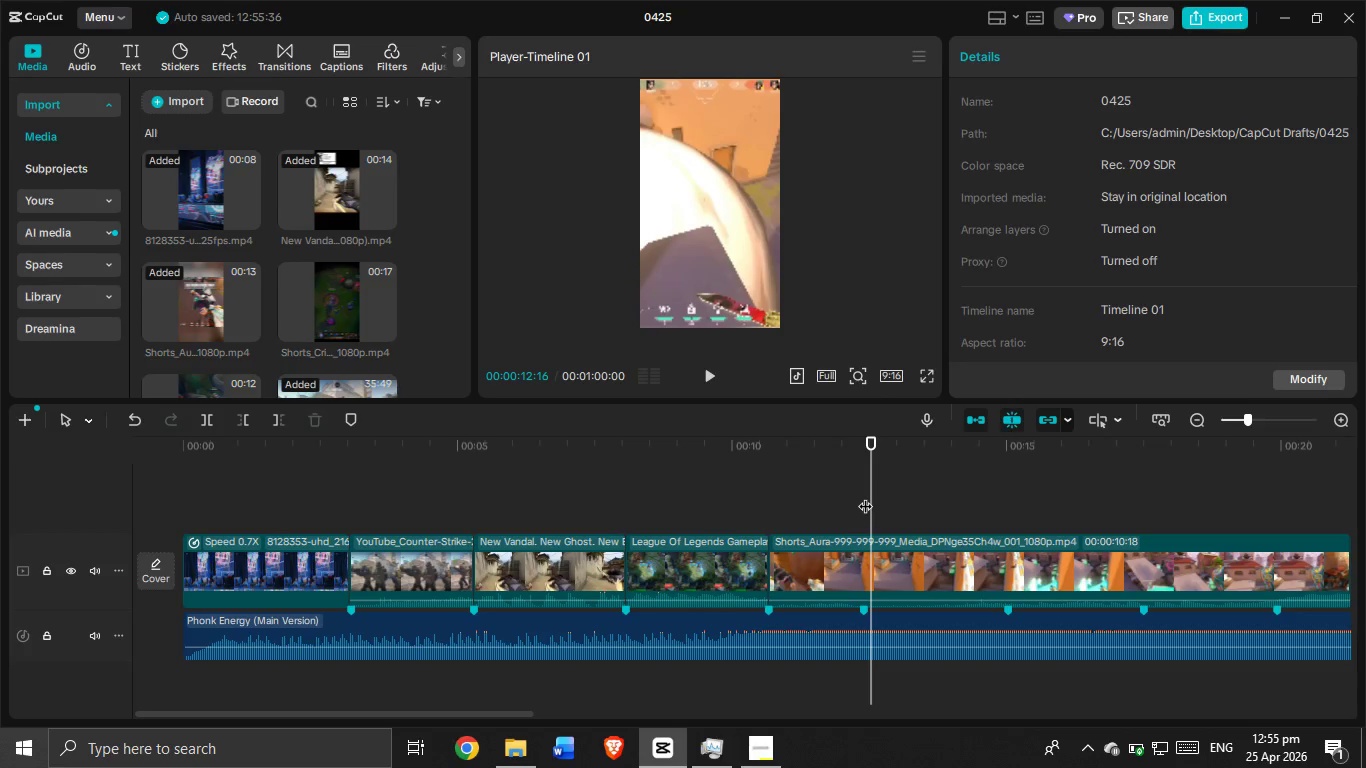 
left_click_drag(start_coordinate=[871, 496], to_coordinate=[861, 511])
 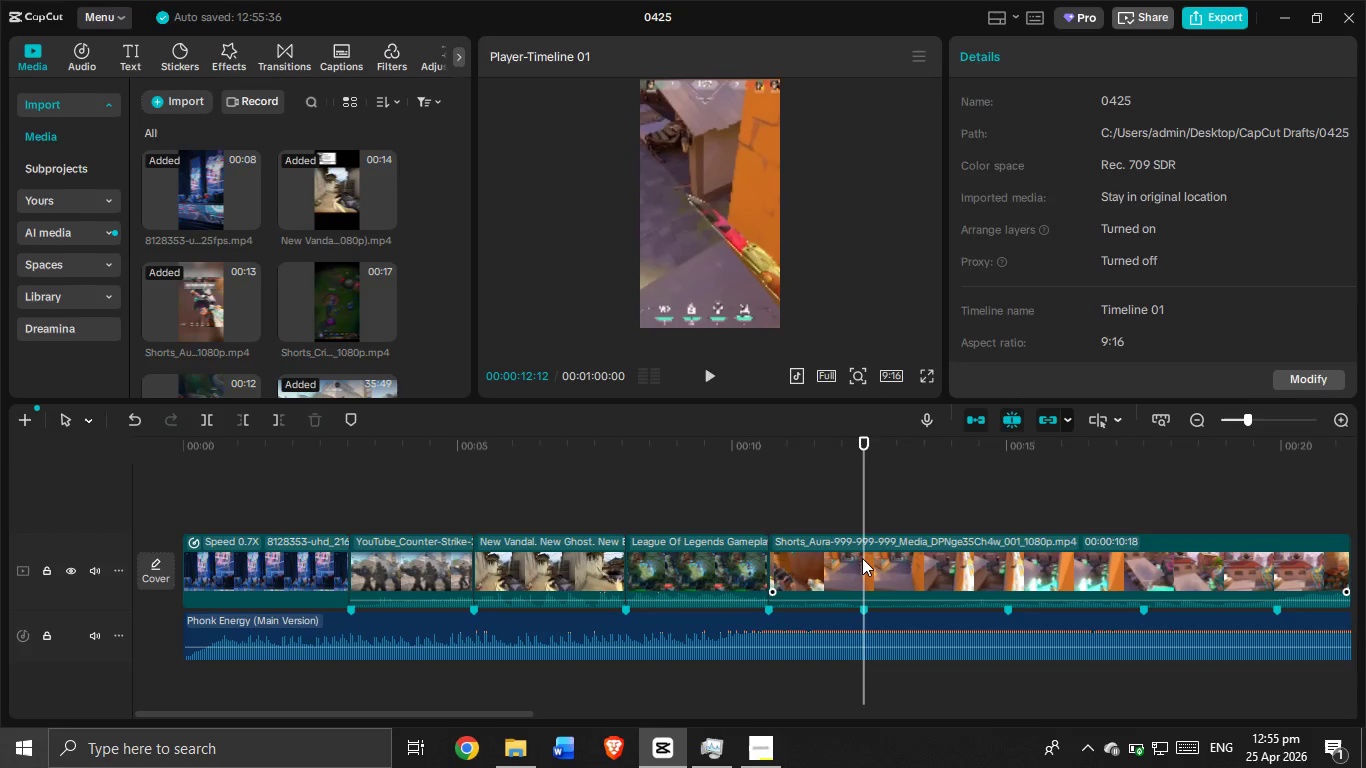 
left_click([862, 558])
 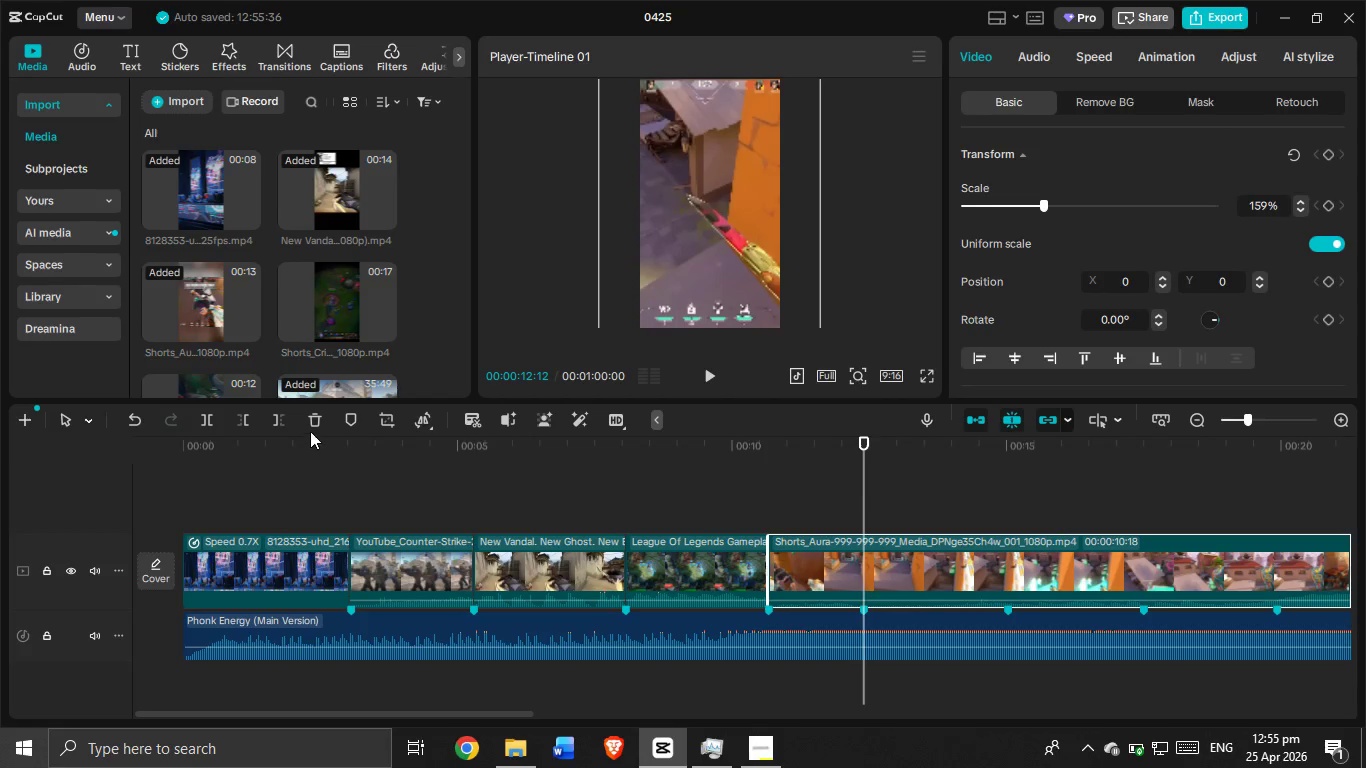 
left_click([280, 417])
 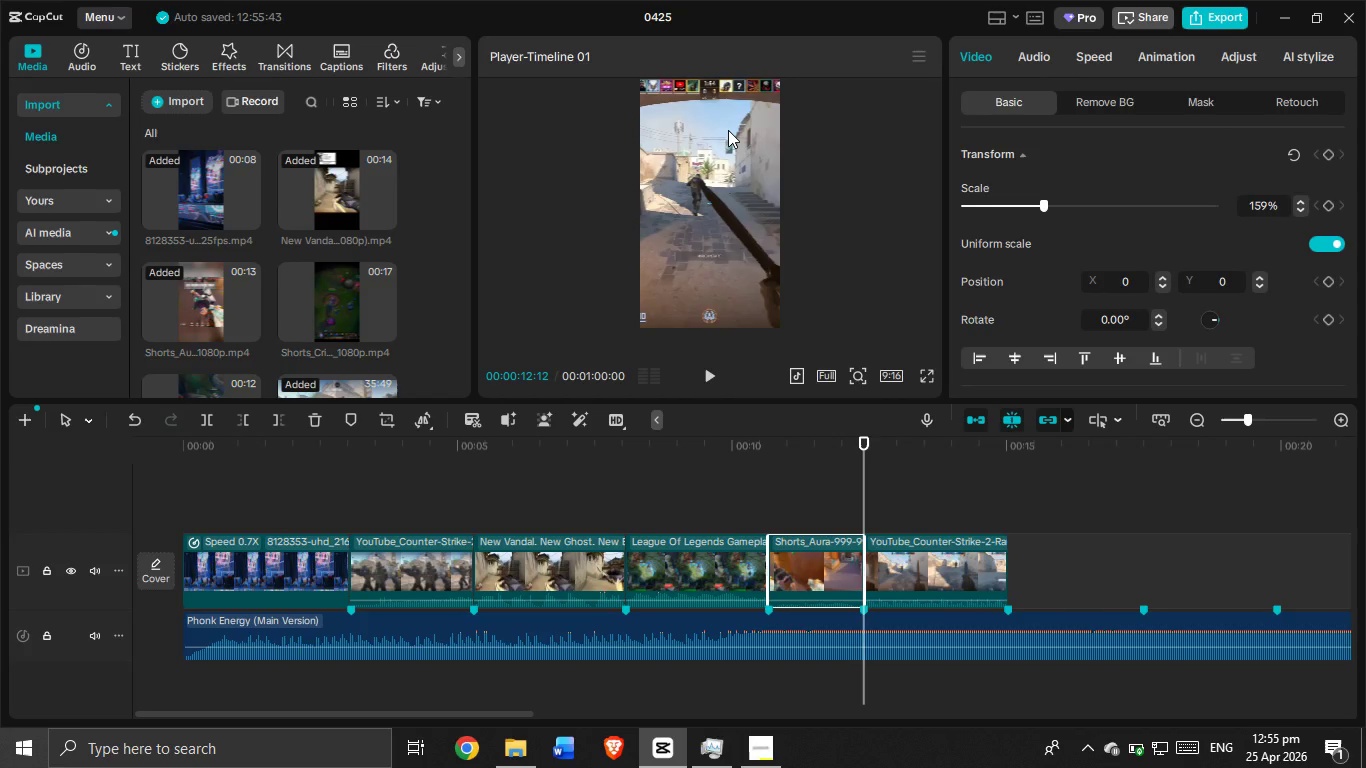 
wait(9.86)
 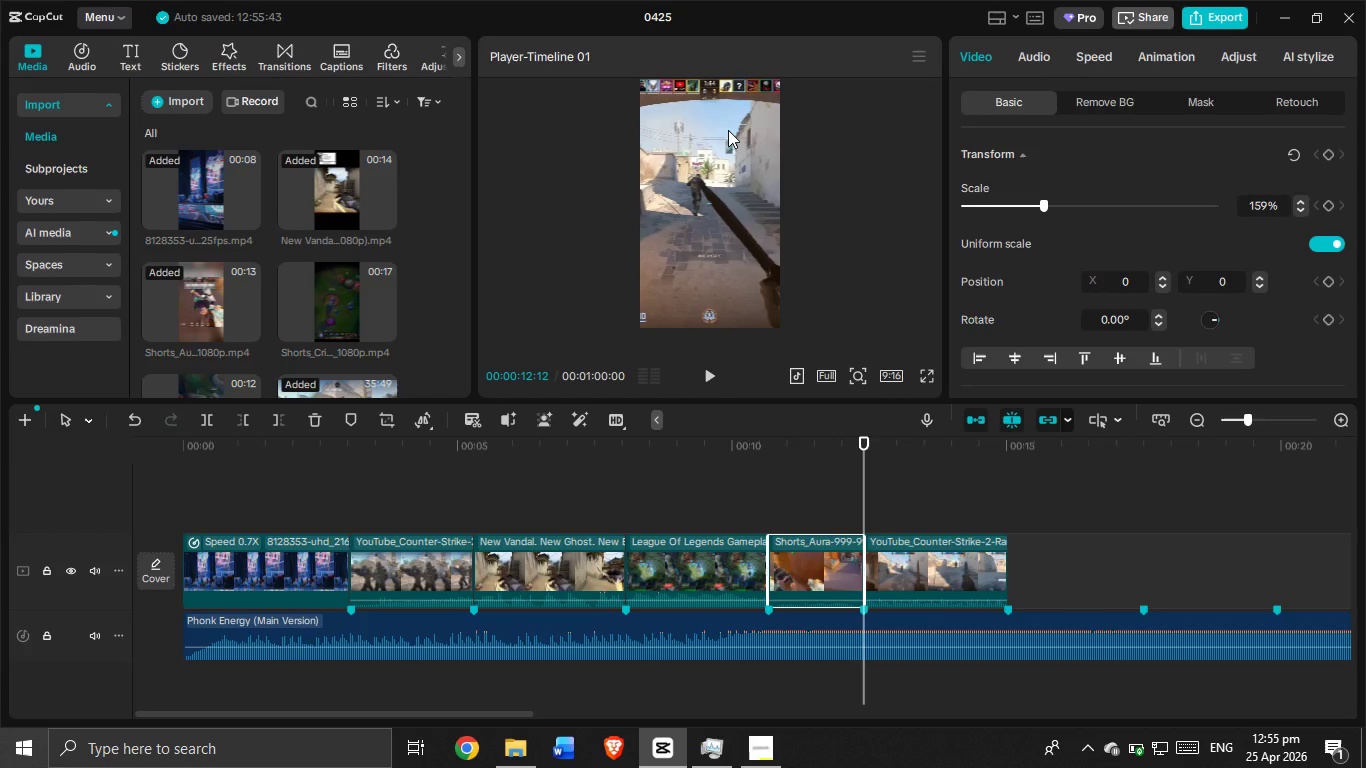 
left_click([743, 464])
 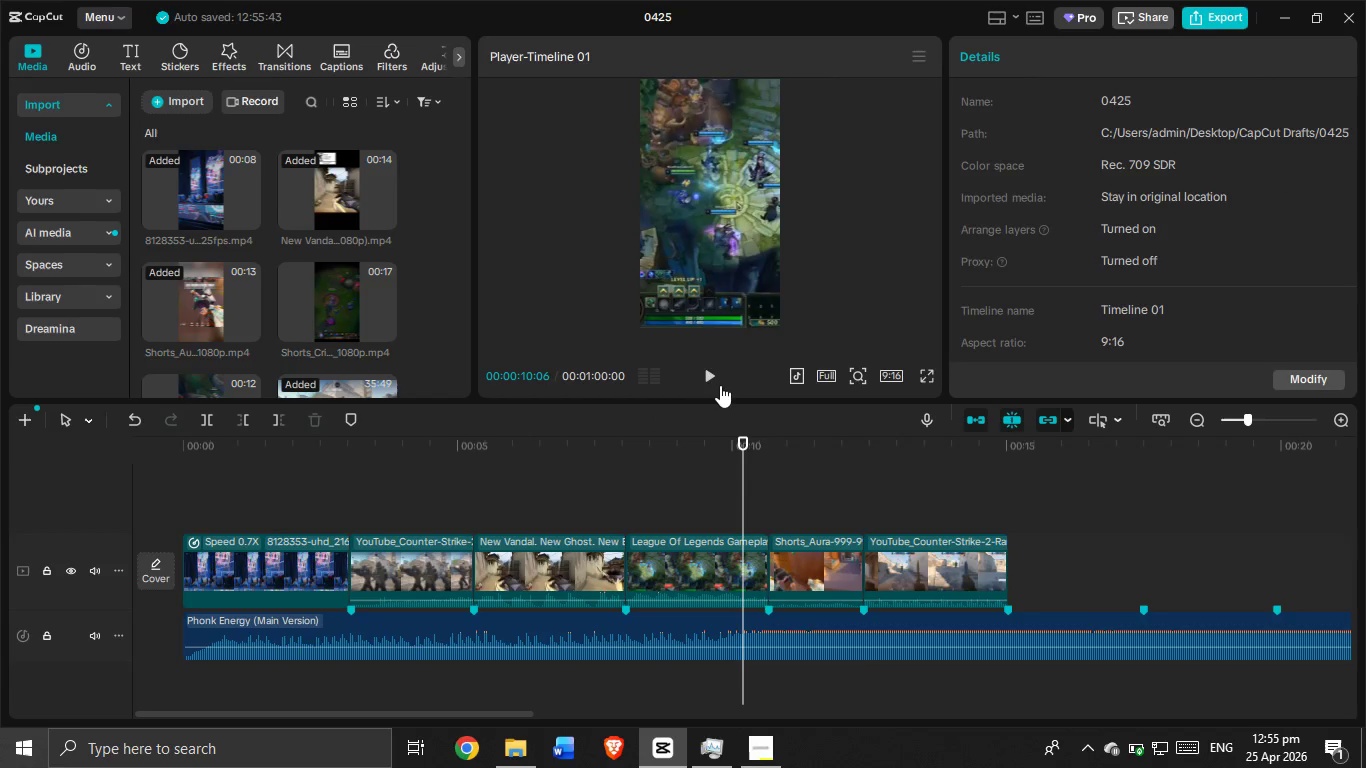 
left_click([709, 377])
 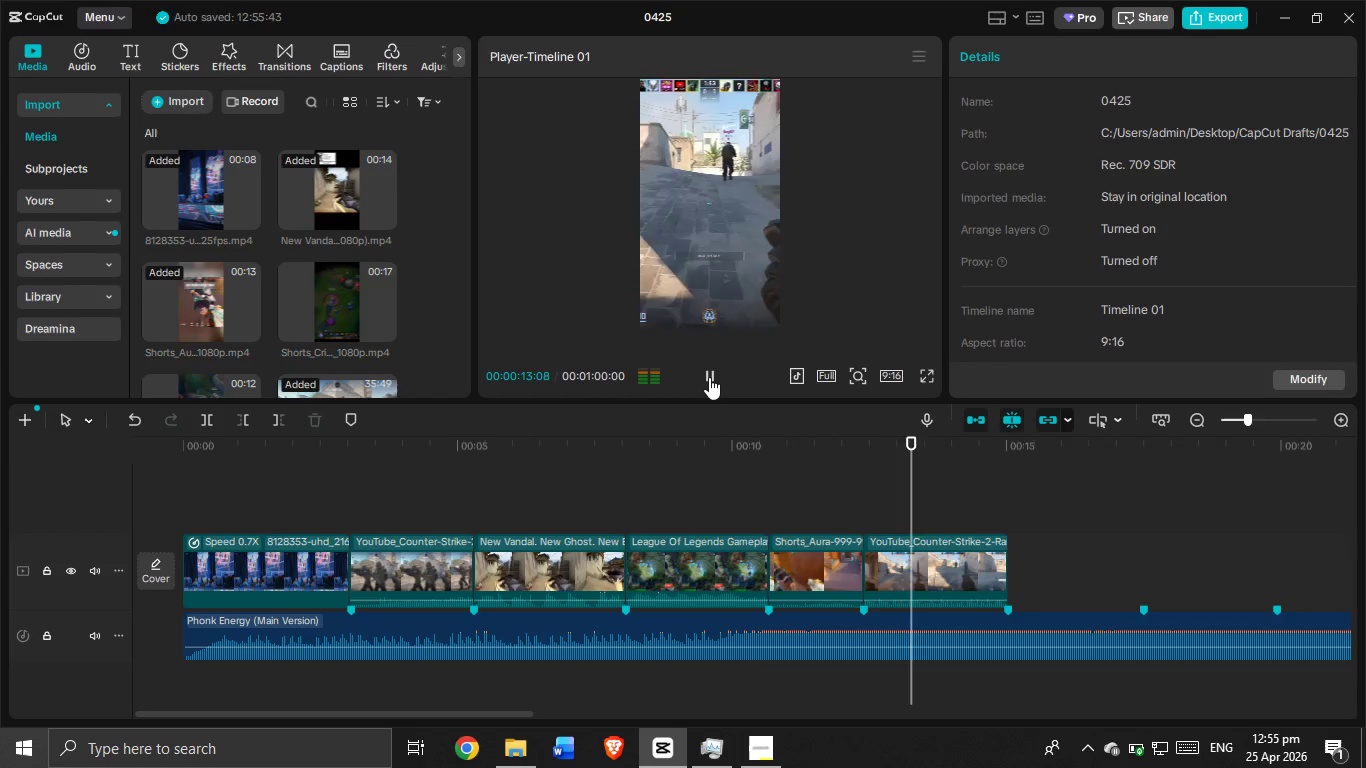 
left_click_drag(start_coordinate=[495, 716], to_coordinate=[636, 679])
 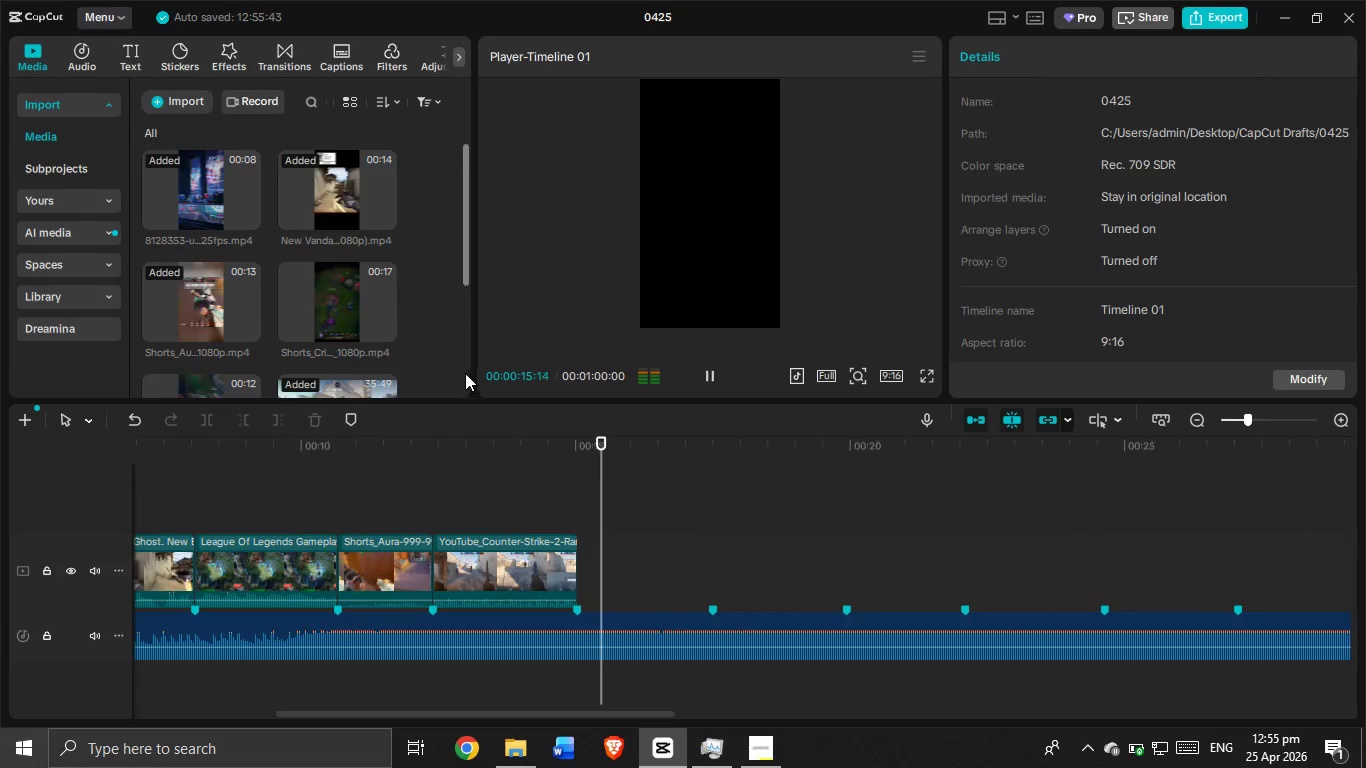 
left_click_drag(start_coordinate=[338, 212], to_coordinate=[585, 558])
 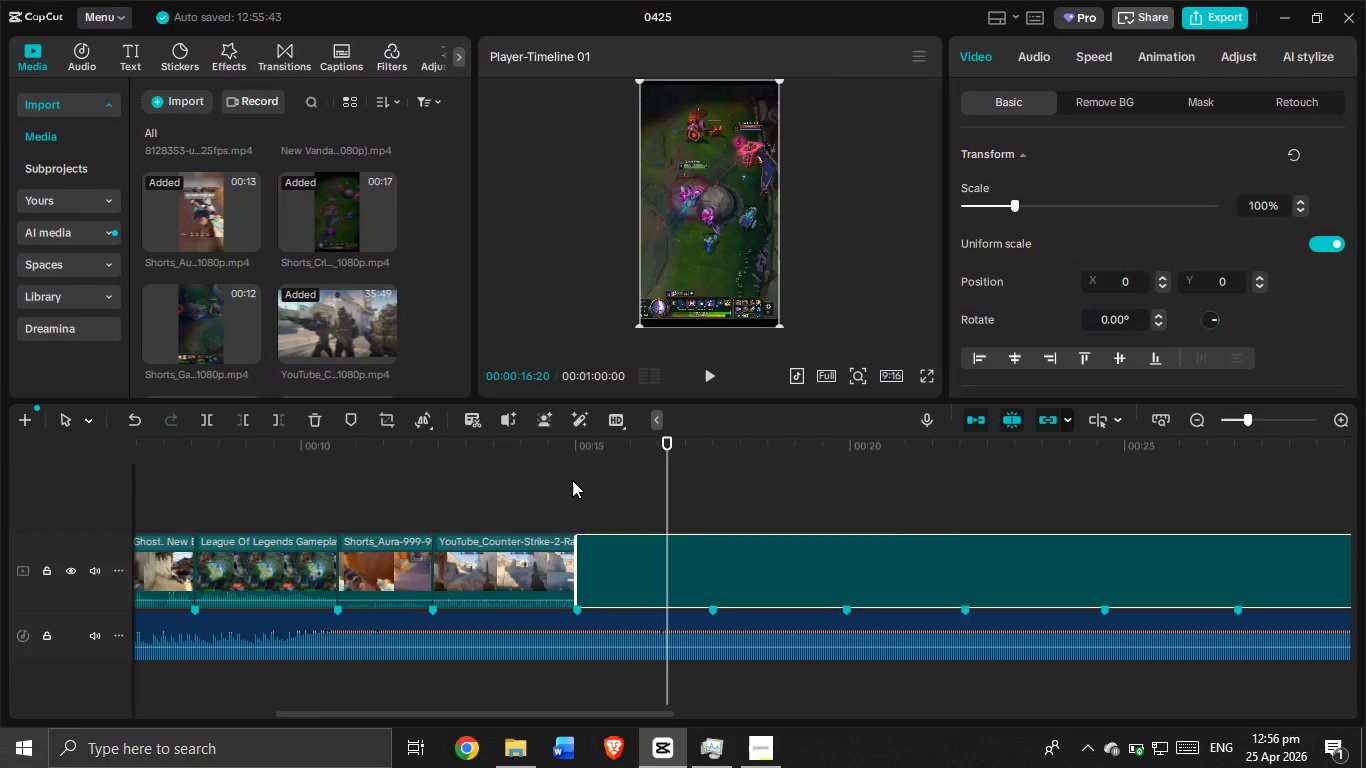 
scroll: coordinate [355, 178], scroll_direction: down, amount: 1.0
 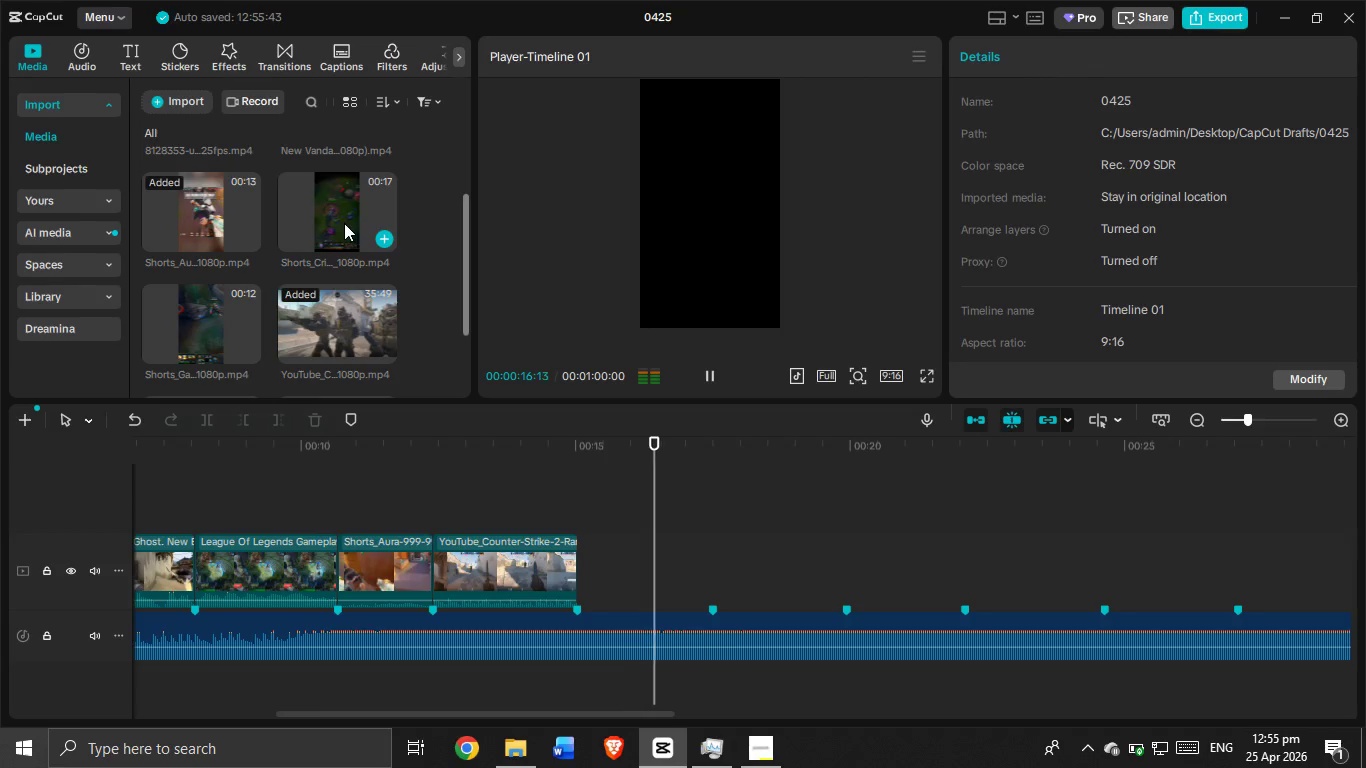 
left_click([572, 480])
 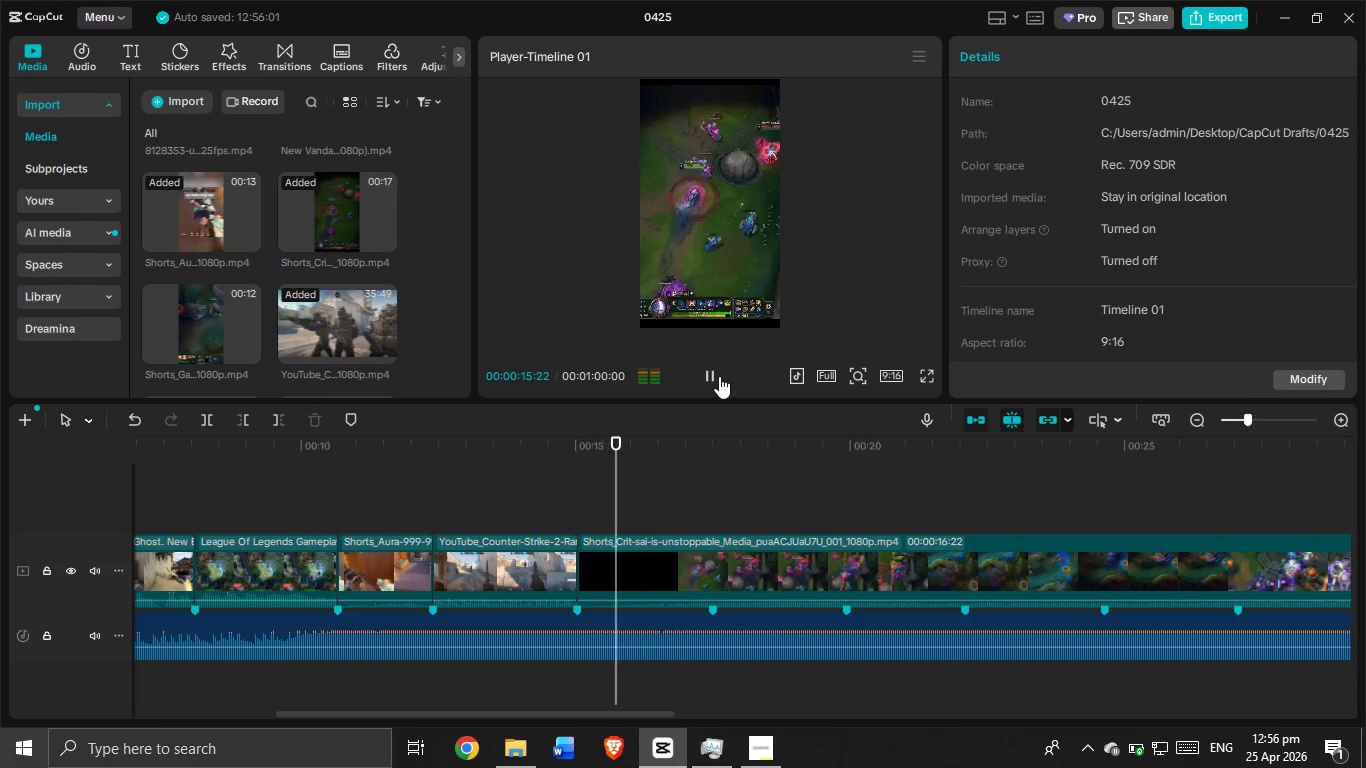 
double_click([719, 375])
 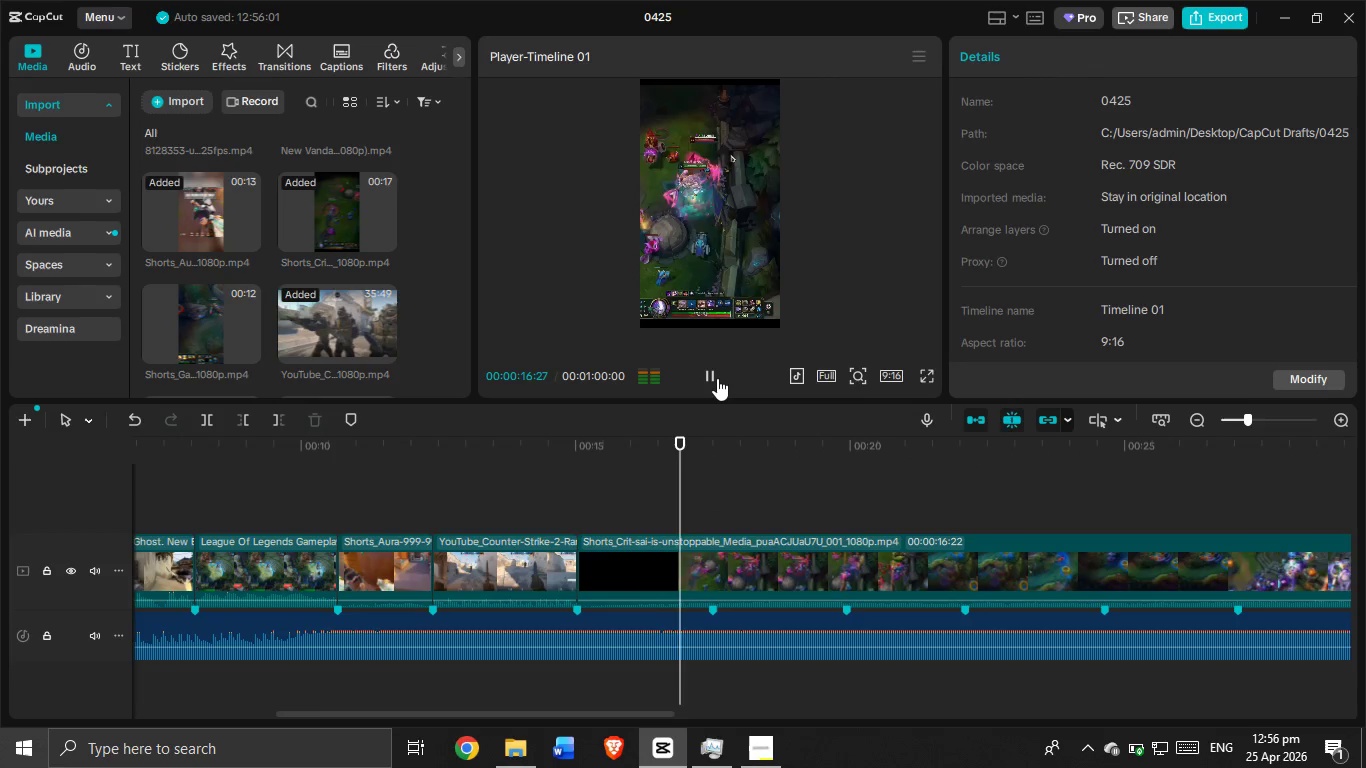 
left_click([717, 378])
 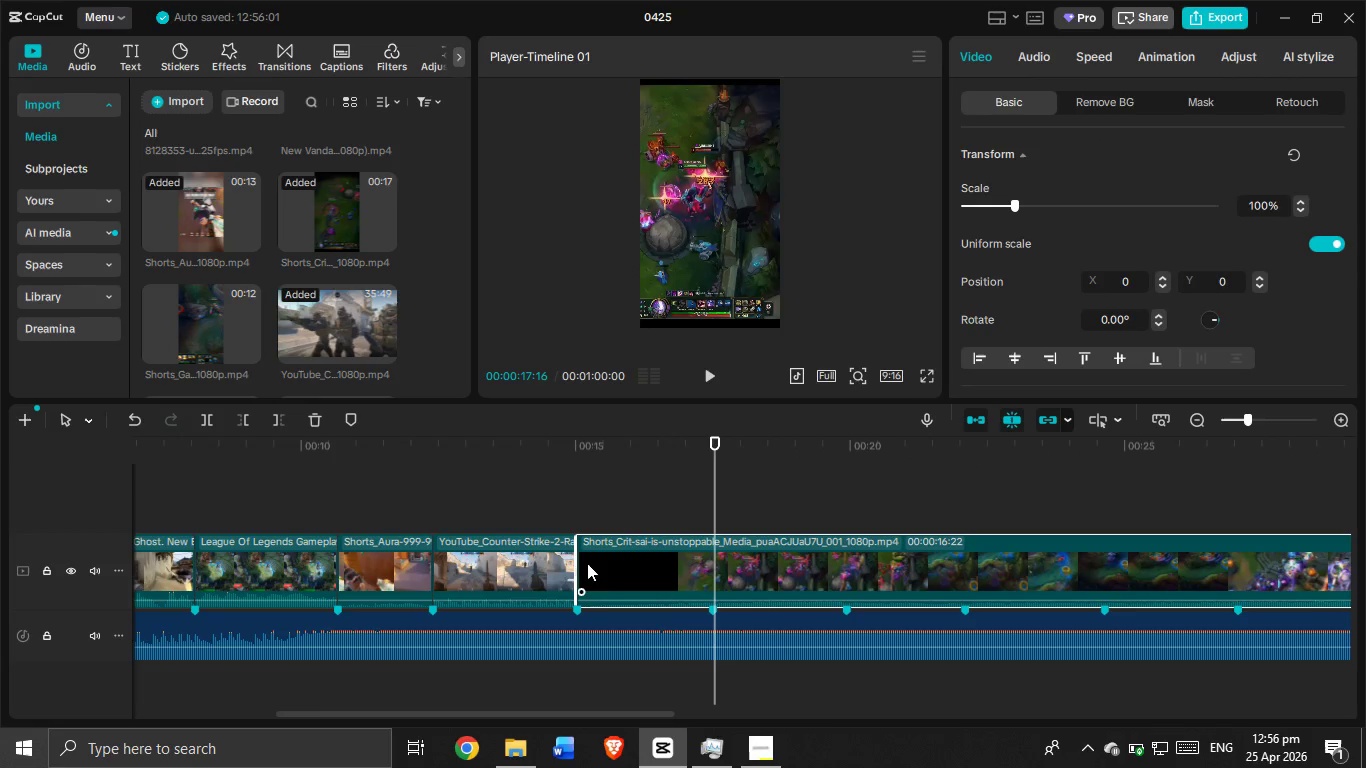 
left_click_drag(start_coordinate=[577, 555], to_coordinate=[715, 553])
 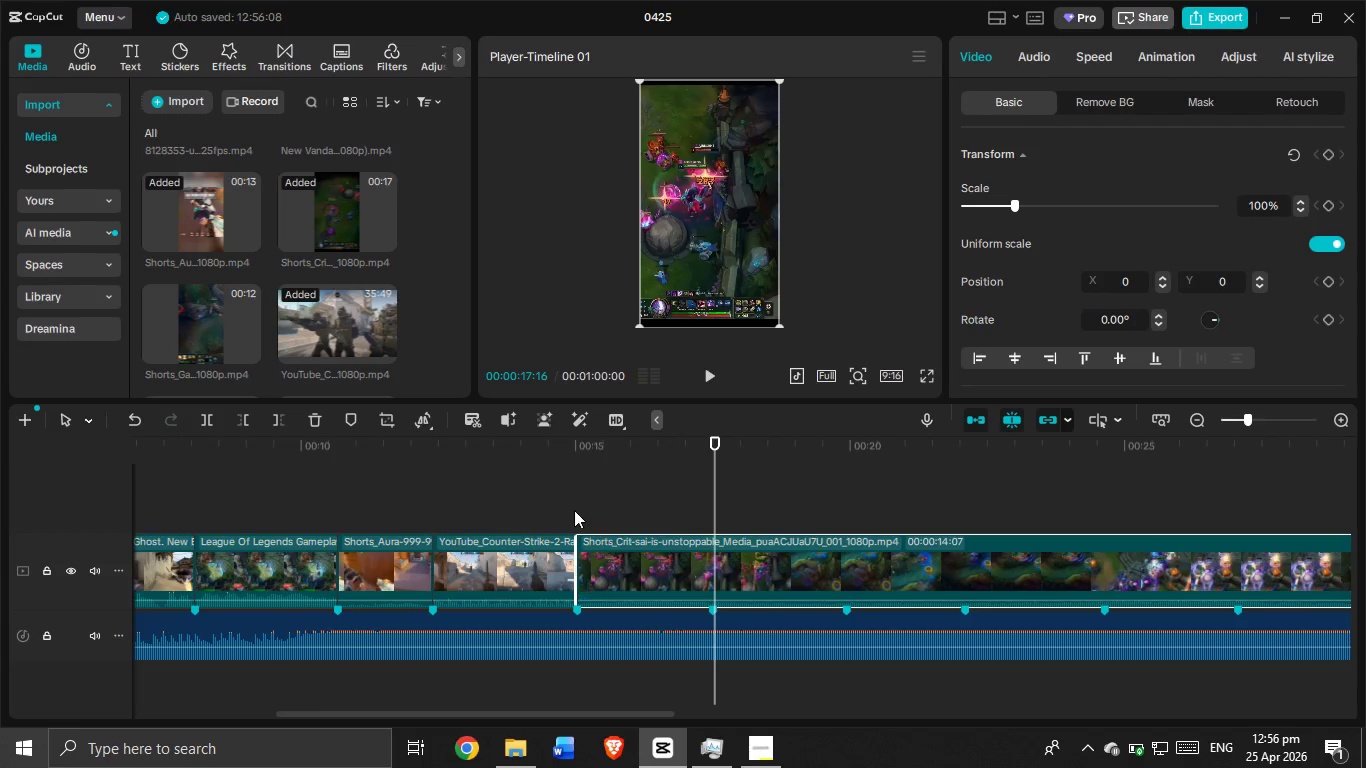 
left_click([573, 507])
 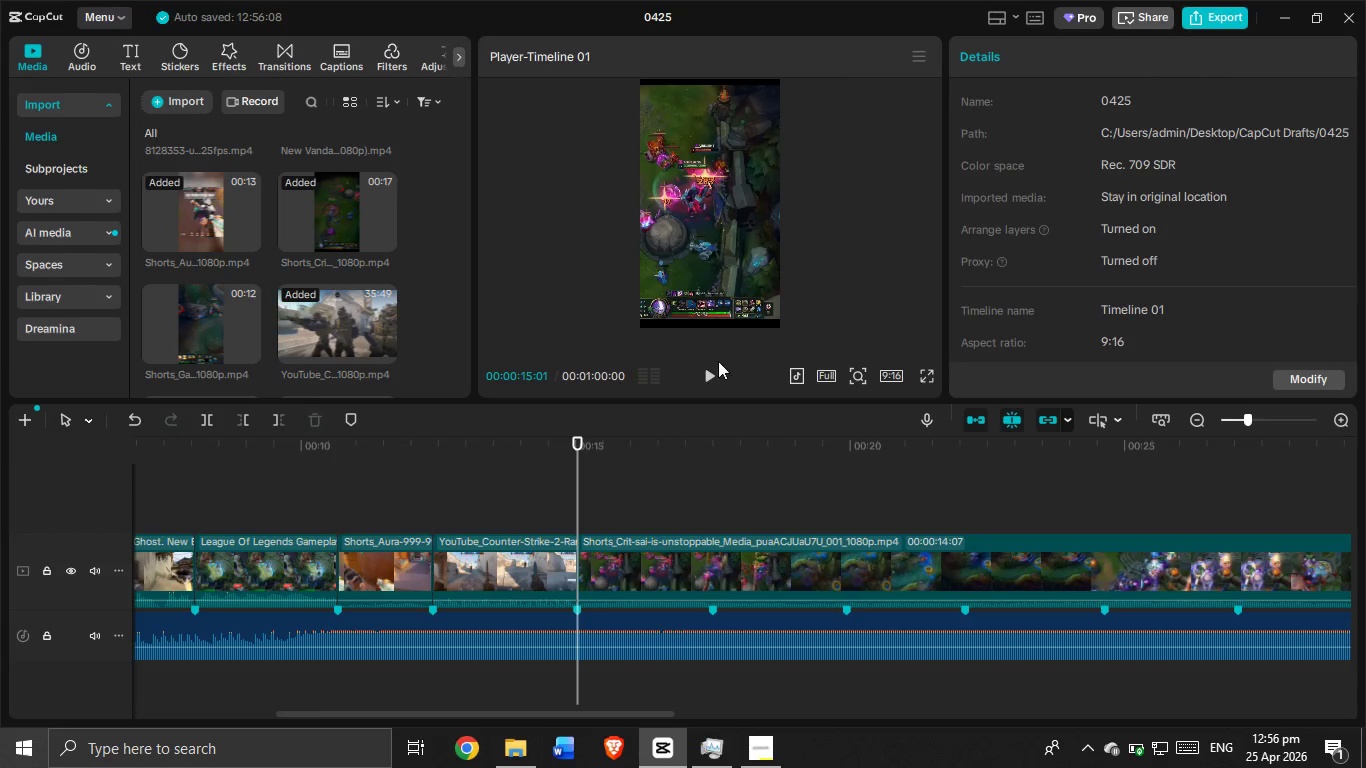 
left_click([715, 371])
 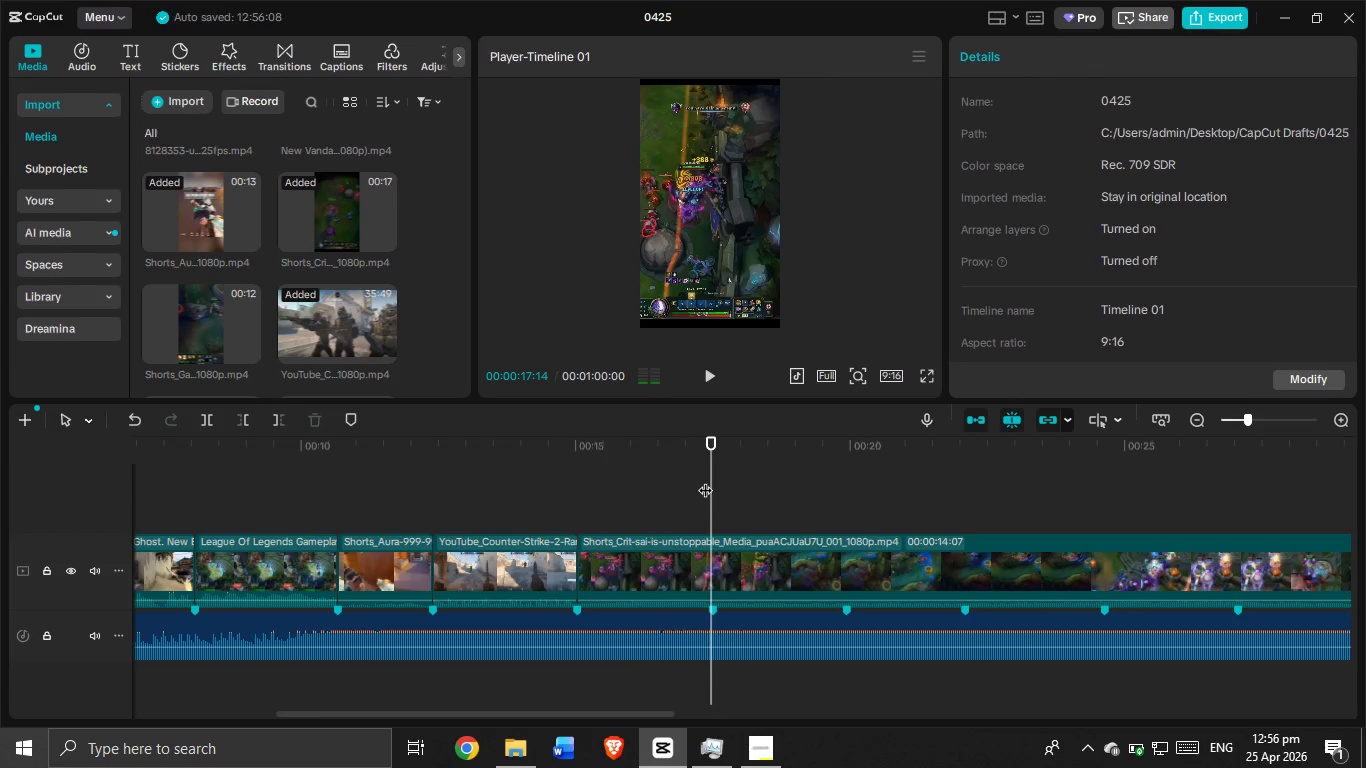 
left_click([697, 560])
 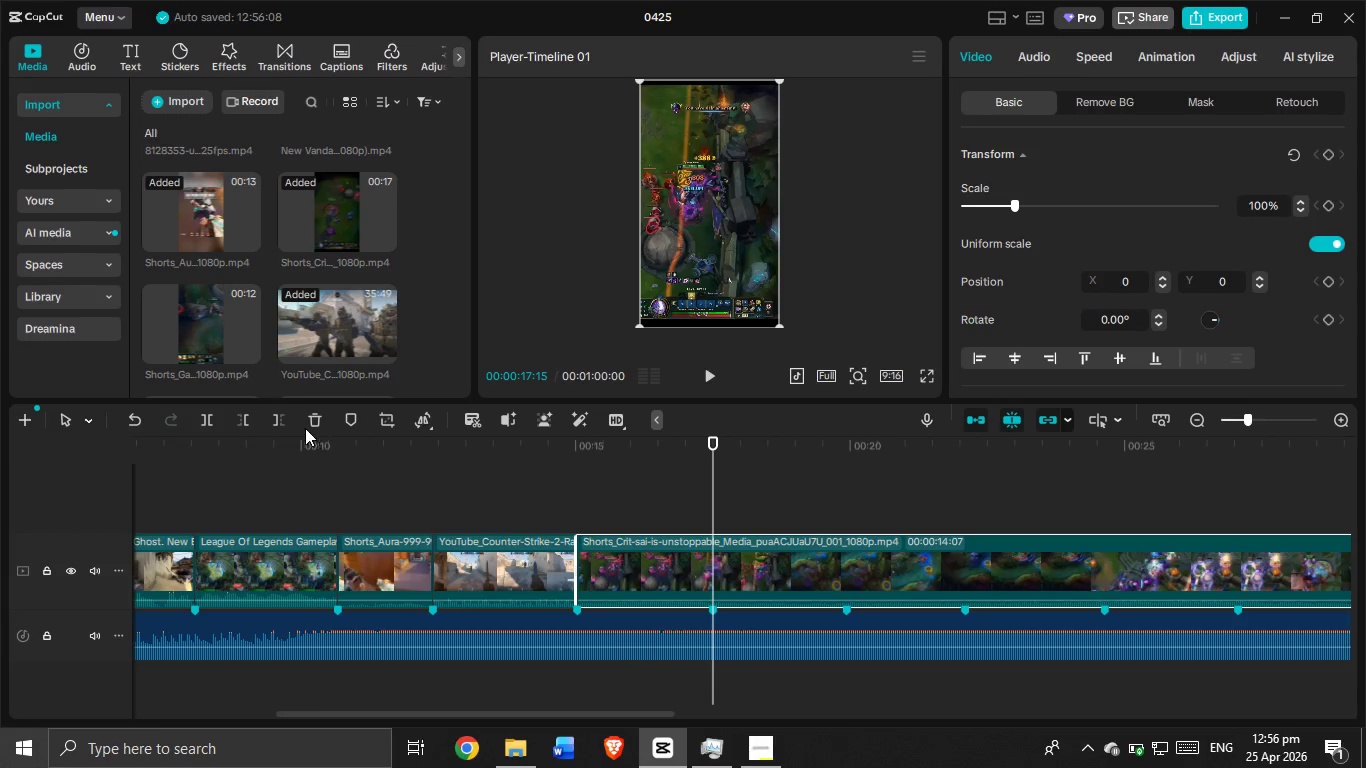 
left_click([288, 422])
 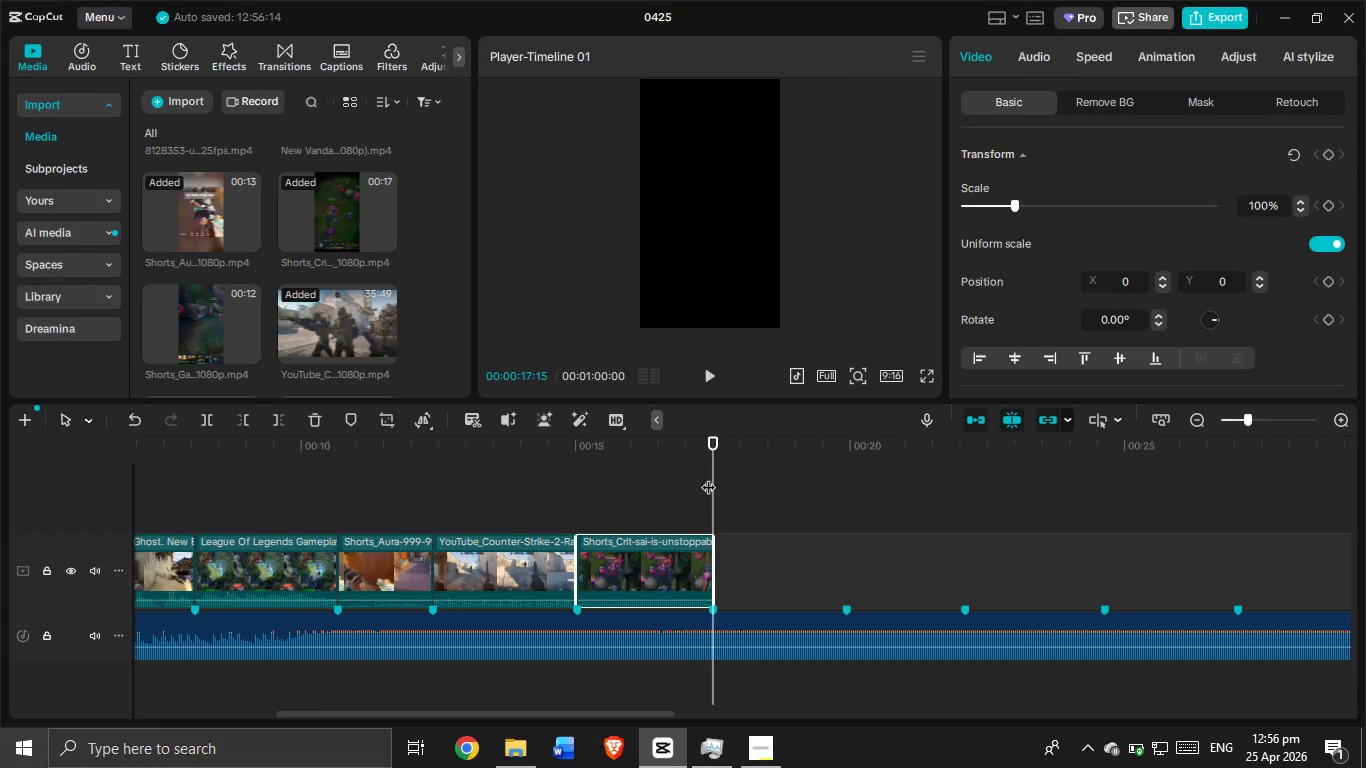 
left_click_drag(start_coordinate=[711, 478], to_coordinate=[55, 627])
 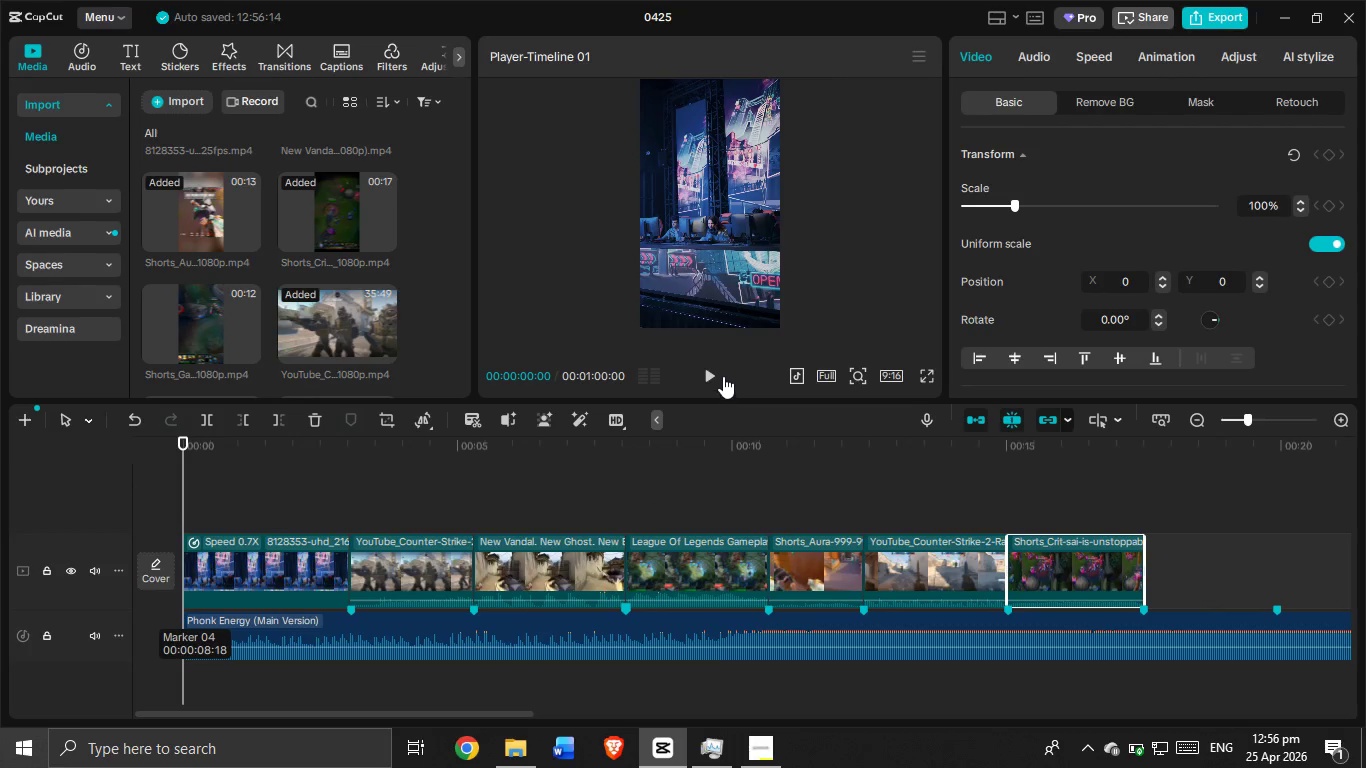 
left_click([723, 376])
 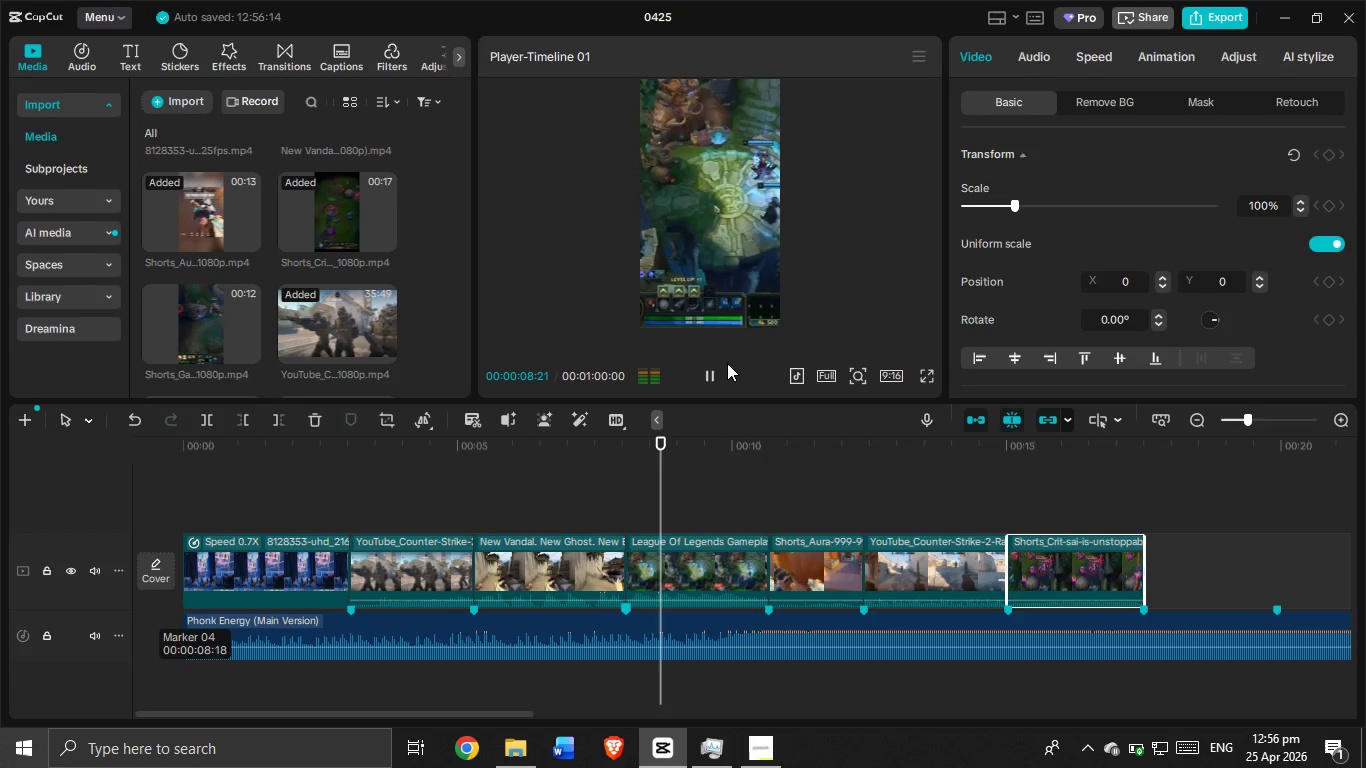 
wait(13.92)
 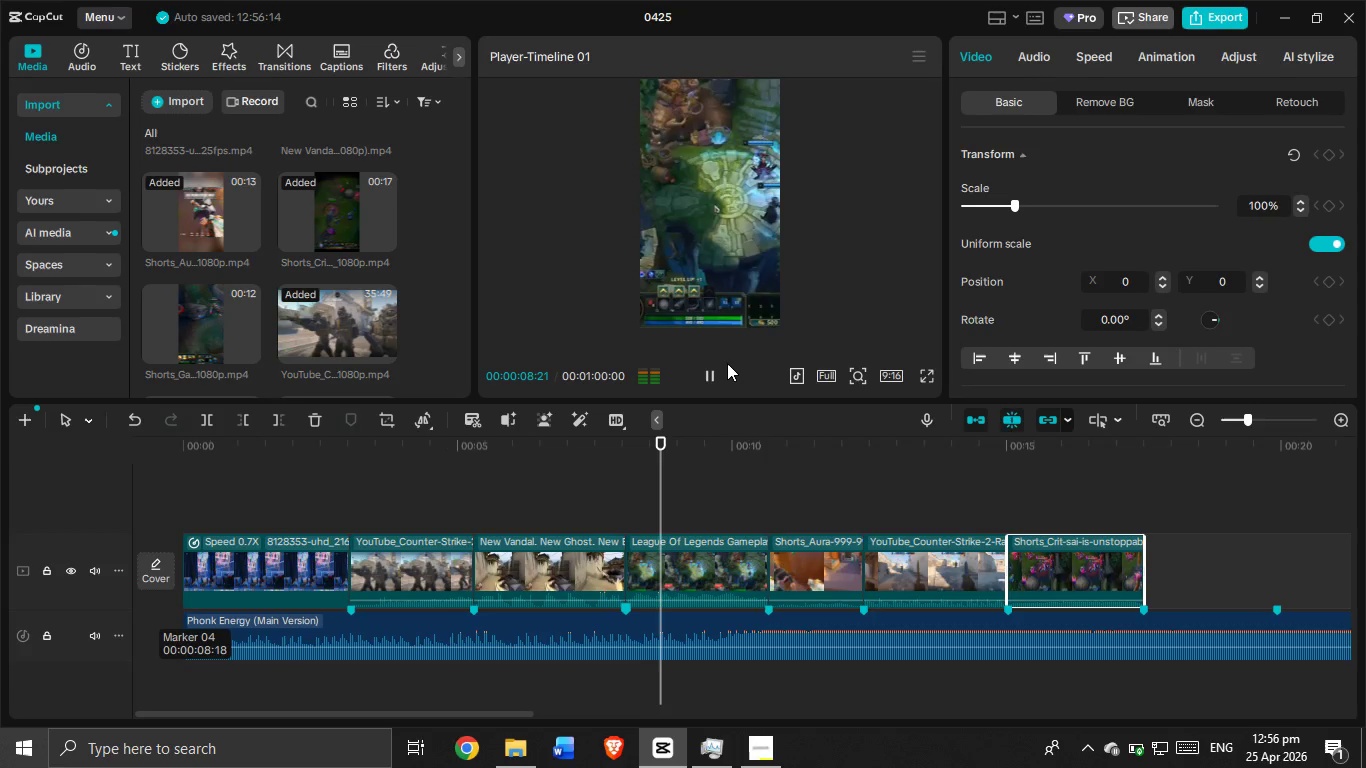 
left_click_drag(start_coordinate=[503, 709], to_coordinate=[661, 670])
 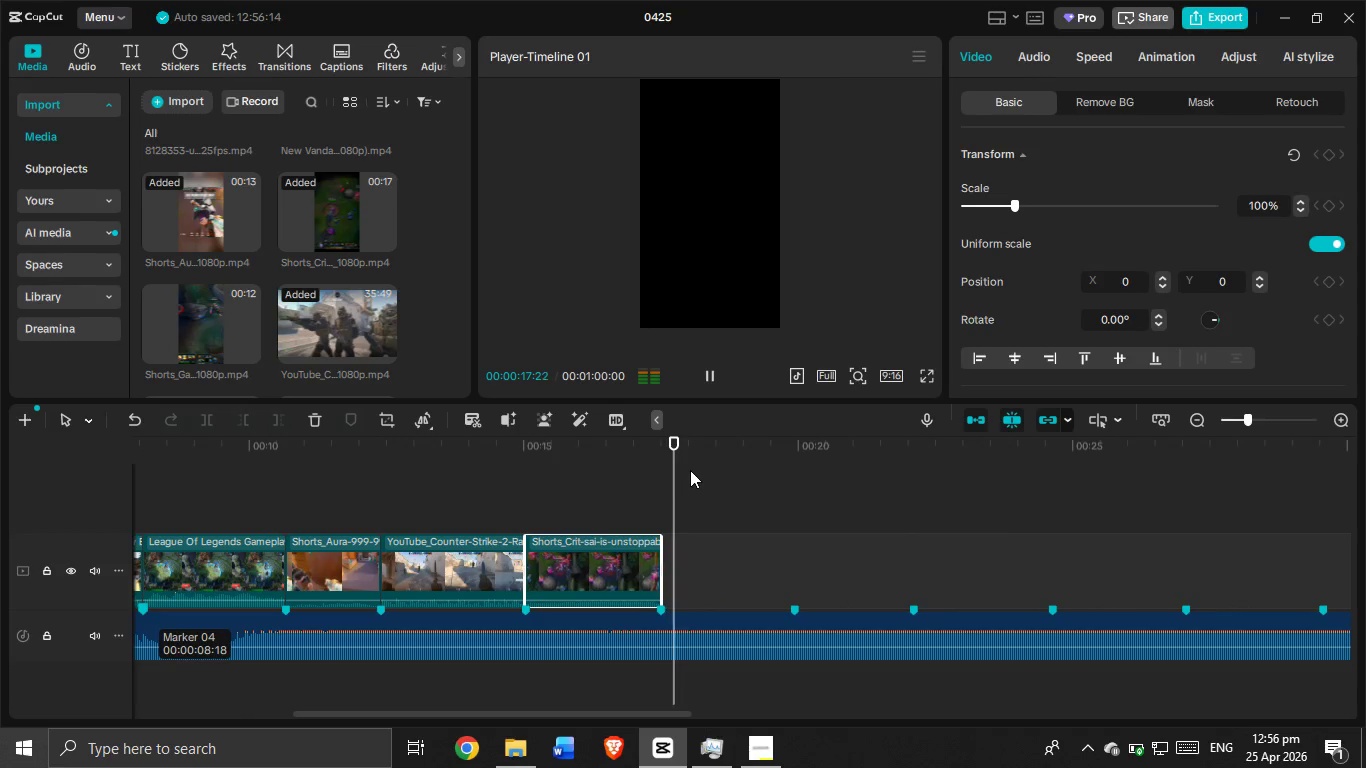 
left_click_drag(start_coordinate=[685, 479], to_coordinate=[665, 508])
 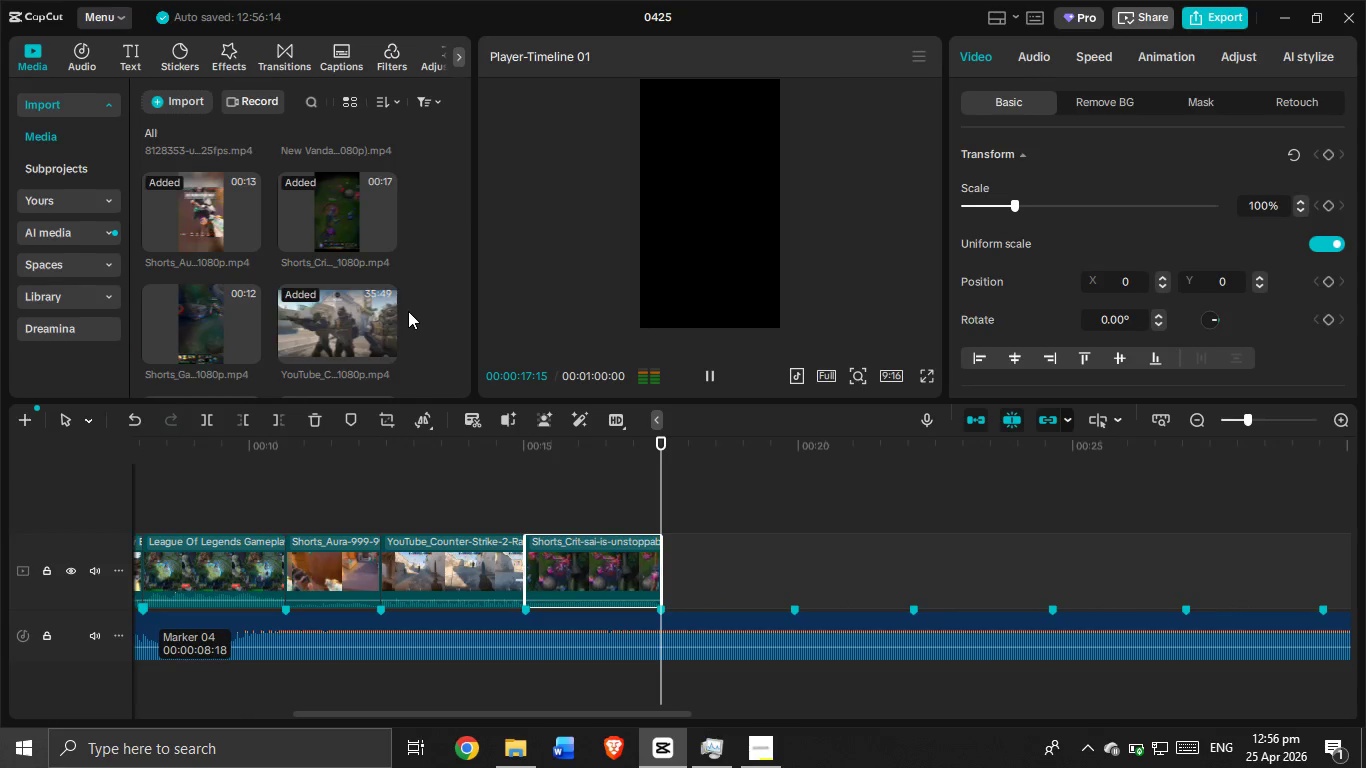 
scroll: coordinate [408, 311], scroll_direction: down, amount: 2.0
 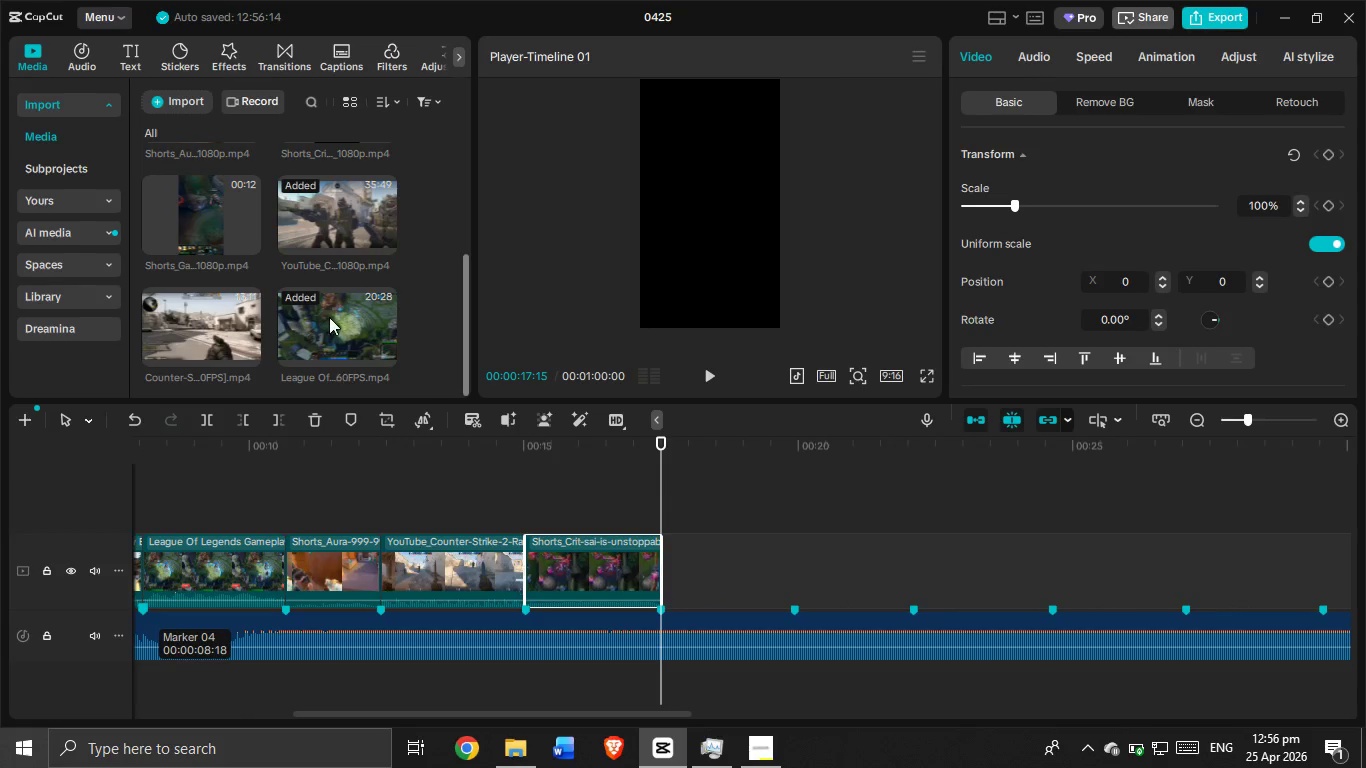 
scroll: coordinate [304, 287], scroll_direction: up, amount: 2.0
 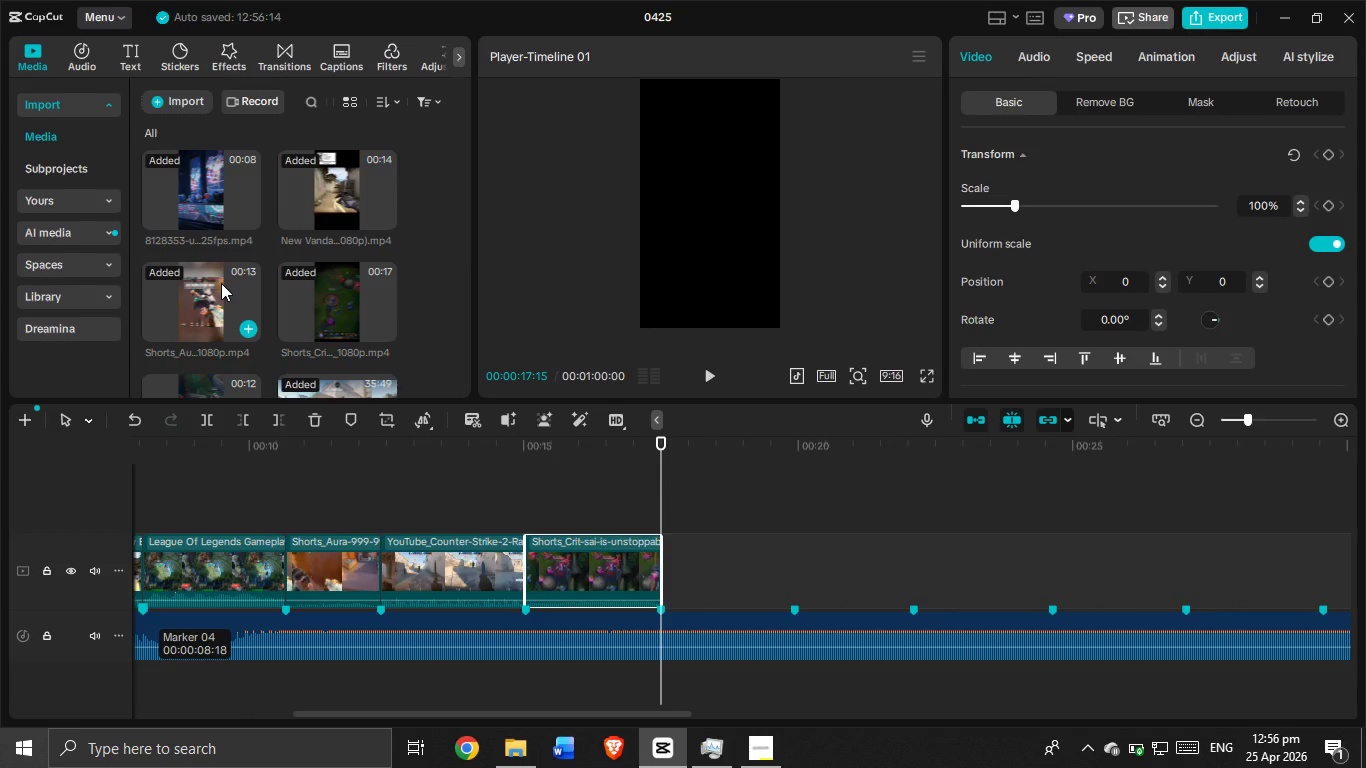 
left_click_drag(start_coordinate=[221, 283], to_coordinate=[378, 541])
 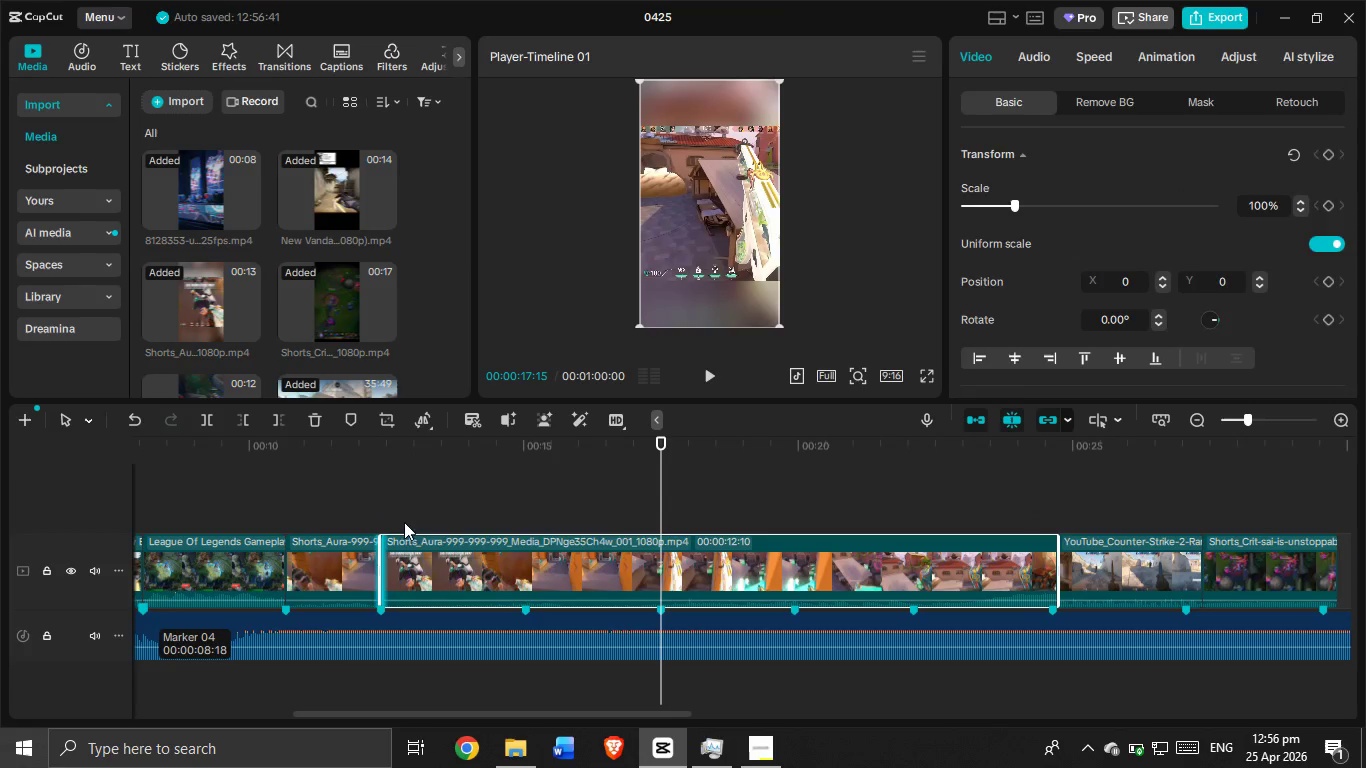 
left_click_drag(start_coordinate=[398, 504], to_coordinate=[403, 518])
 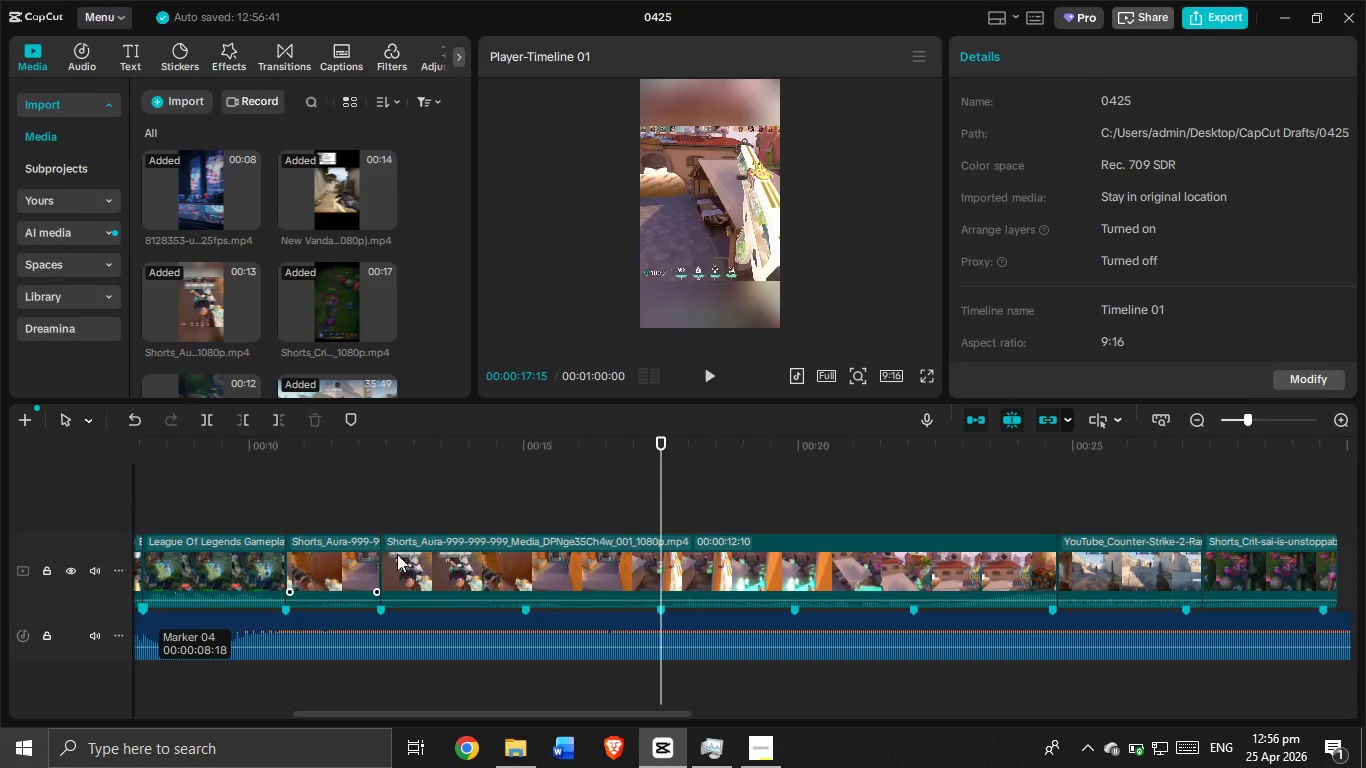 
left_click([400, 556])
 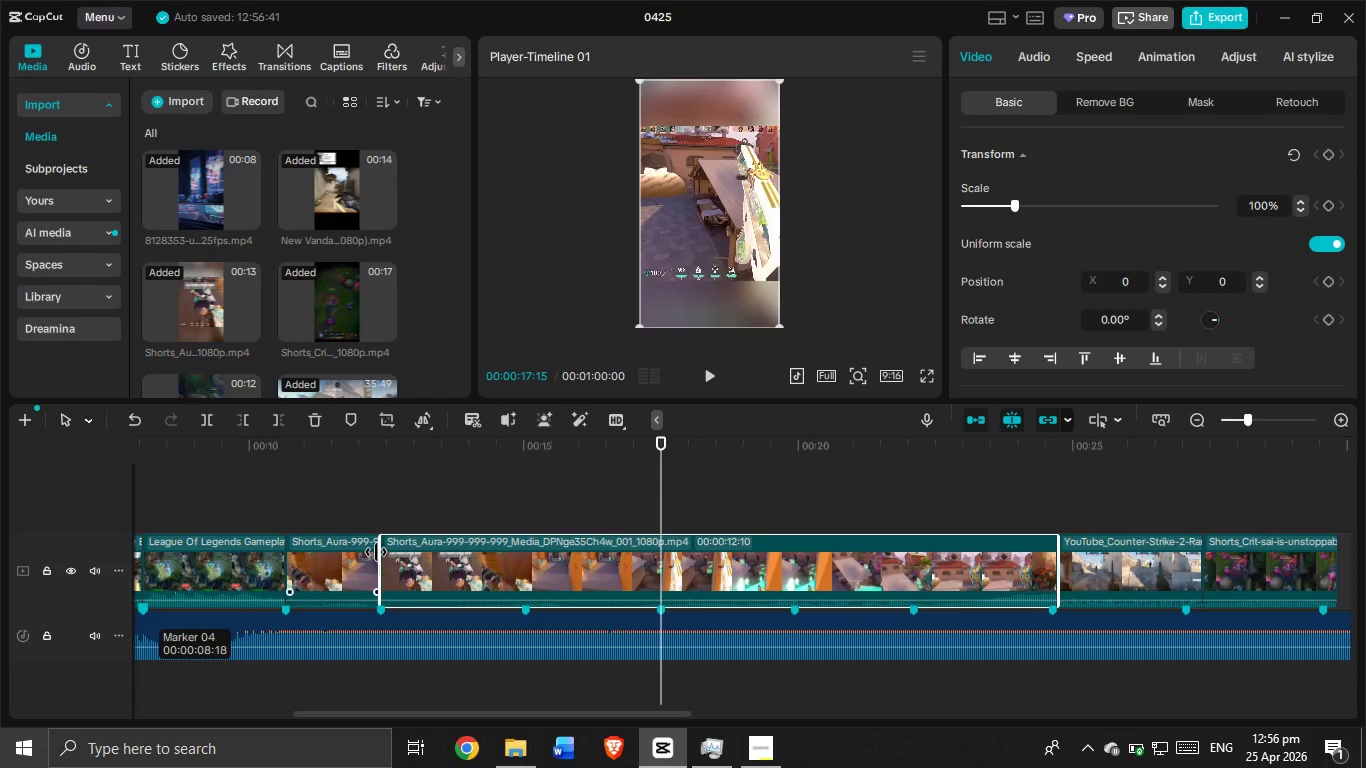 
left_click_drag(start_coordinate=[376, 552], to_coordinate=[737, 512])
 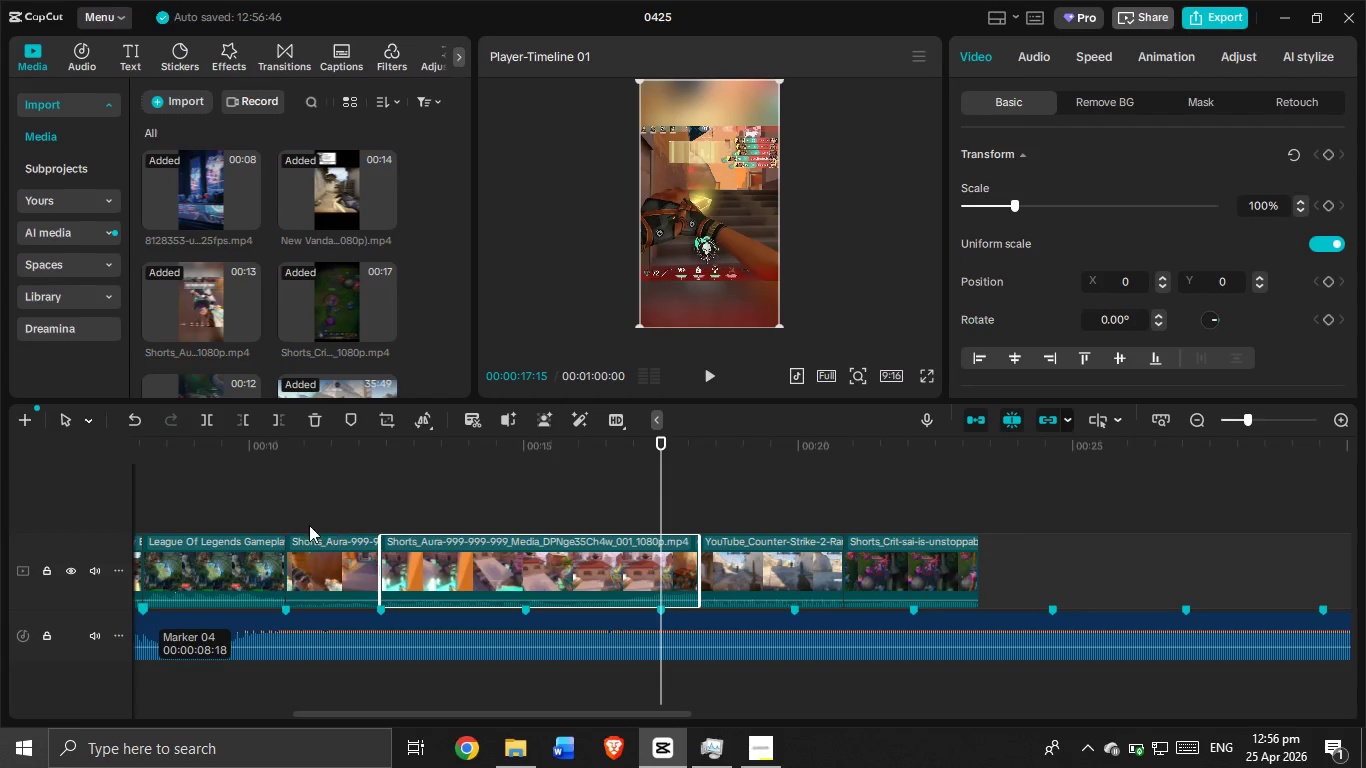 
left_click([276, 517])
 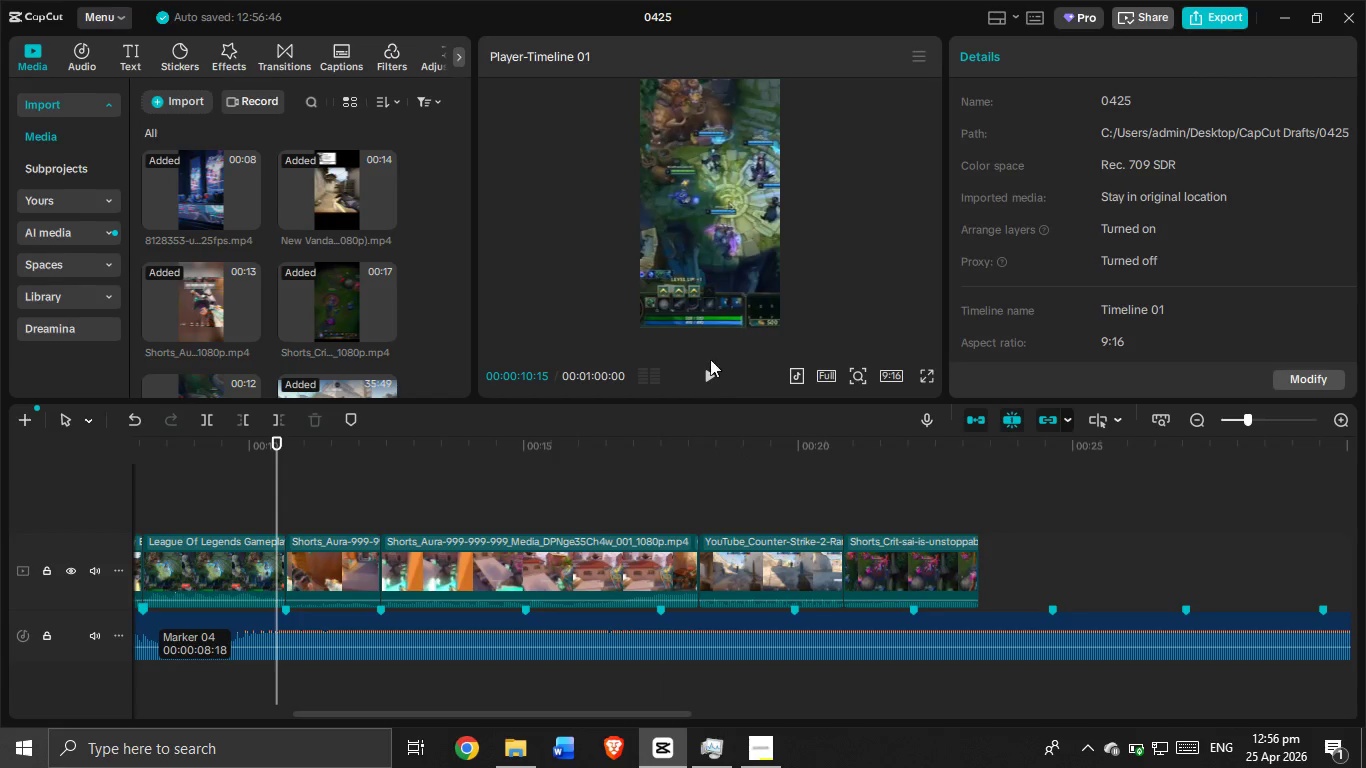 
left_click_drag(start_coordinate=[711, 368], to_coordinate=[713, 375])
 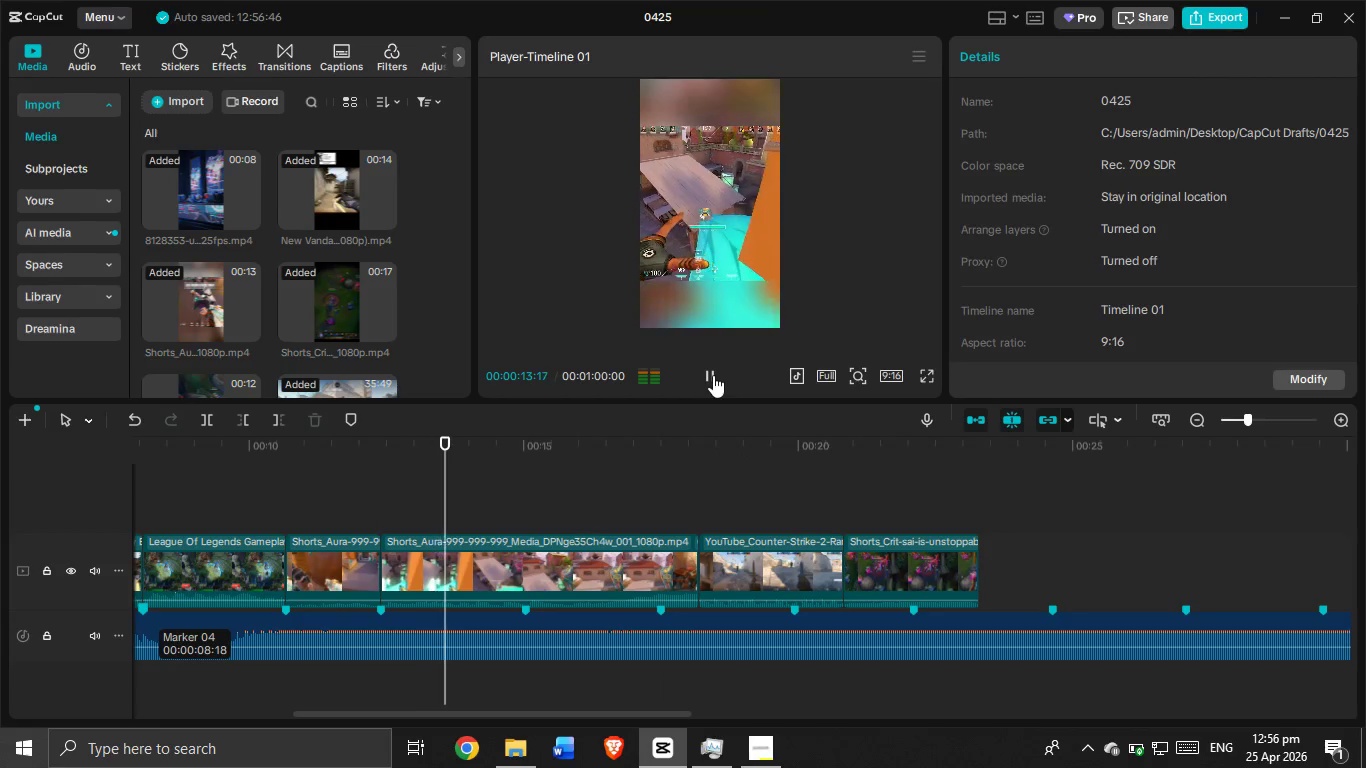 
left_click([713, 375])
 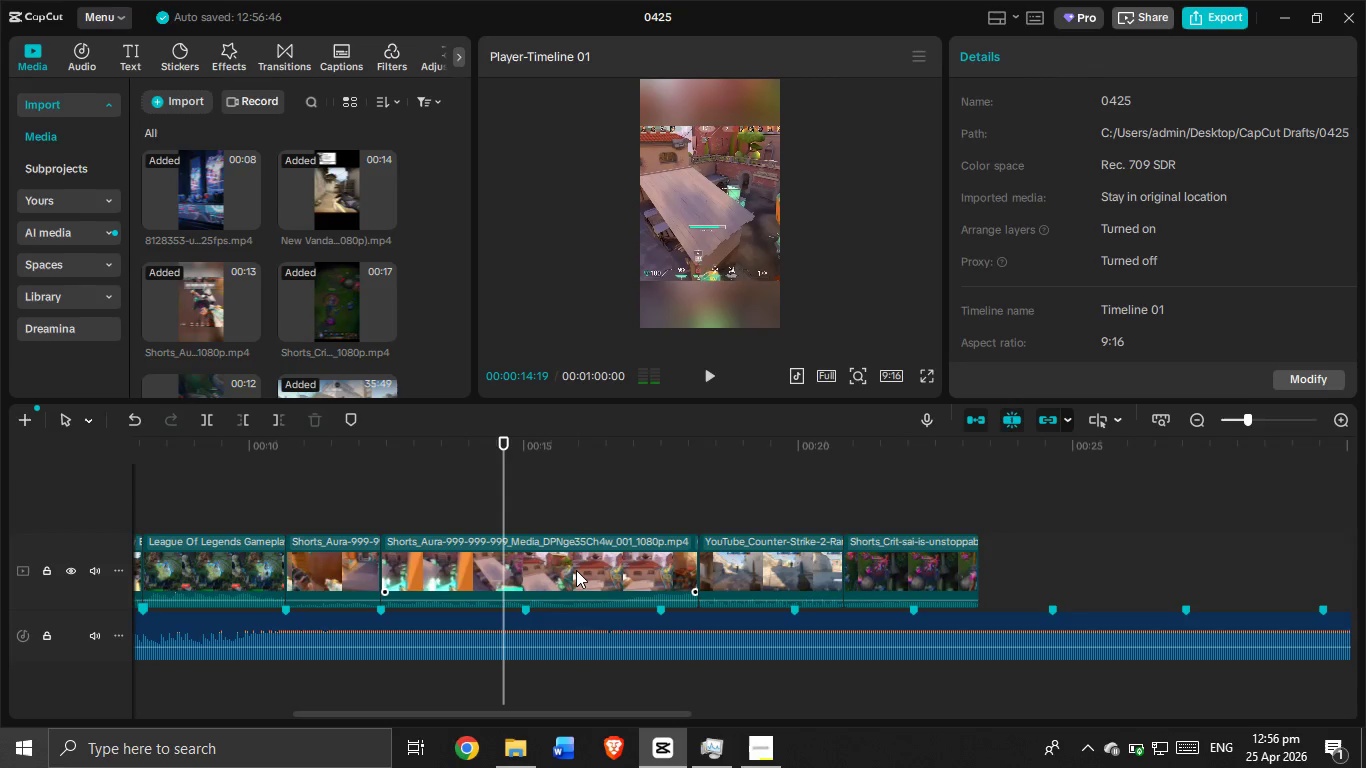 
left_click_drag(start_coordinate=[576, 570], to_coordinate=[523, 512])
 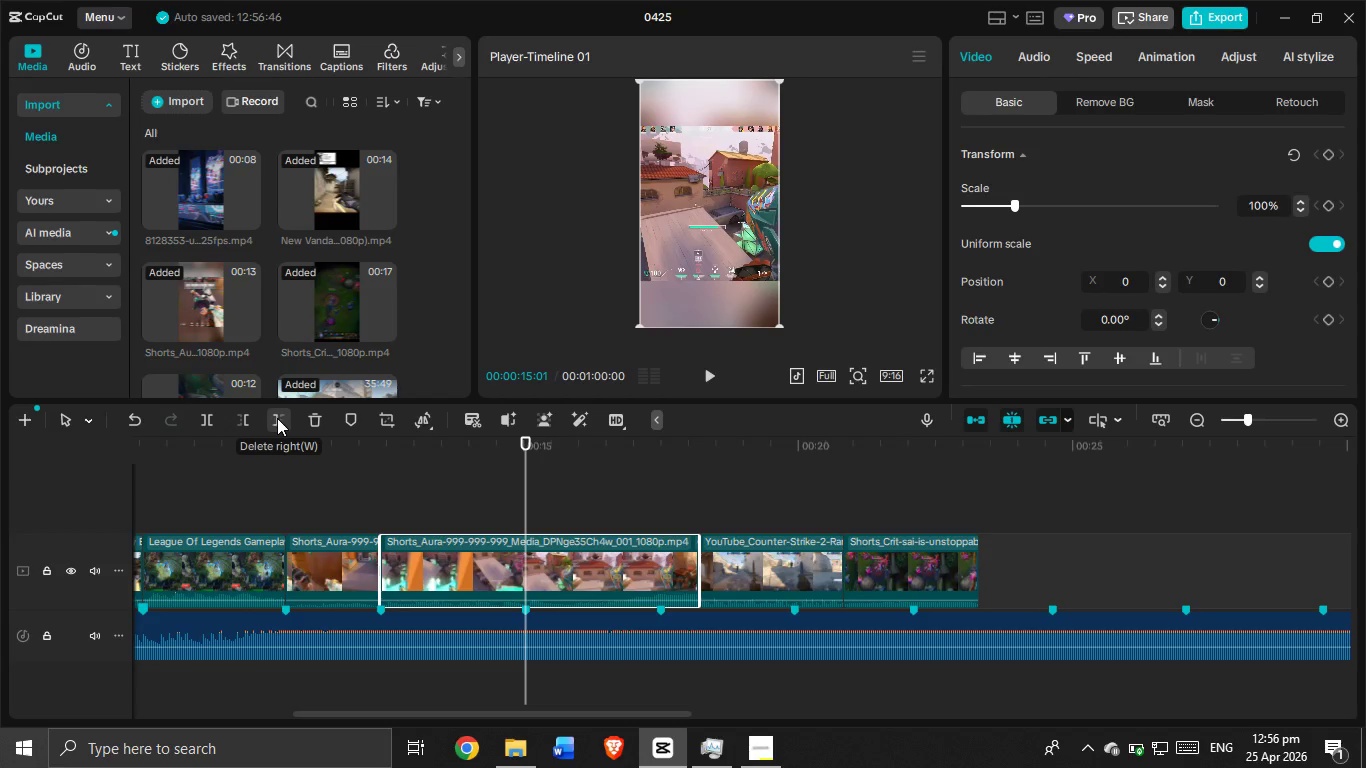 
left_click([213, 423])
 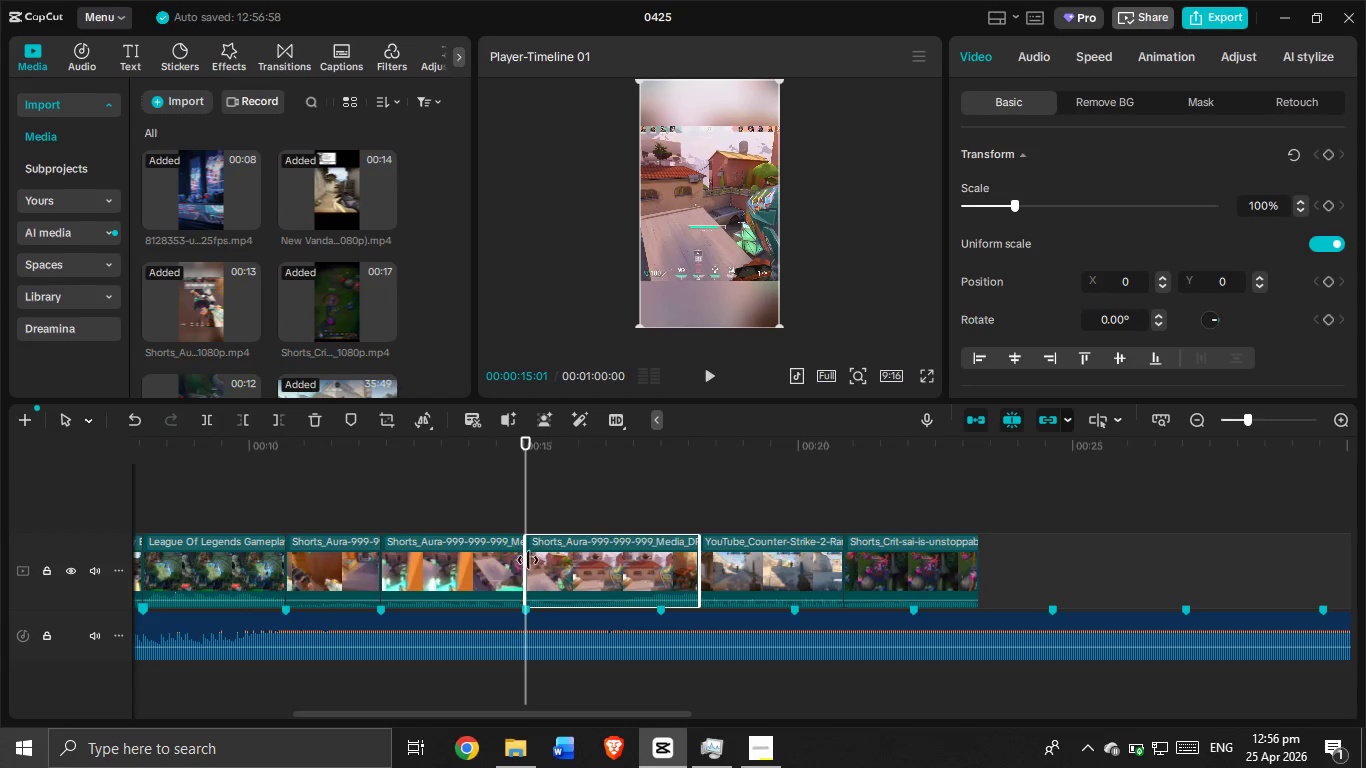 
left_click([550, 566])
 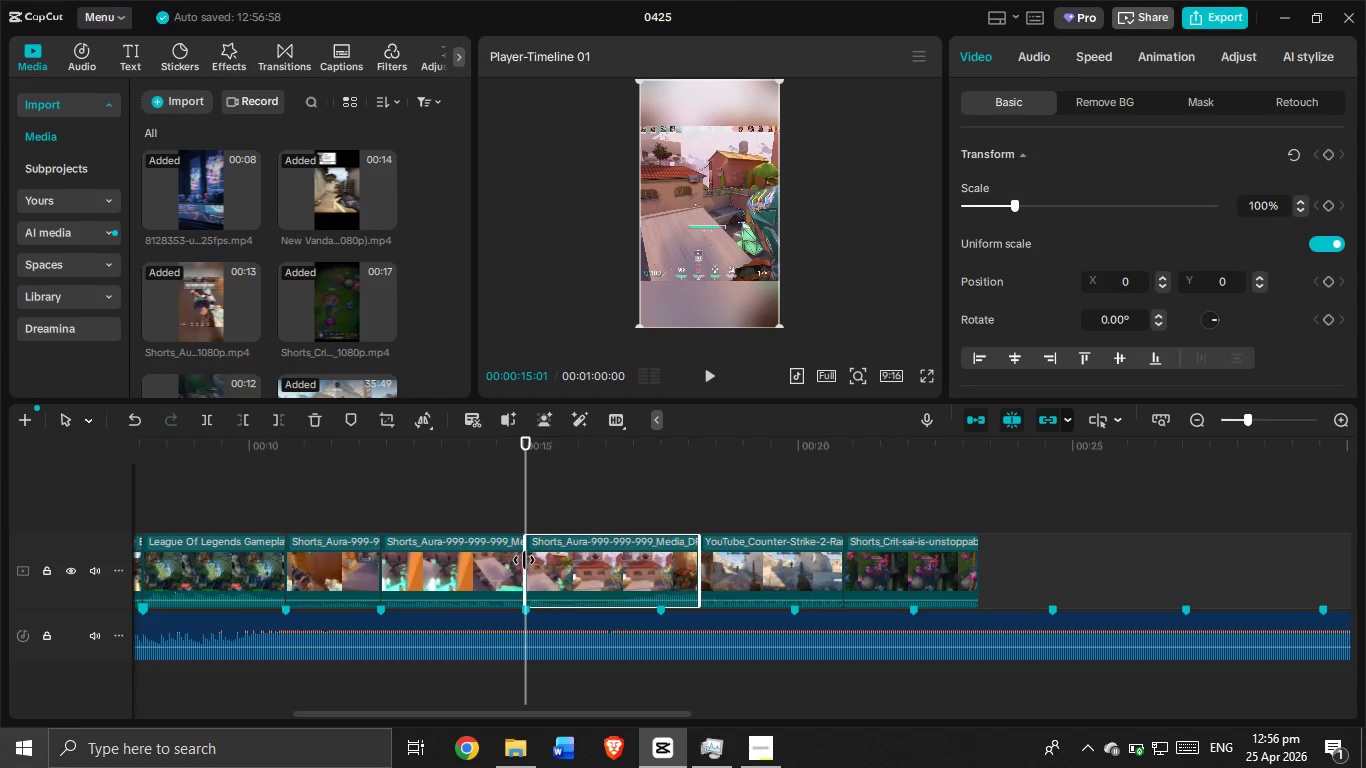 
left_click_drag(start_coordinate=[525, 560], to_coordinate=[594, 570])
 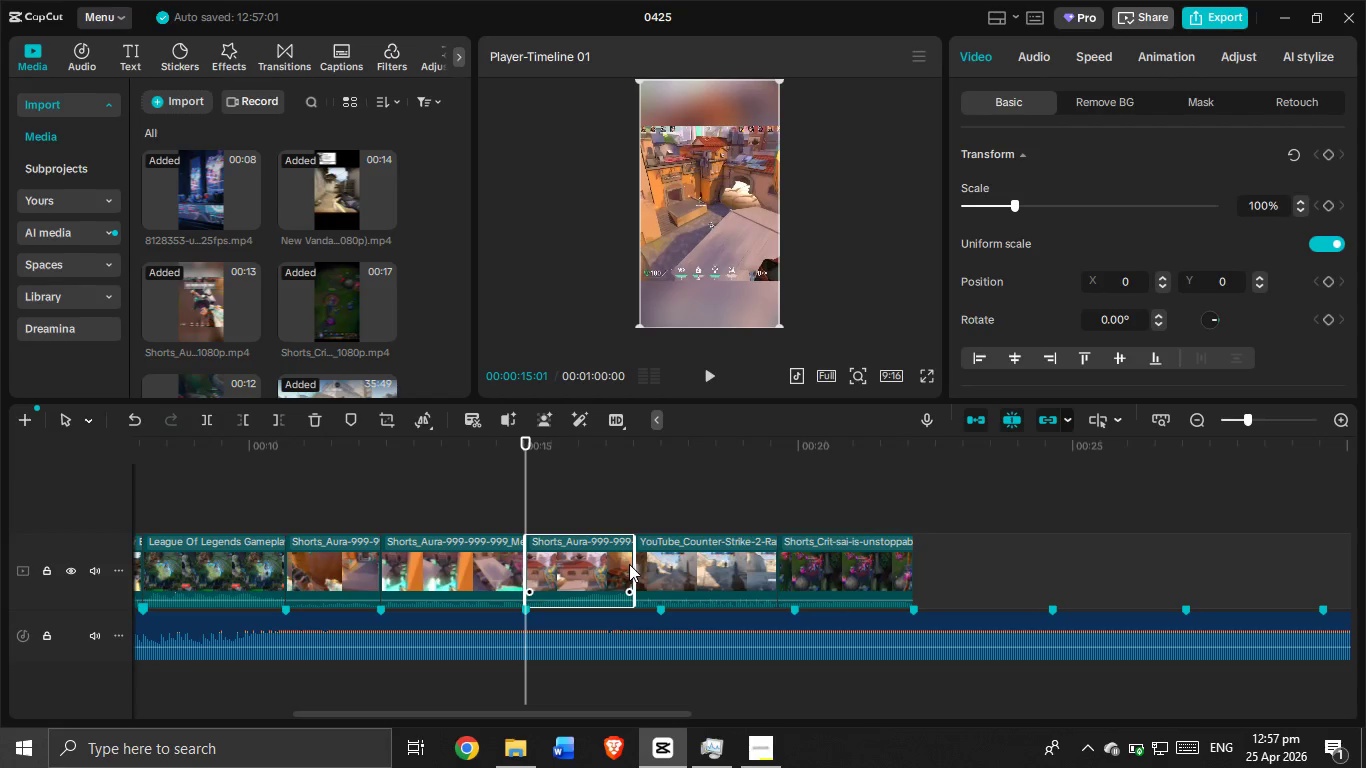 
left_click_drag(start_coordinate=[634, 565], to_coordinate=[647, 570])
 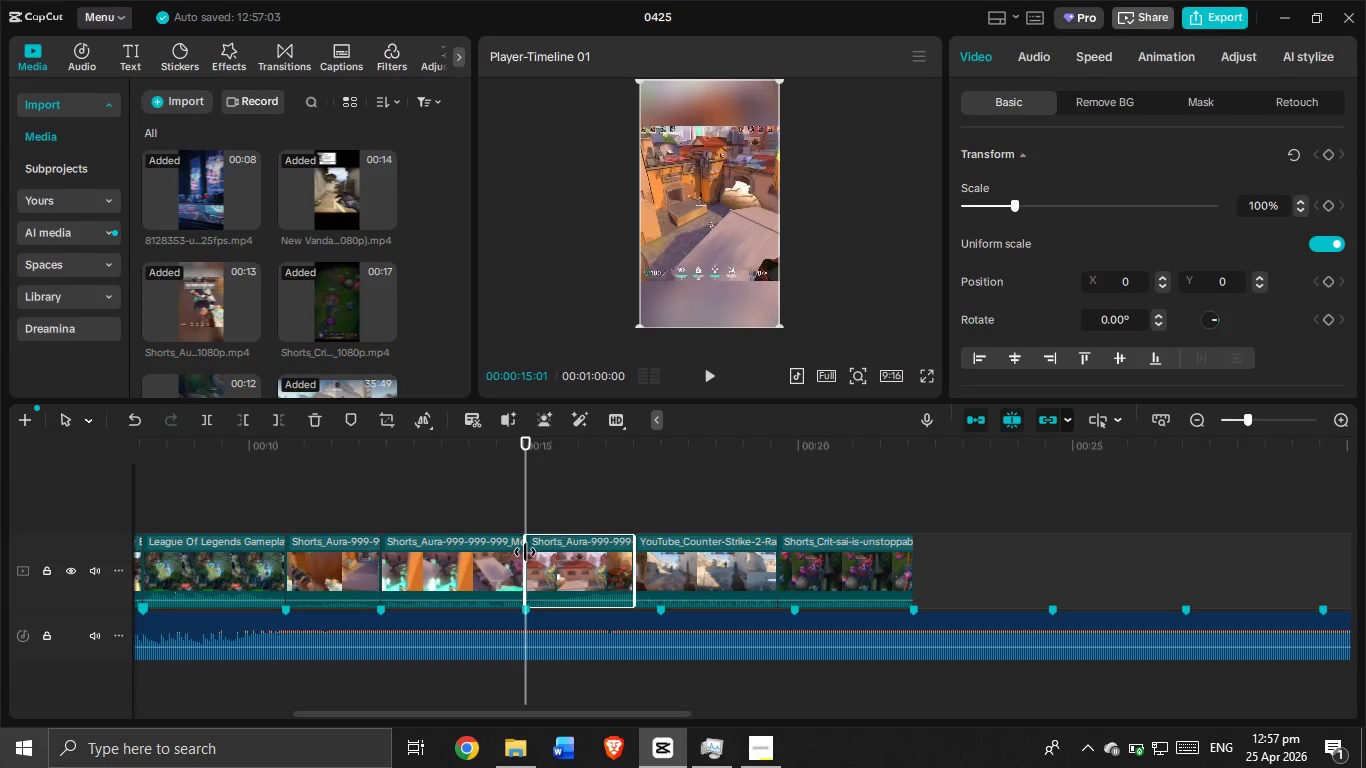 
left_click_drag(start_coordinate=[525, 553], to_coordinate=[513, 556])
 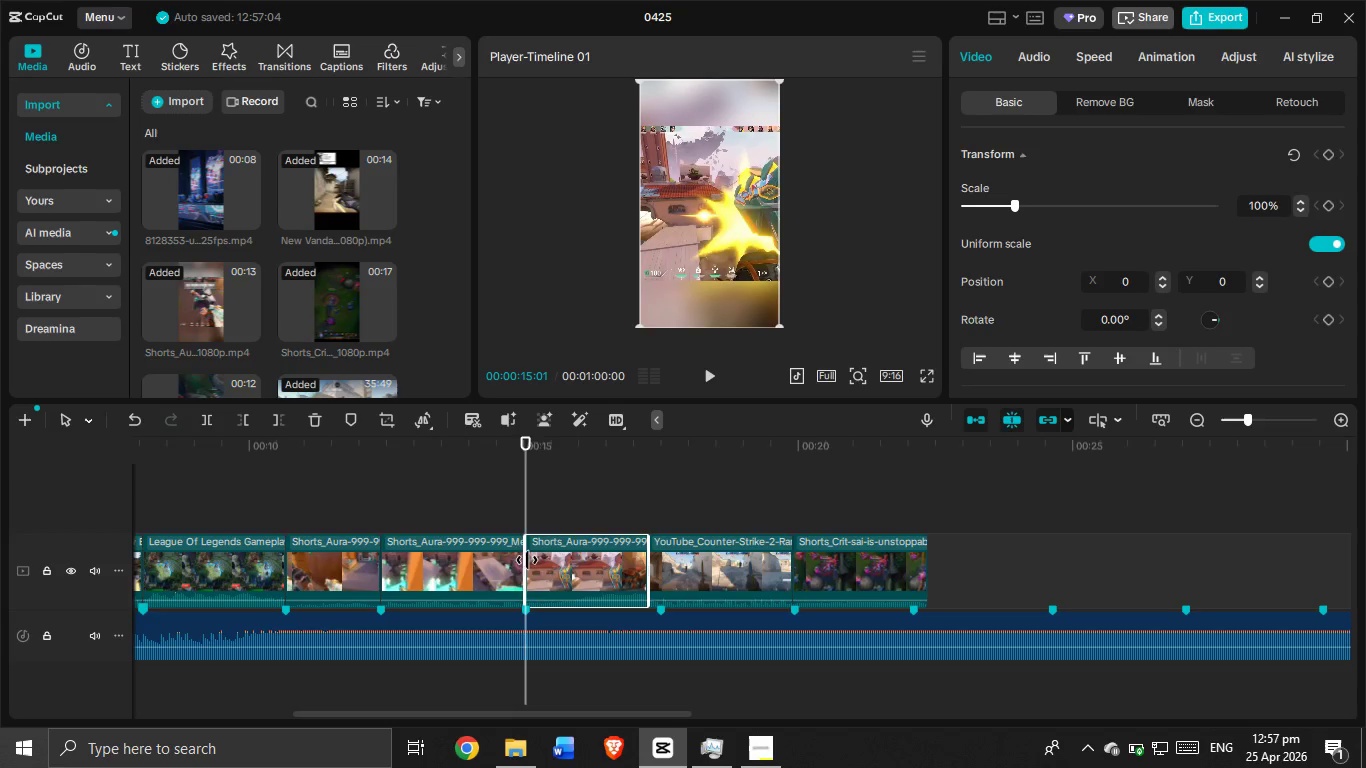 
left_click_drag(start_coordinate=[527, 560], to_coordinate=[511, 562])
 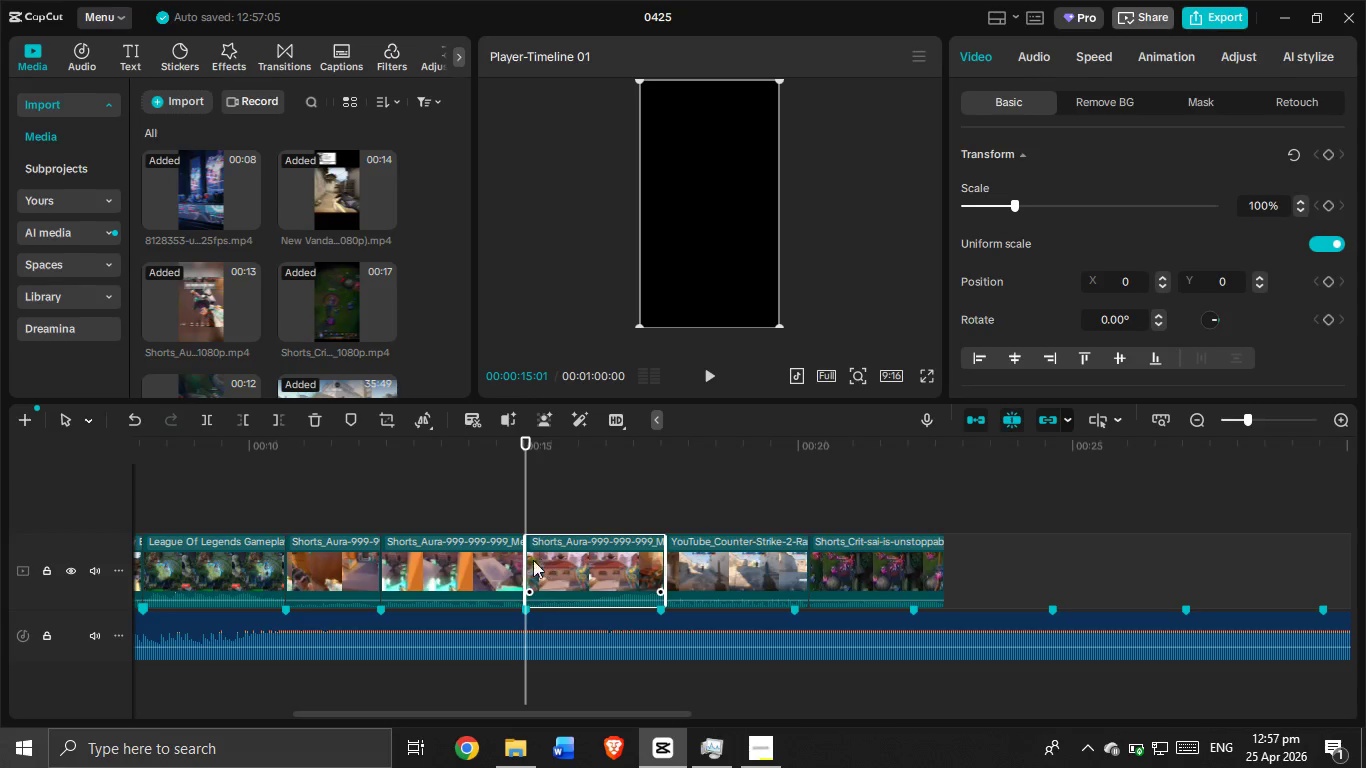 
left_click_drag(start_coordinate=[523, 561], to_coordinate=[533, 566])
 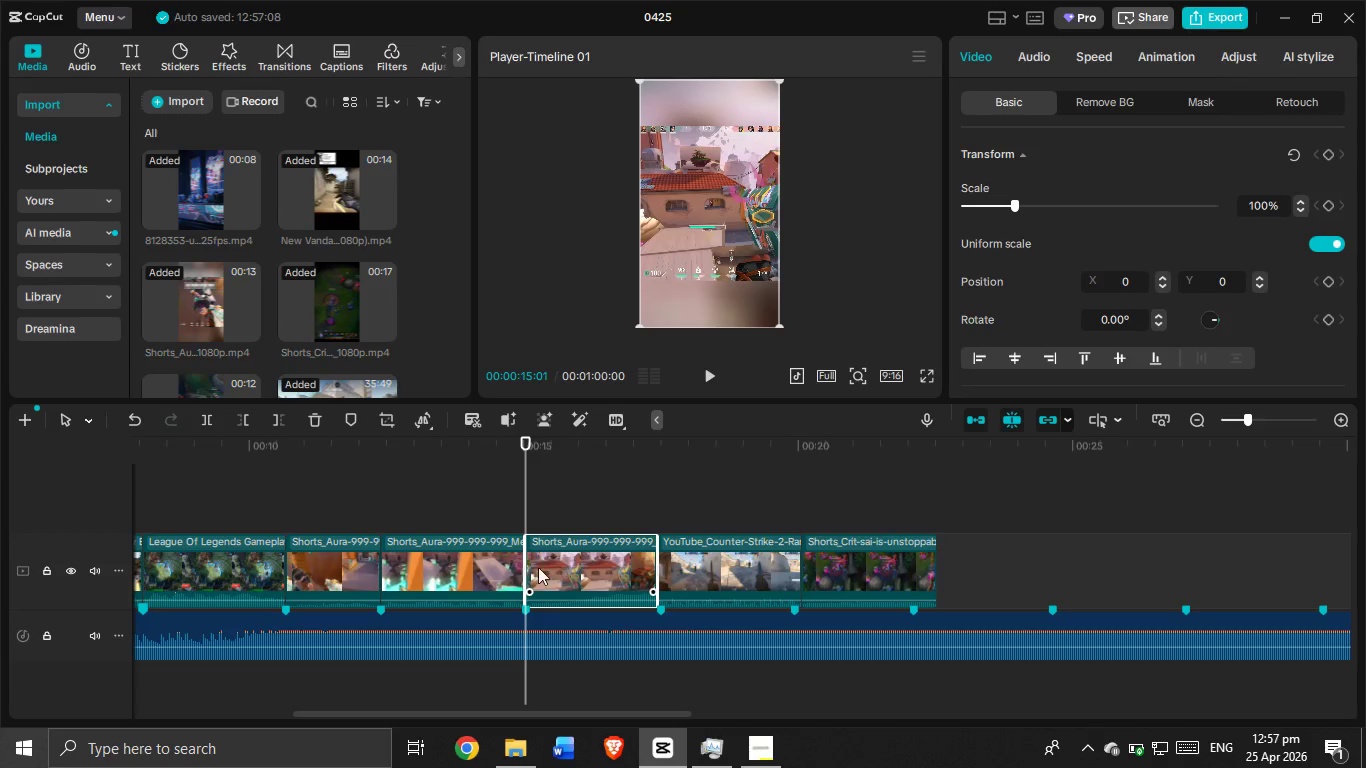 
left_click_drag(start_coordinate=[527, 566], to_coordinate=[520, 568])
 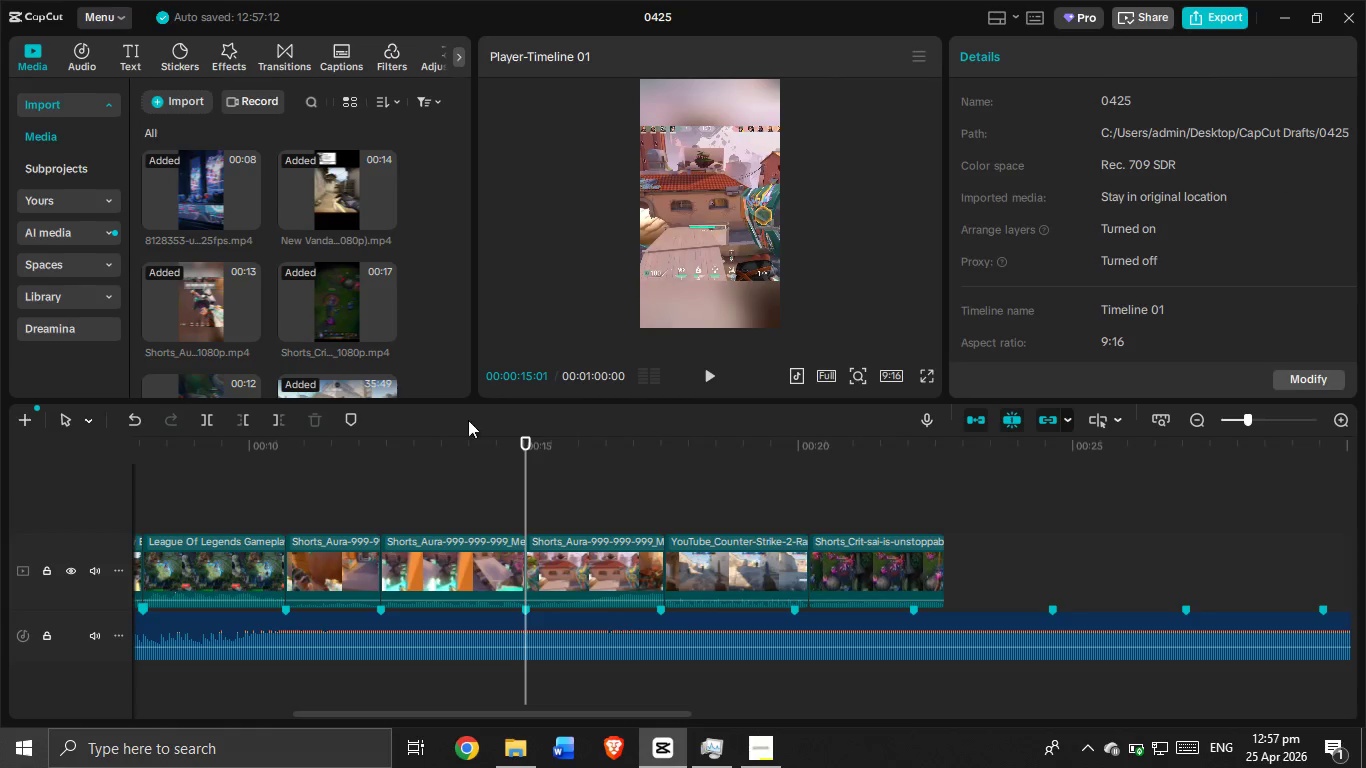 
left_click([244, 504])
 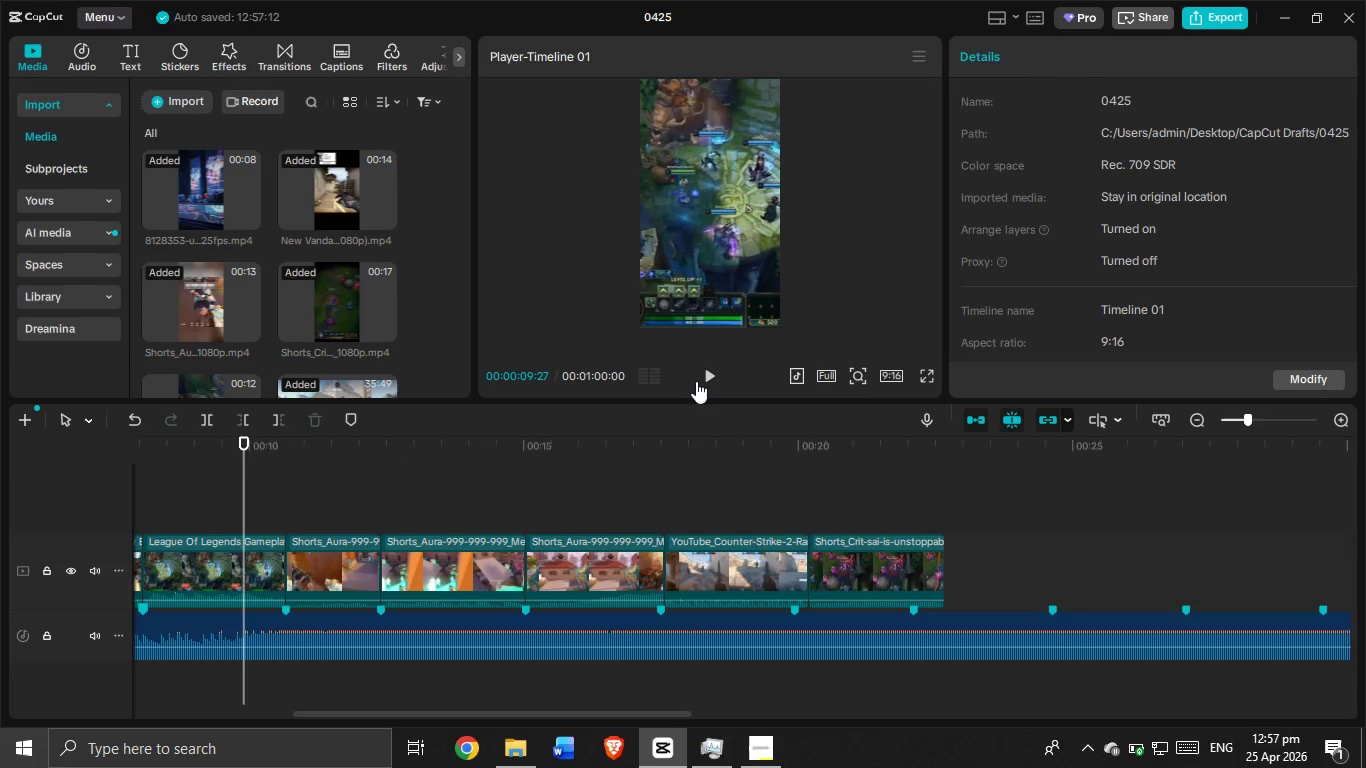 
left_click([700, 378])
 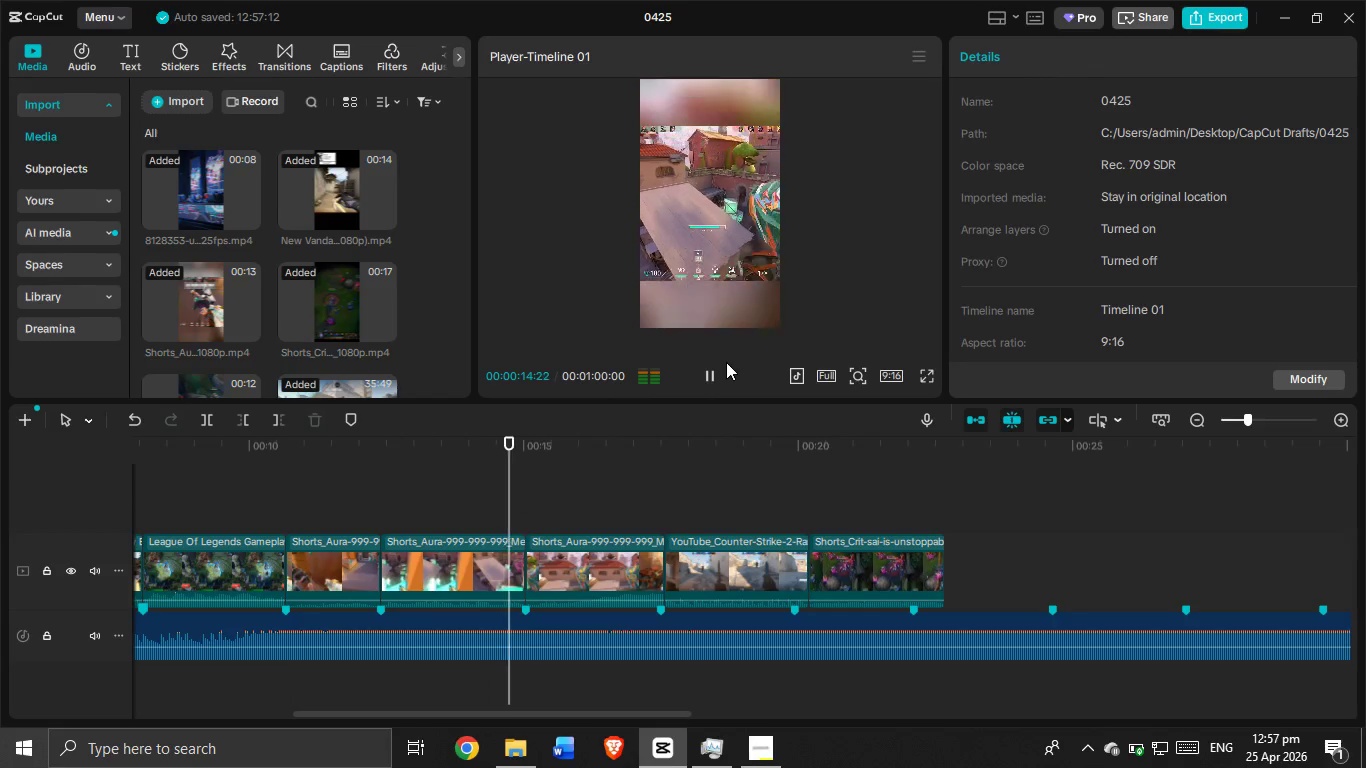 
wait(6.66)
 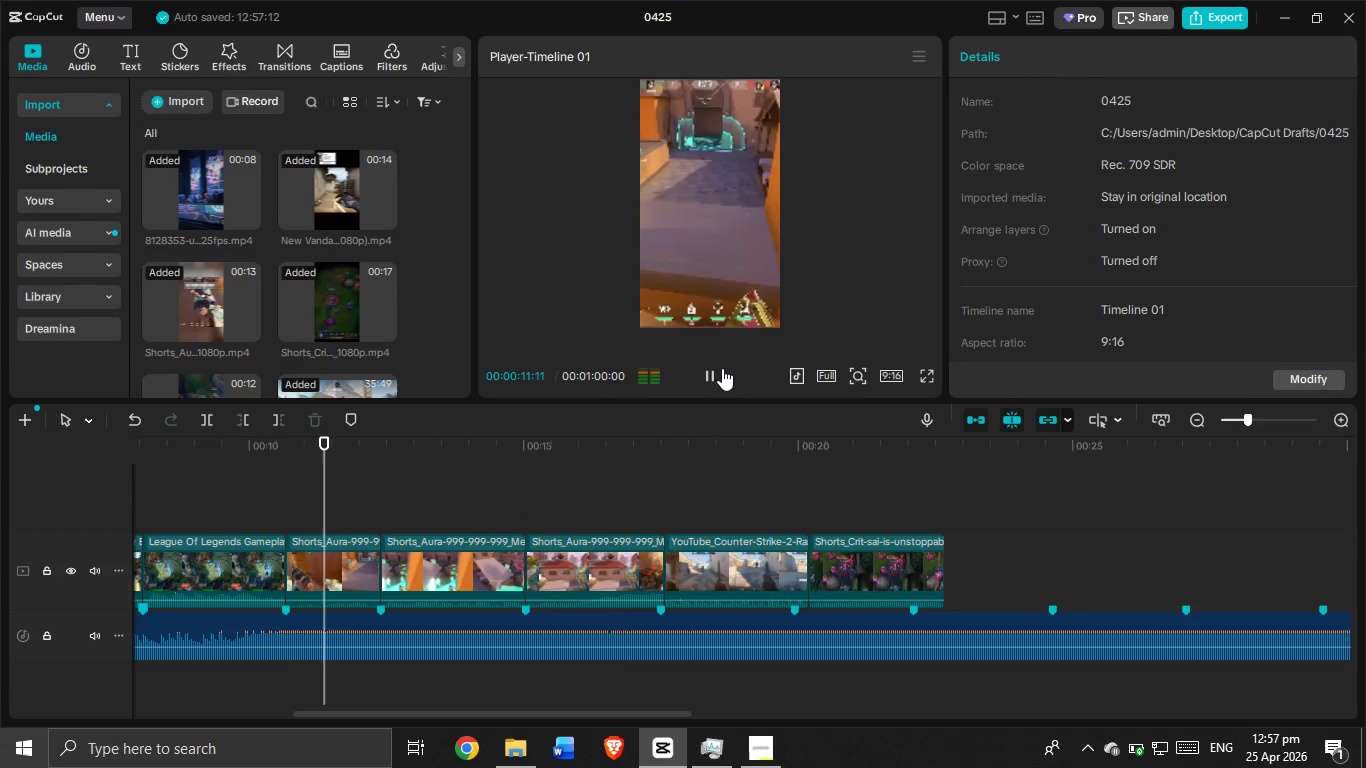 
double_click([470, 567])
 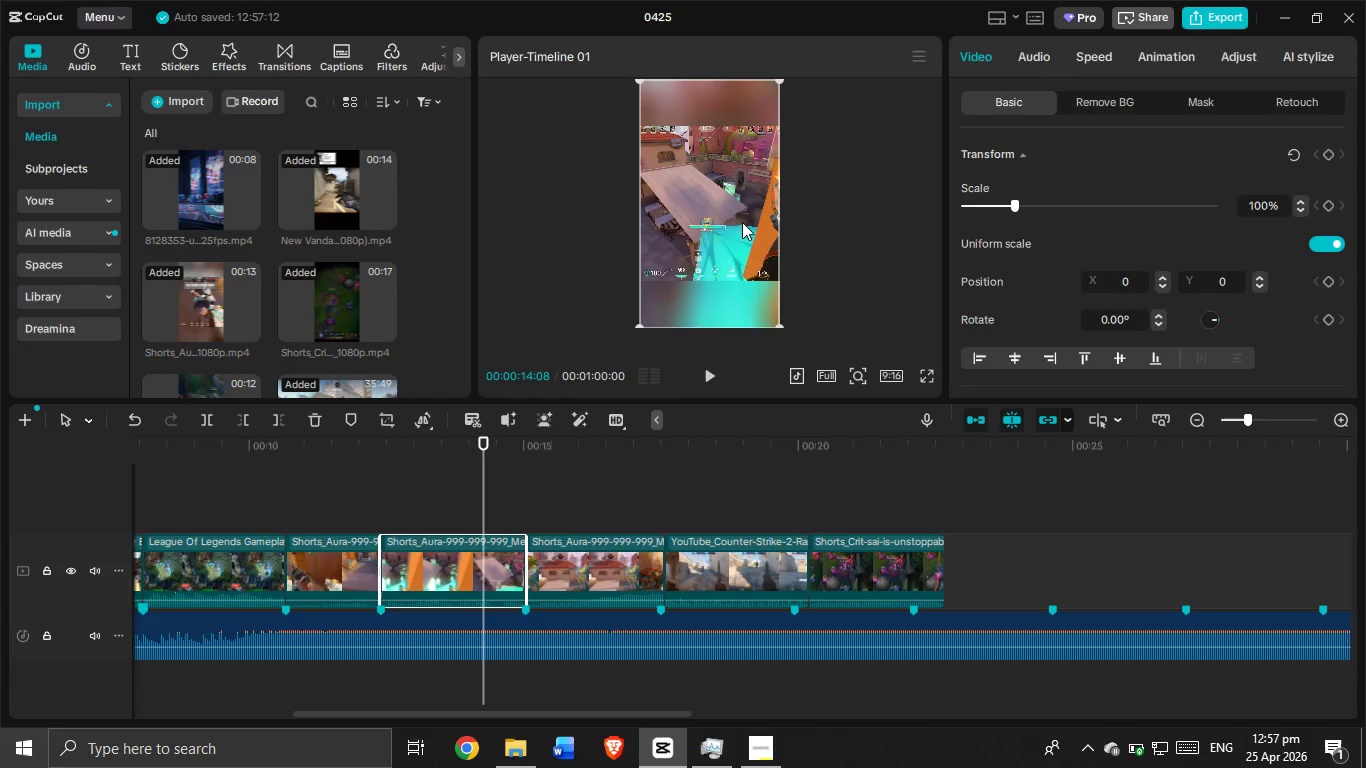 
left_click([742, 218])
 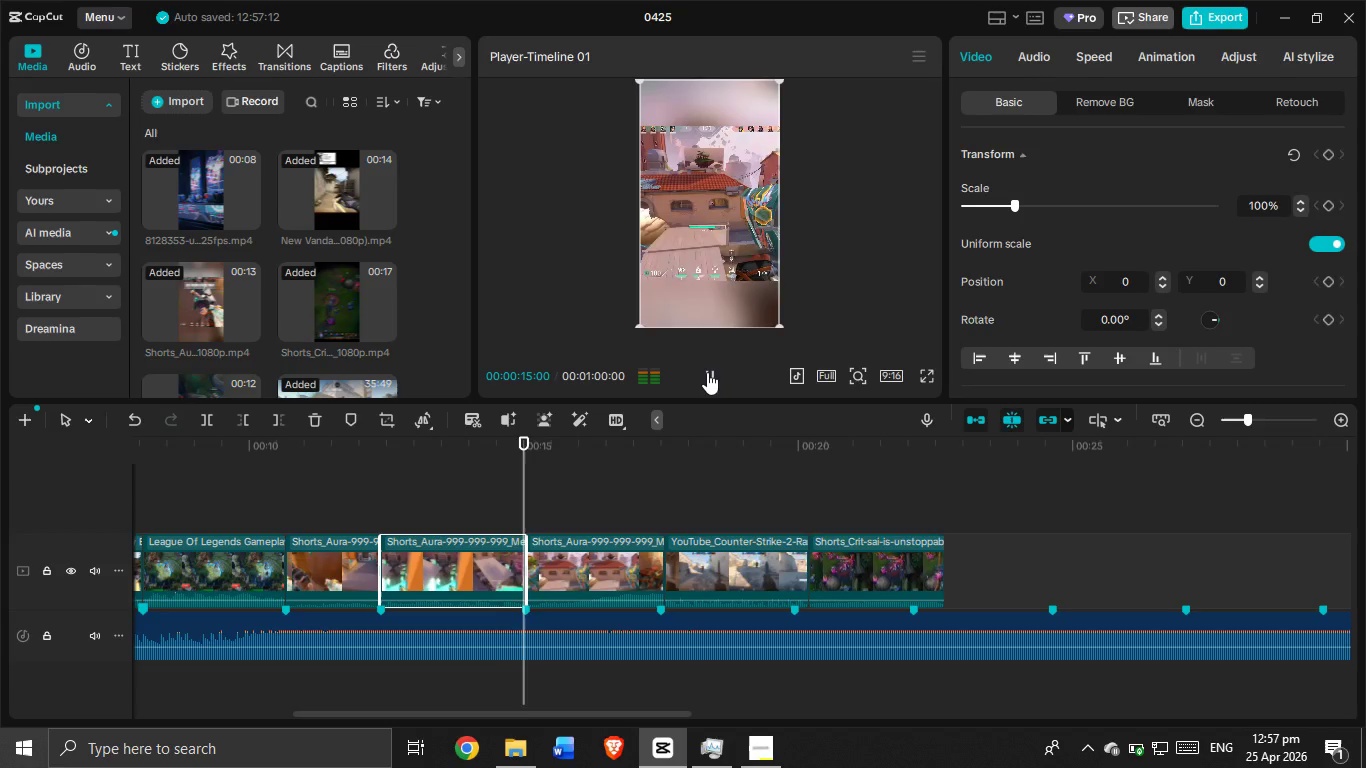 
left_click([707, 372])
 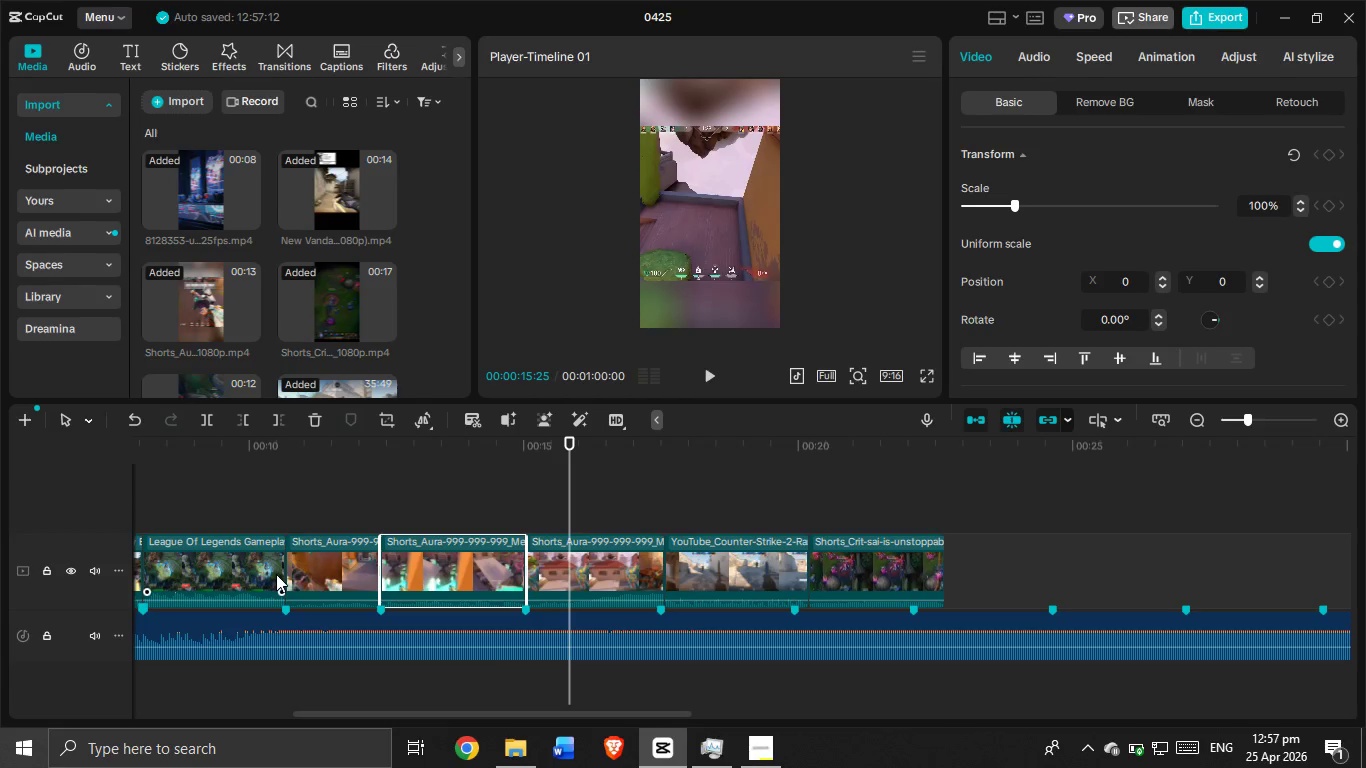 
left_click([352, 485])
 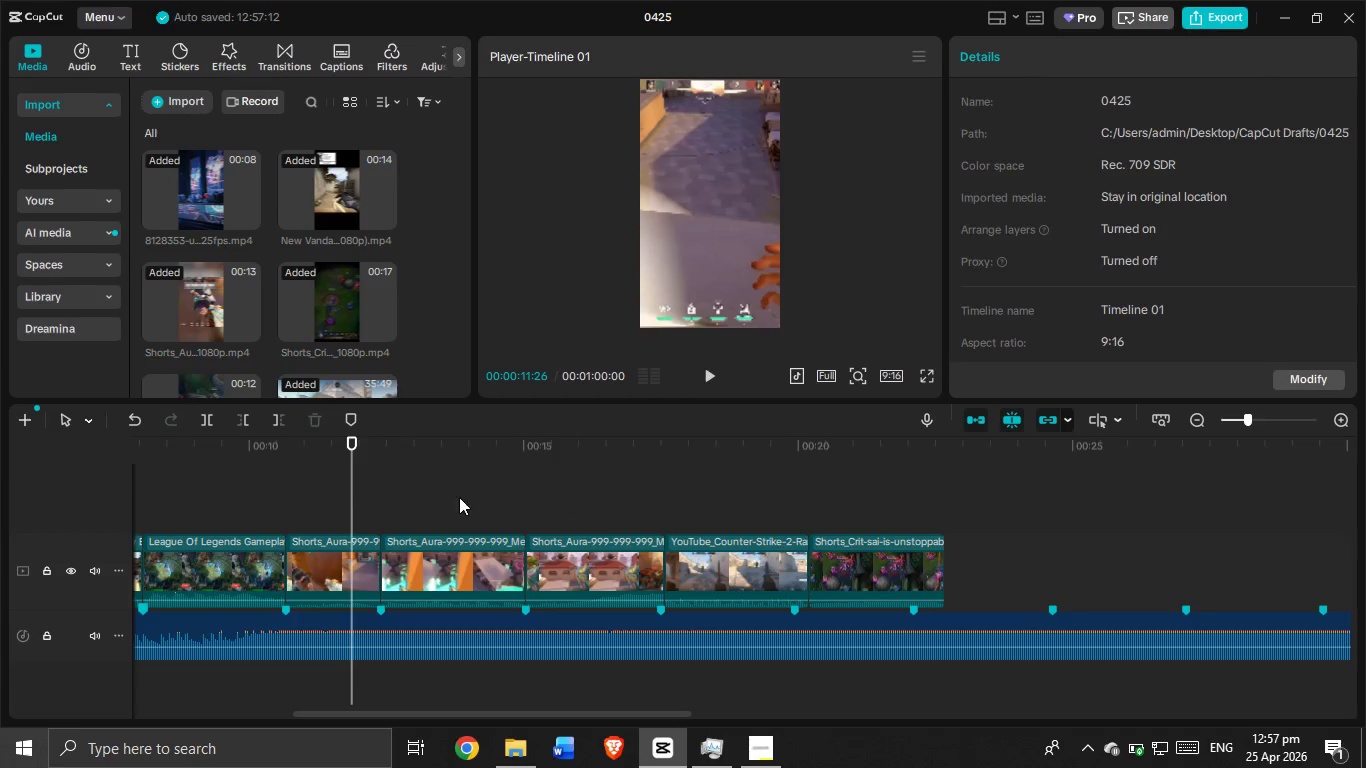 
left_click([456, 500])
 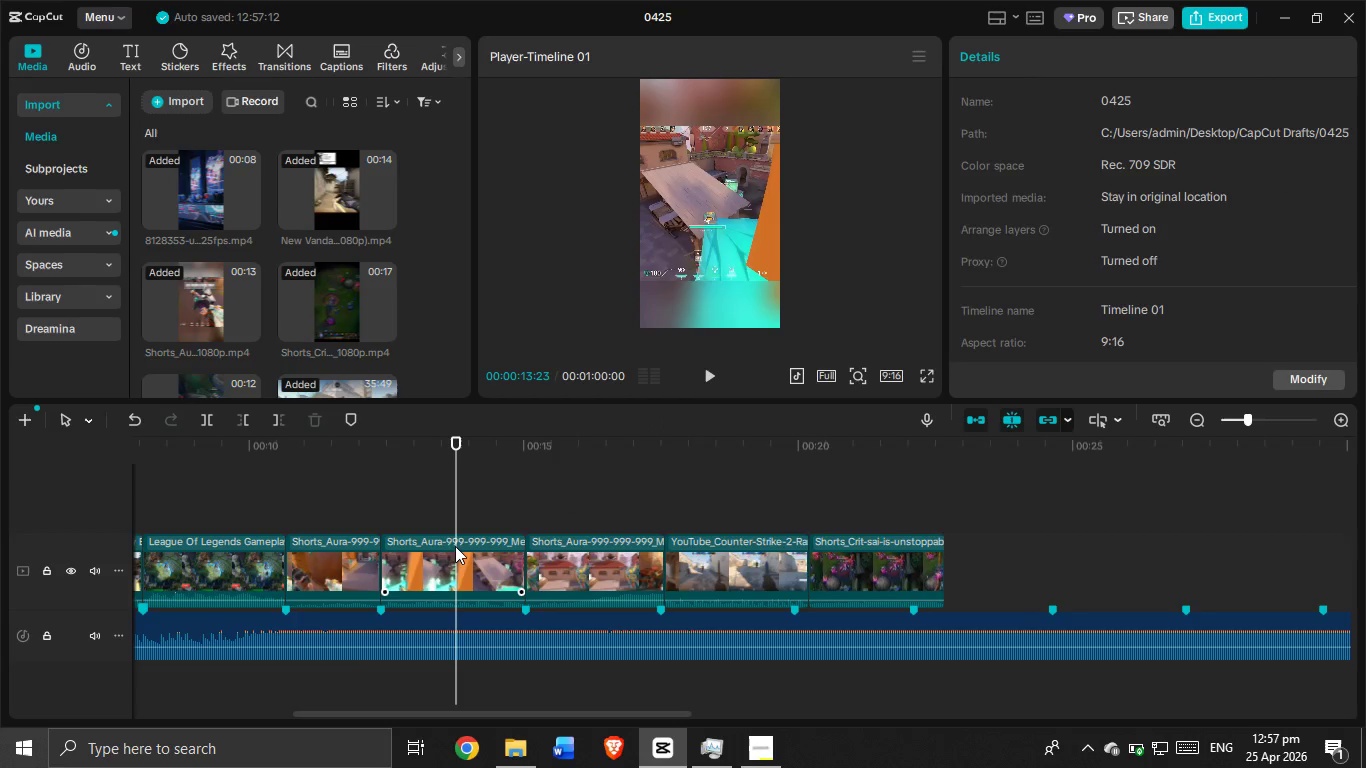 
left_click([455, 546])
 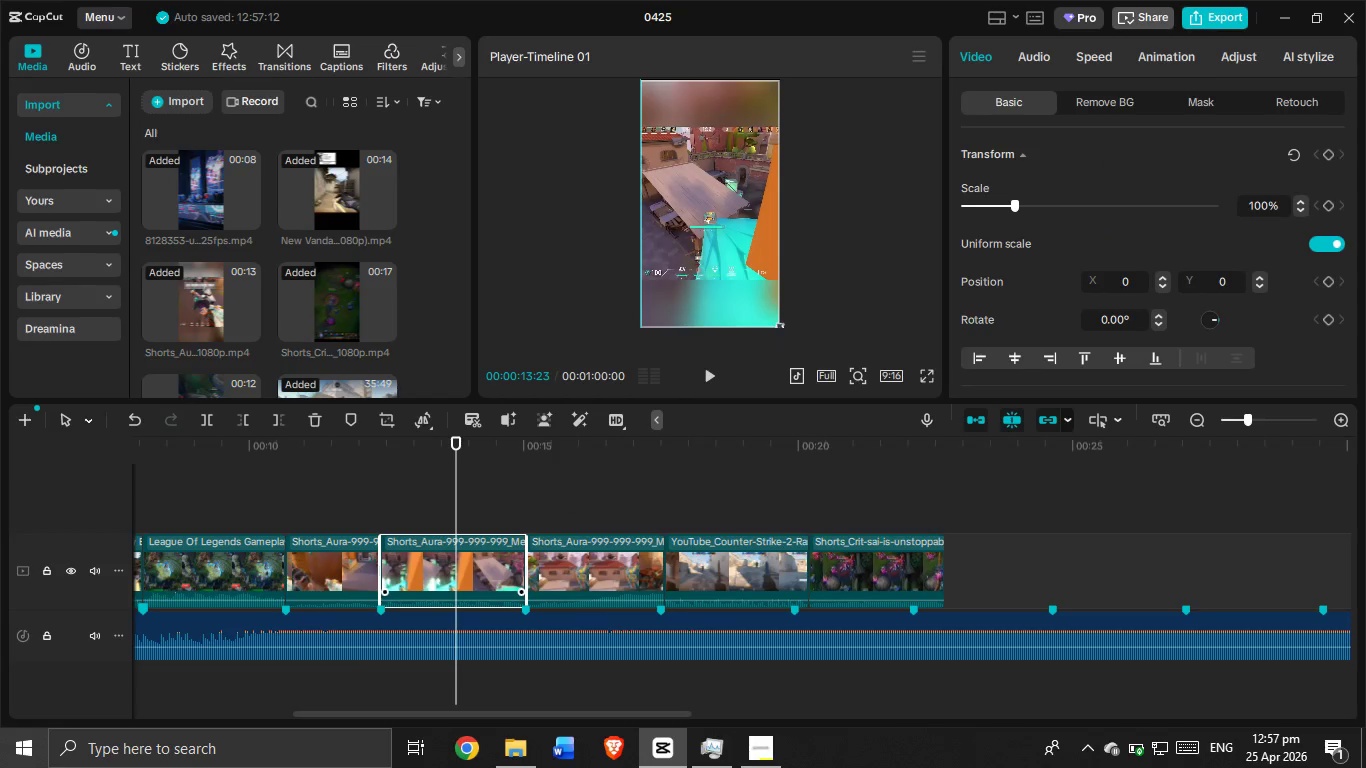 
left_click([338, 518])
 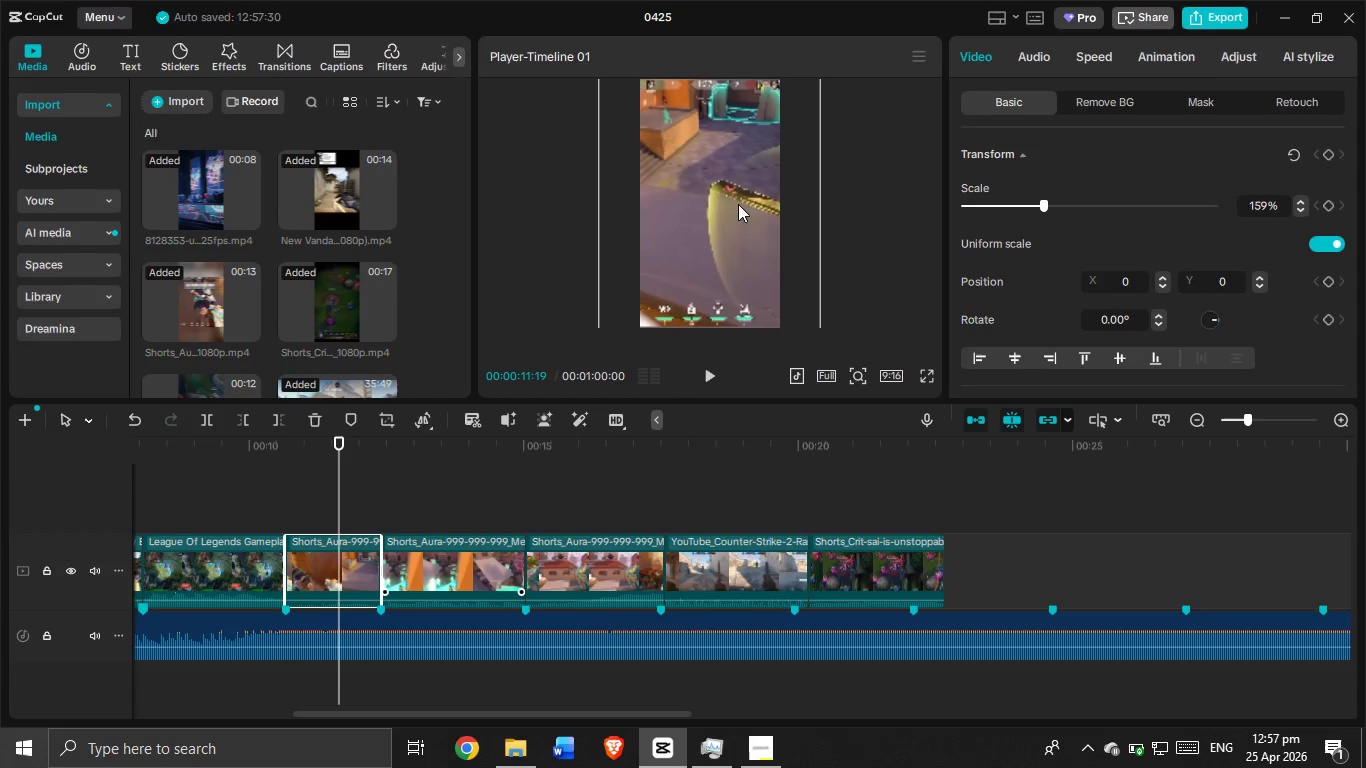 
left_click([748, 220])
 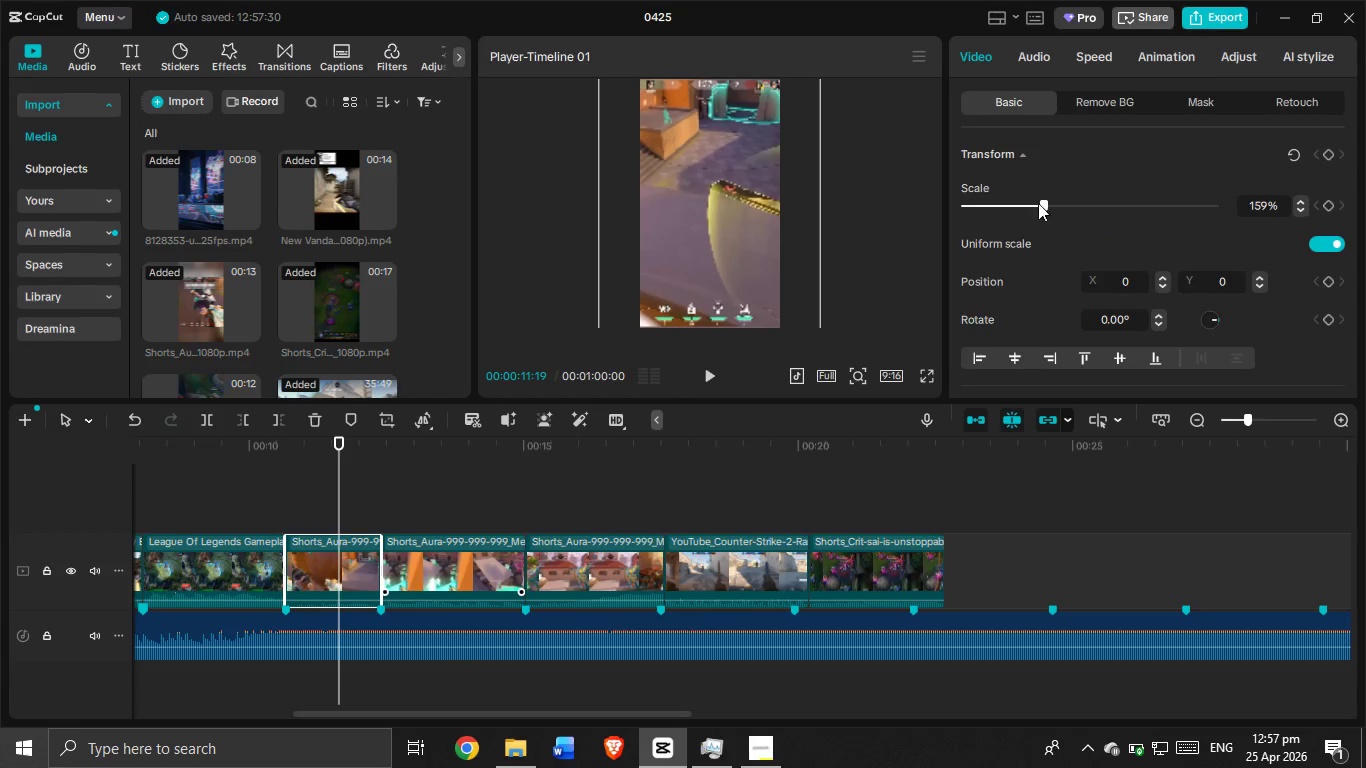 
left_click_drag(start_coordinate=[1038, 202], to_coordinate=[1018, 214])
 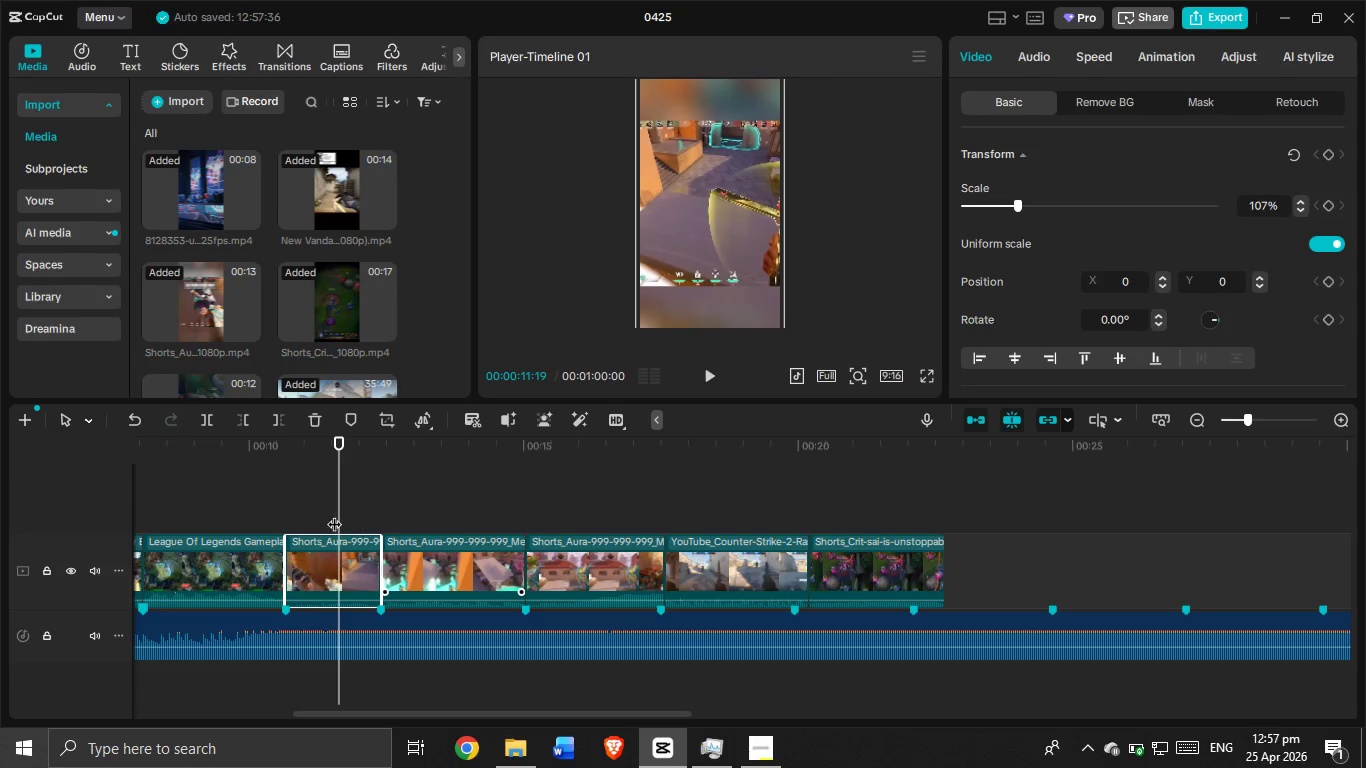 
left_click_drag(start_coordinate=[335, 513], to_coordinate=[278, 519])
 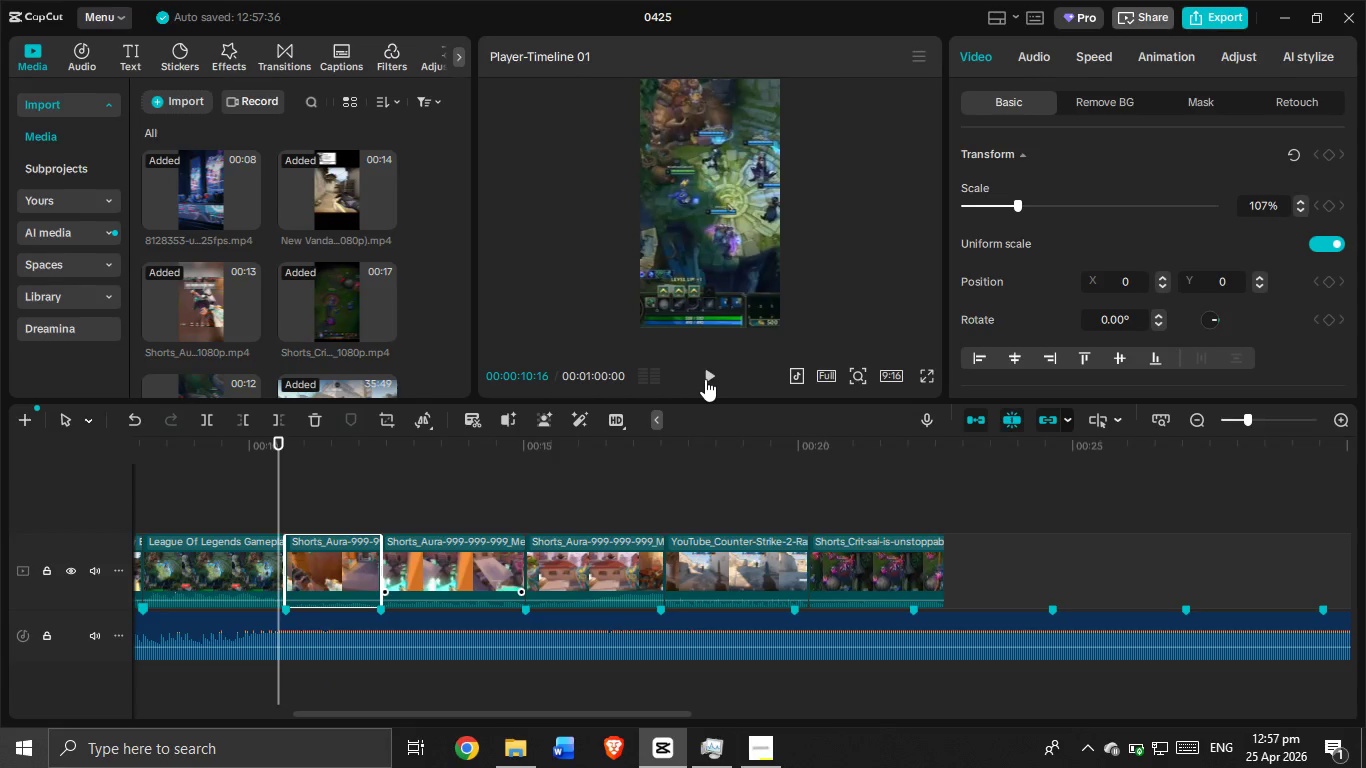 
left_click([705, 378])
 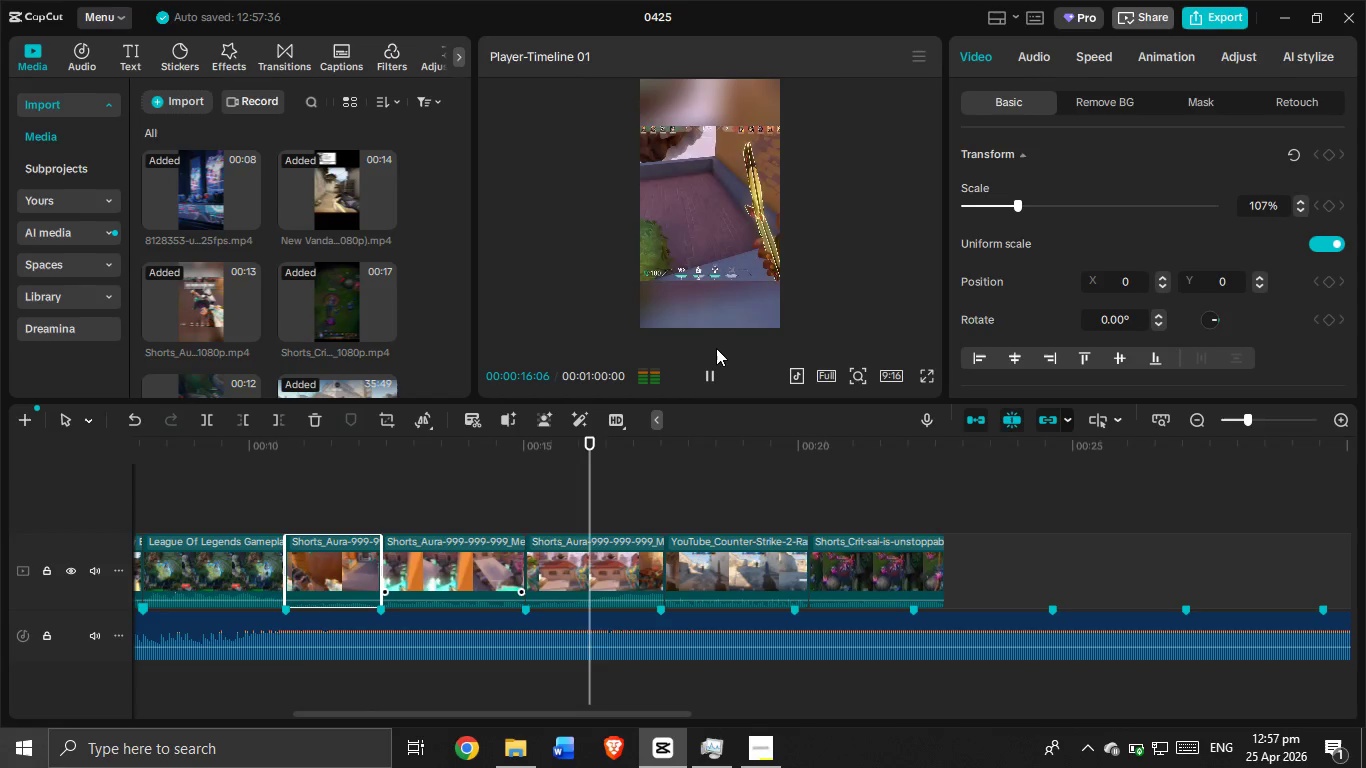 
wait(10.84)
 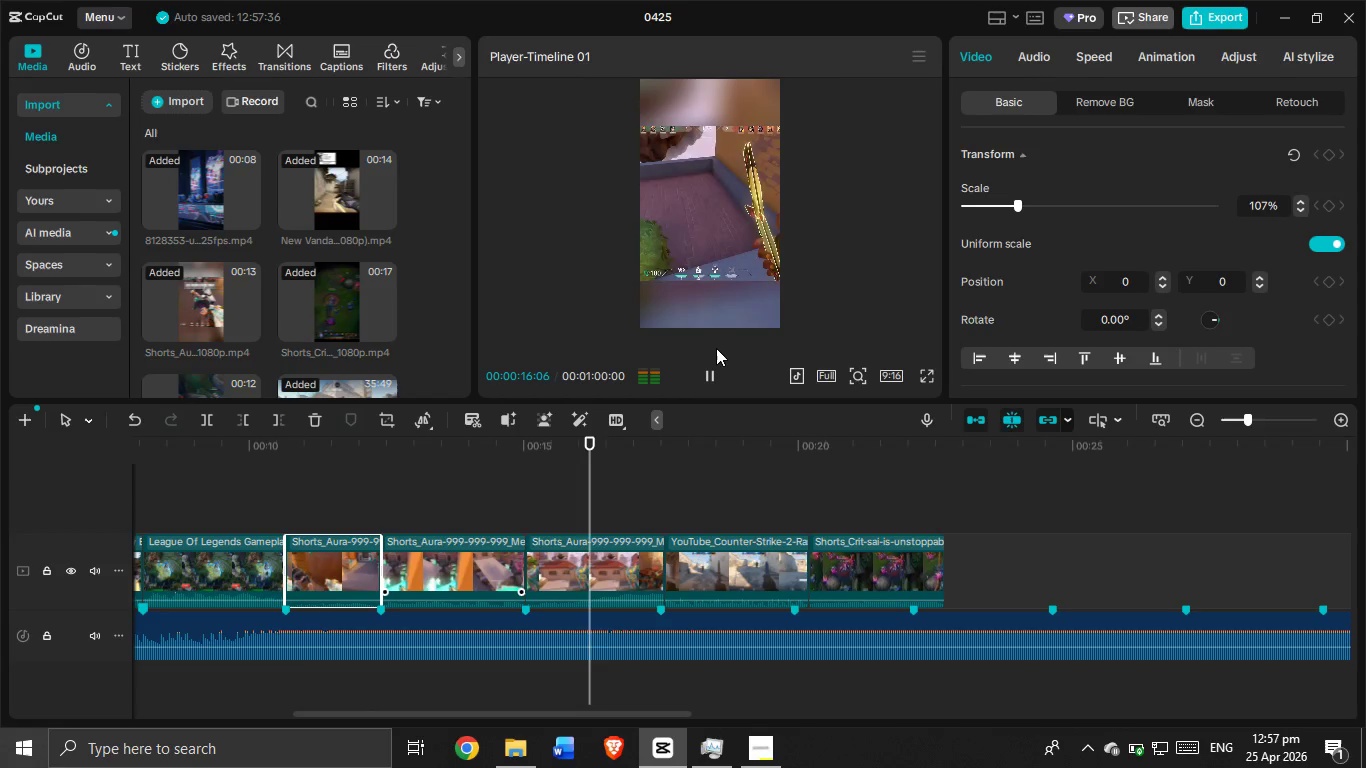 
double_click([648, 512])
 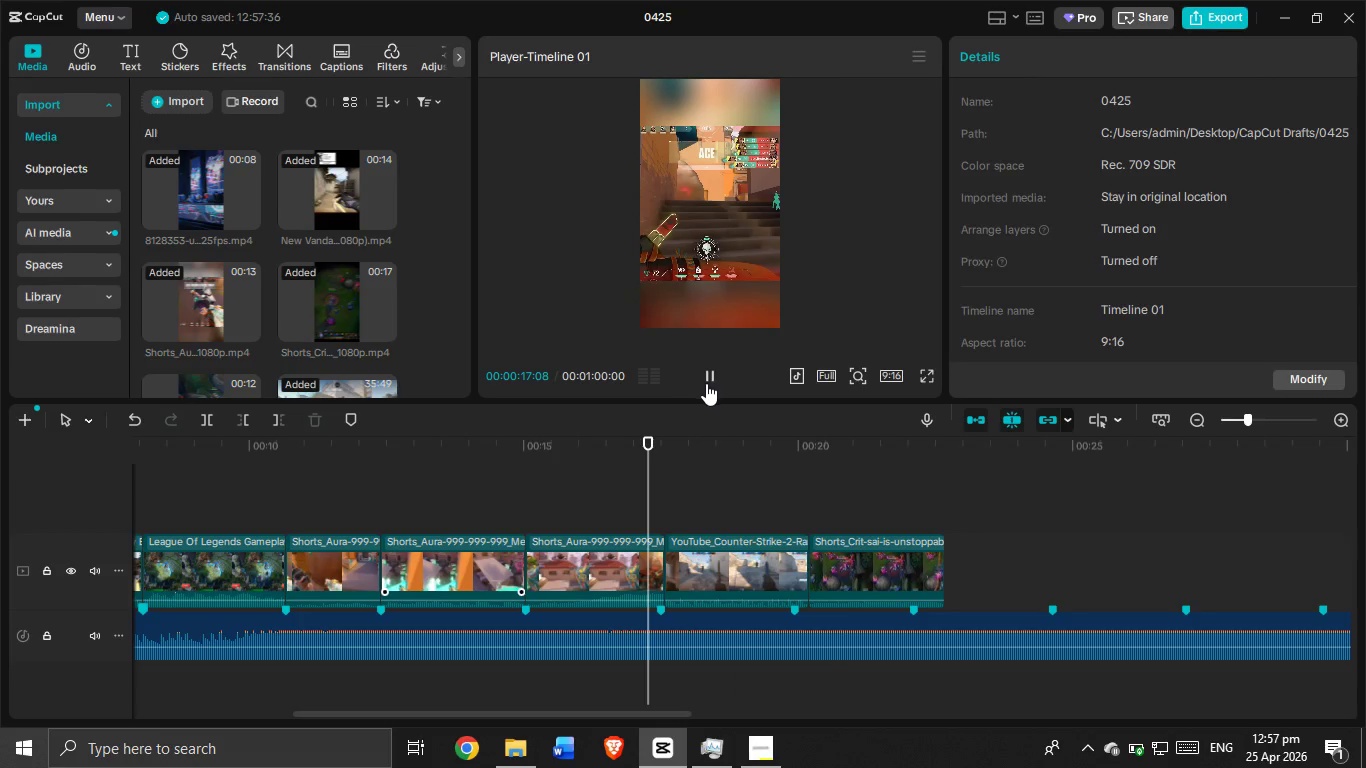 
double_click([706, 384])
 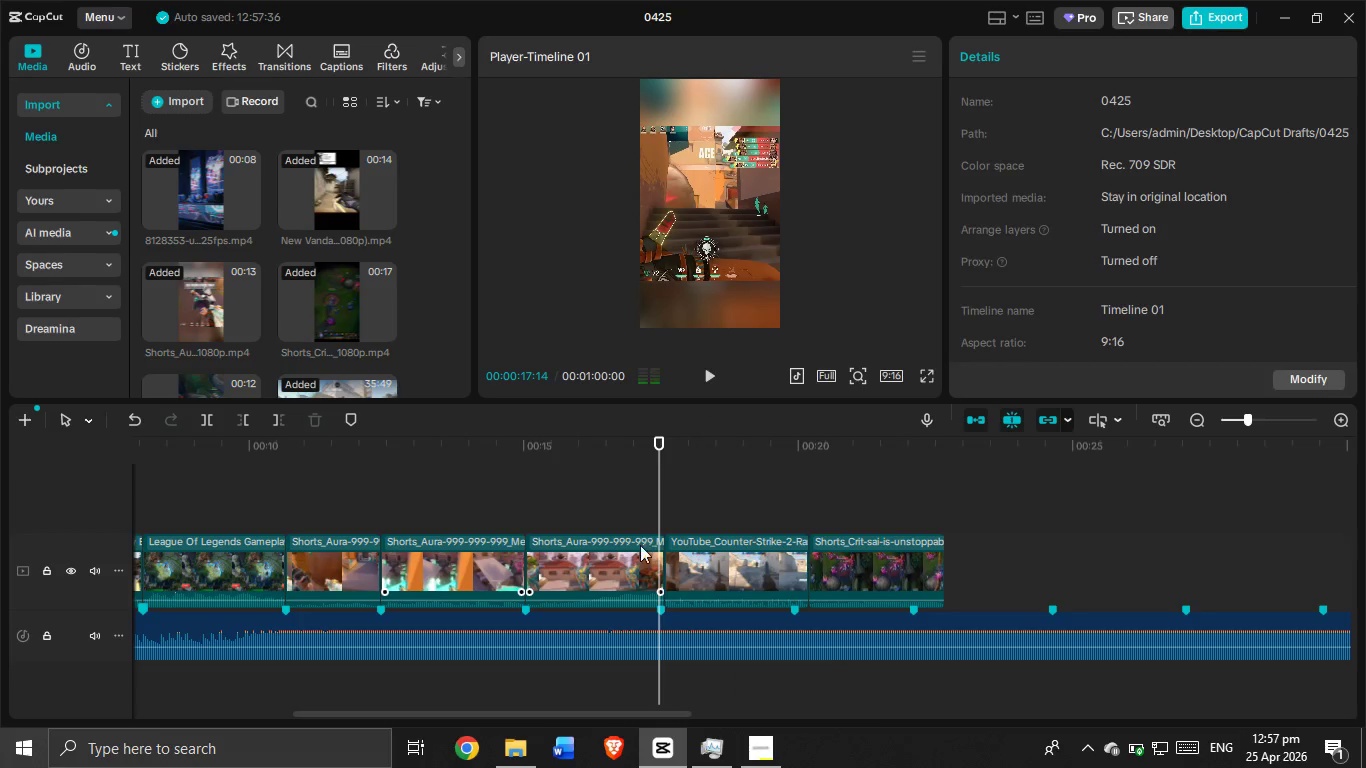 
left_click([636, 561])
 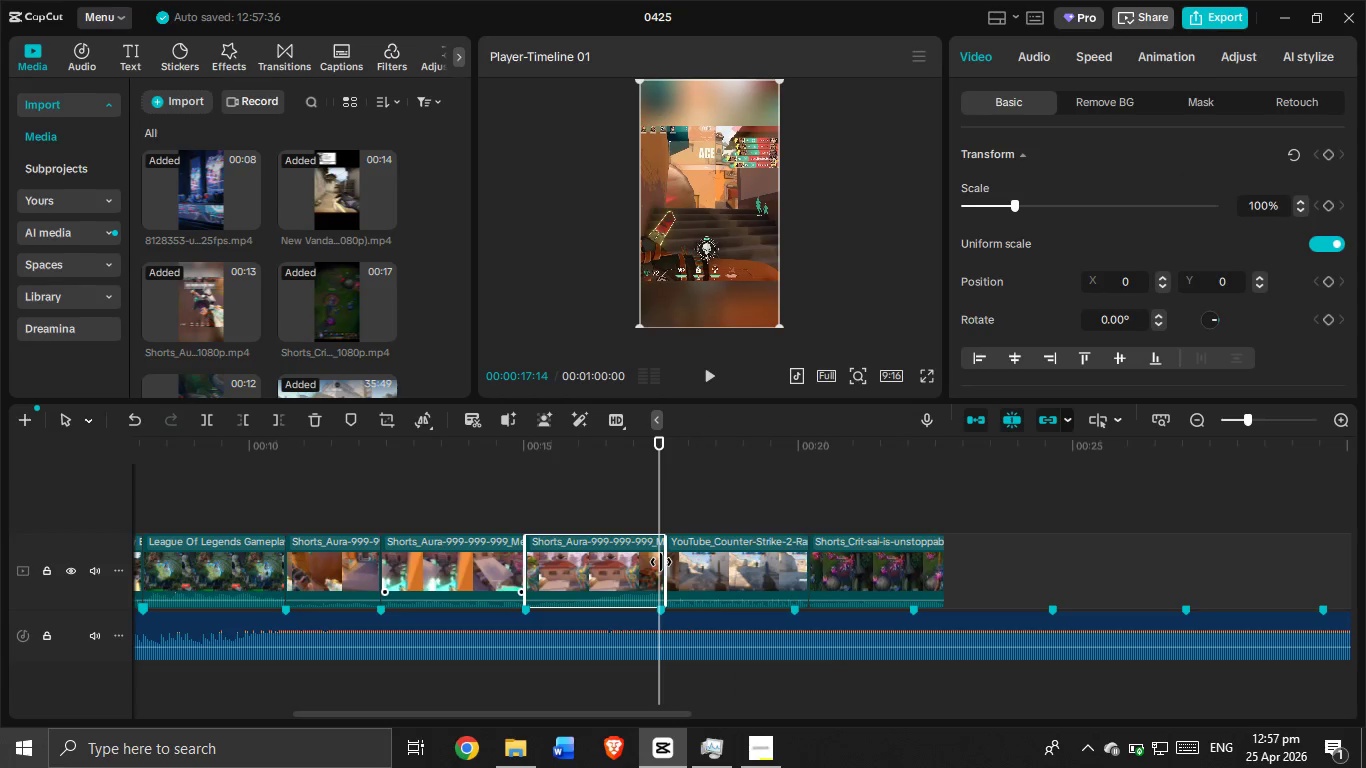 
left_click([661, 562])
 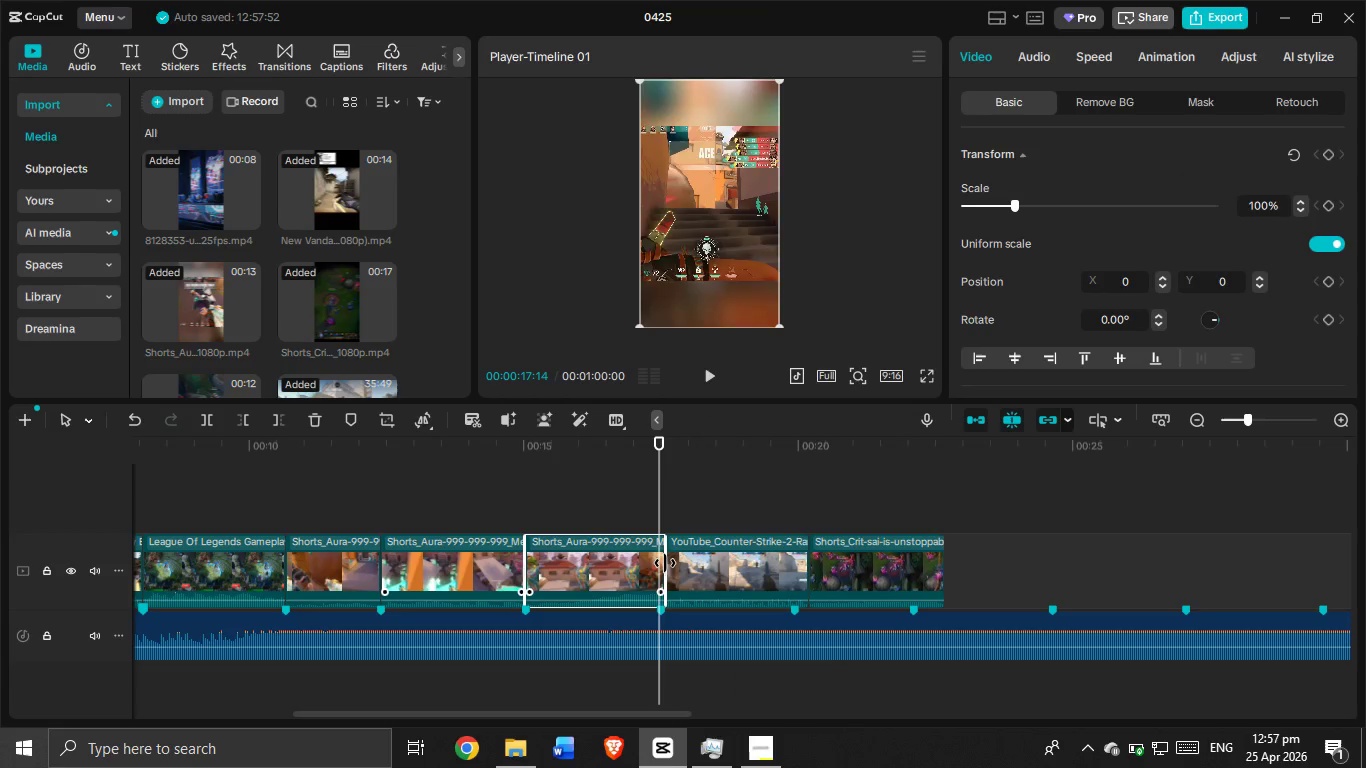 
left_click_drag(start_coordinate=[665, 563], to_coordinate=[655, 567])
 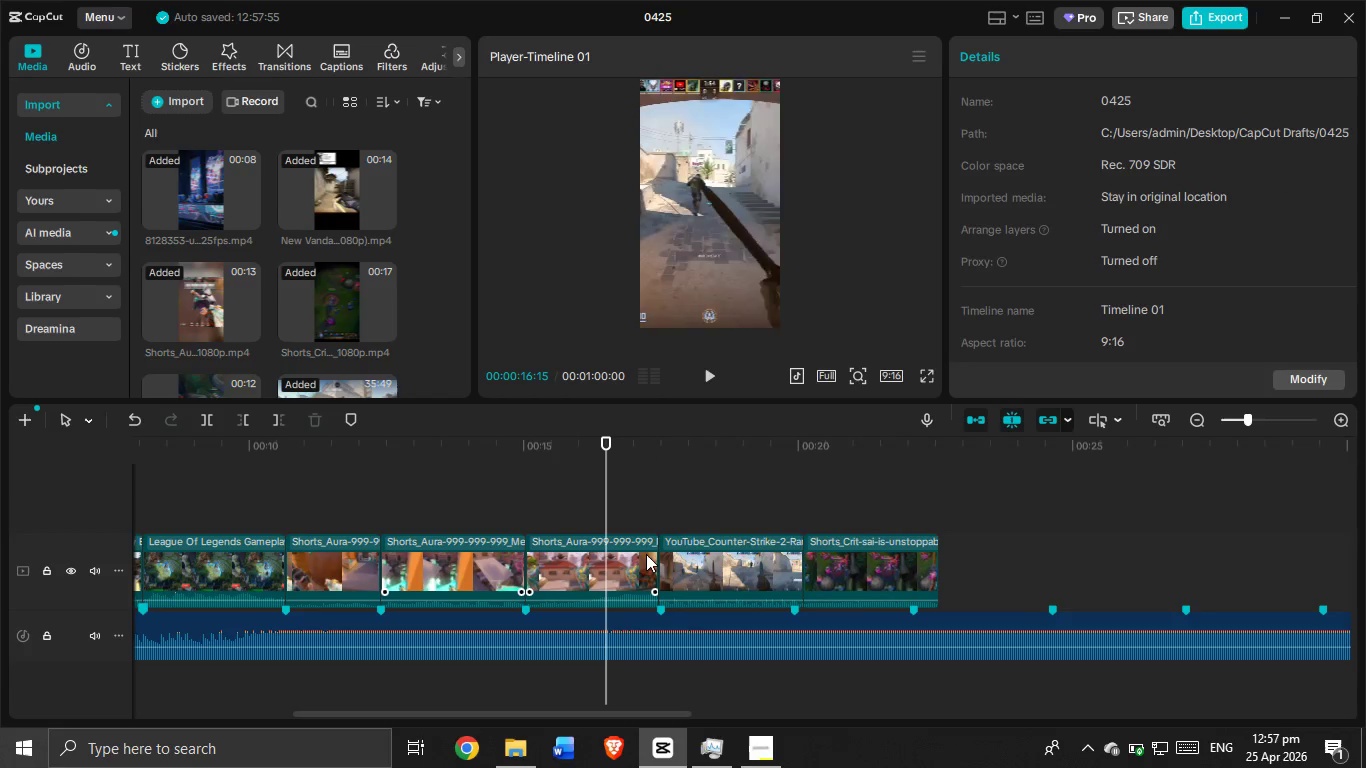 
double_click([646, 554])
 